 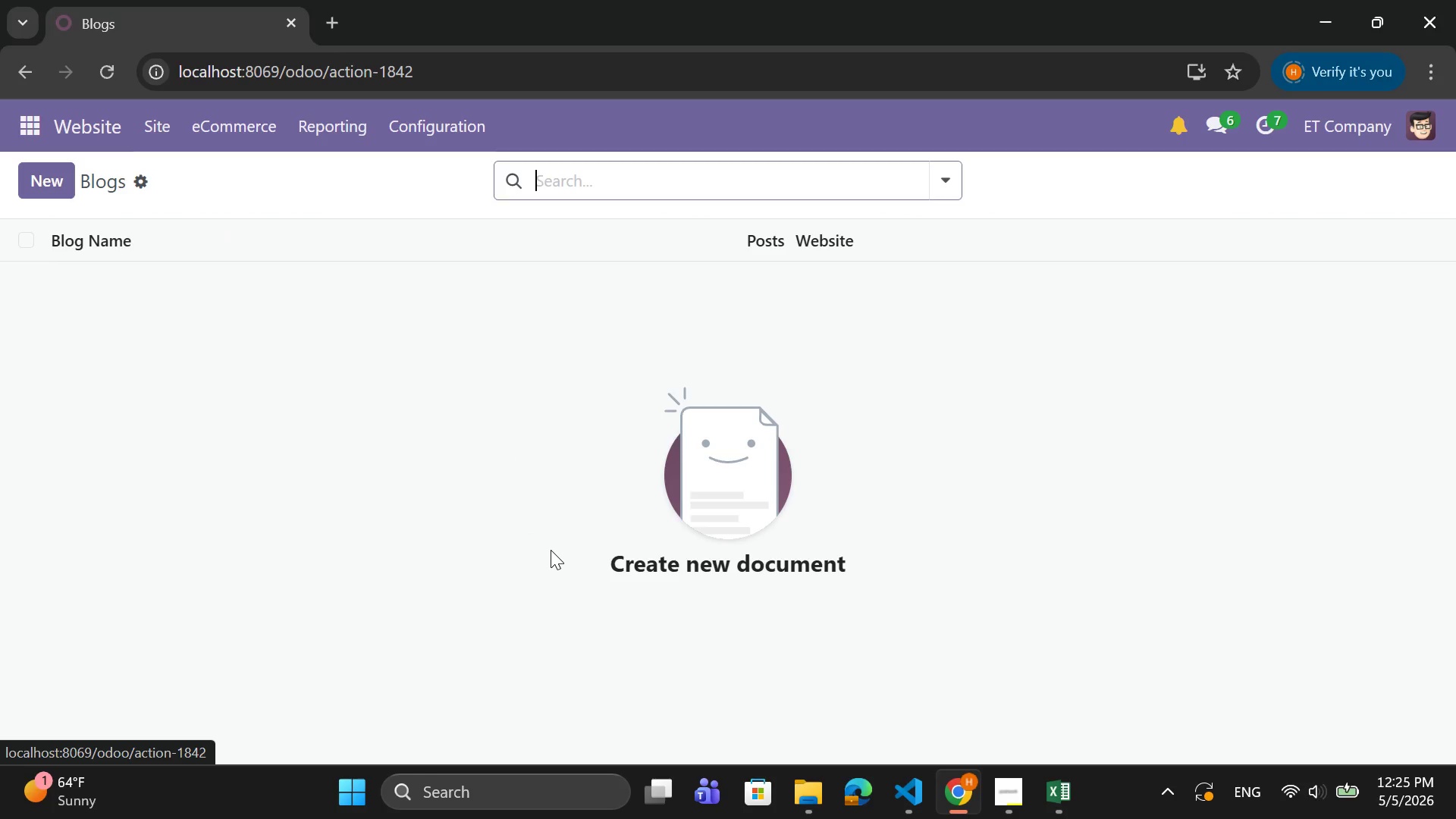 
left_click([53, 170])
 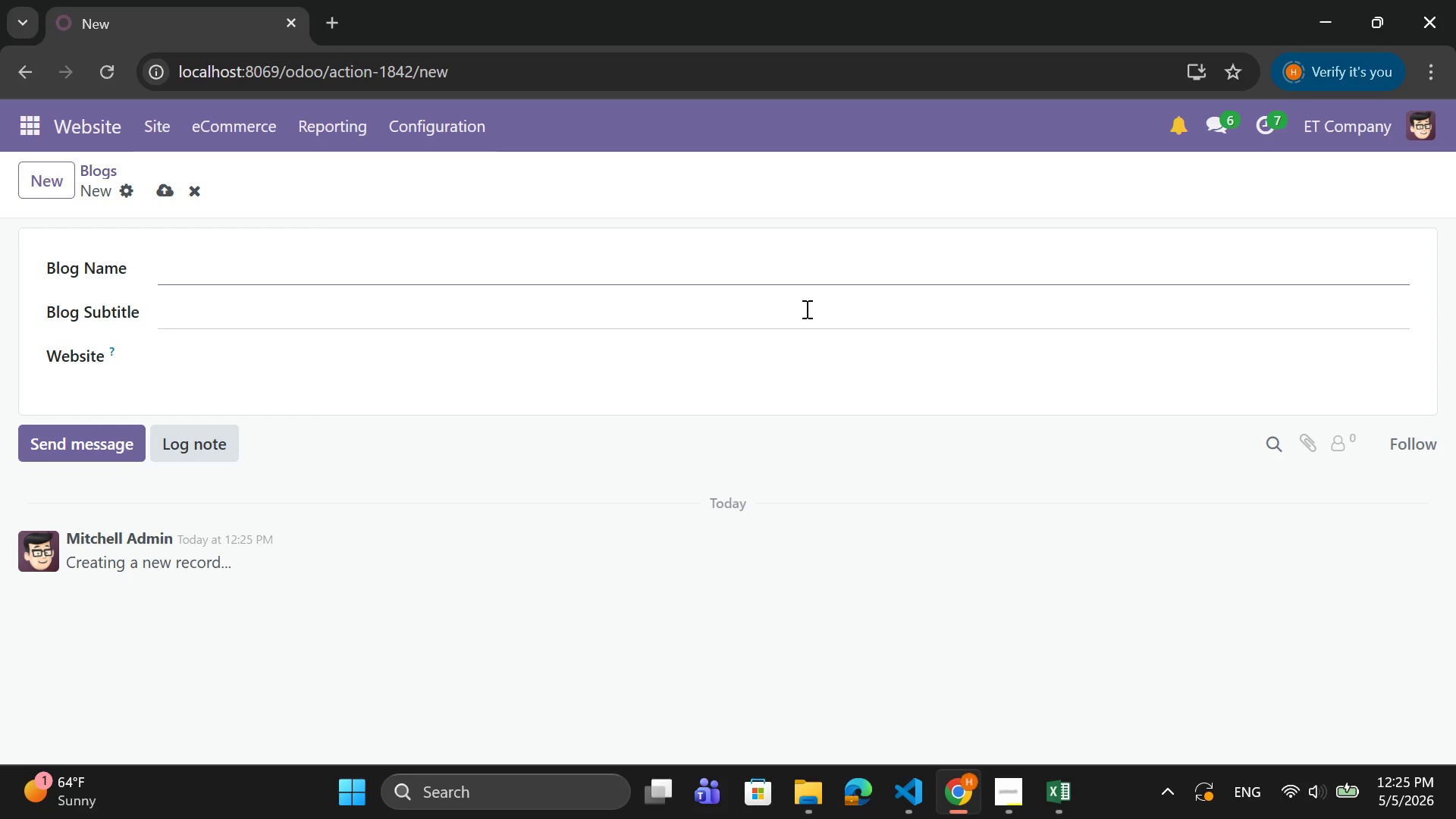 
type(Lumina Knowledge Base)
 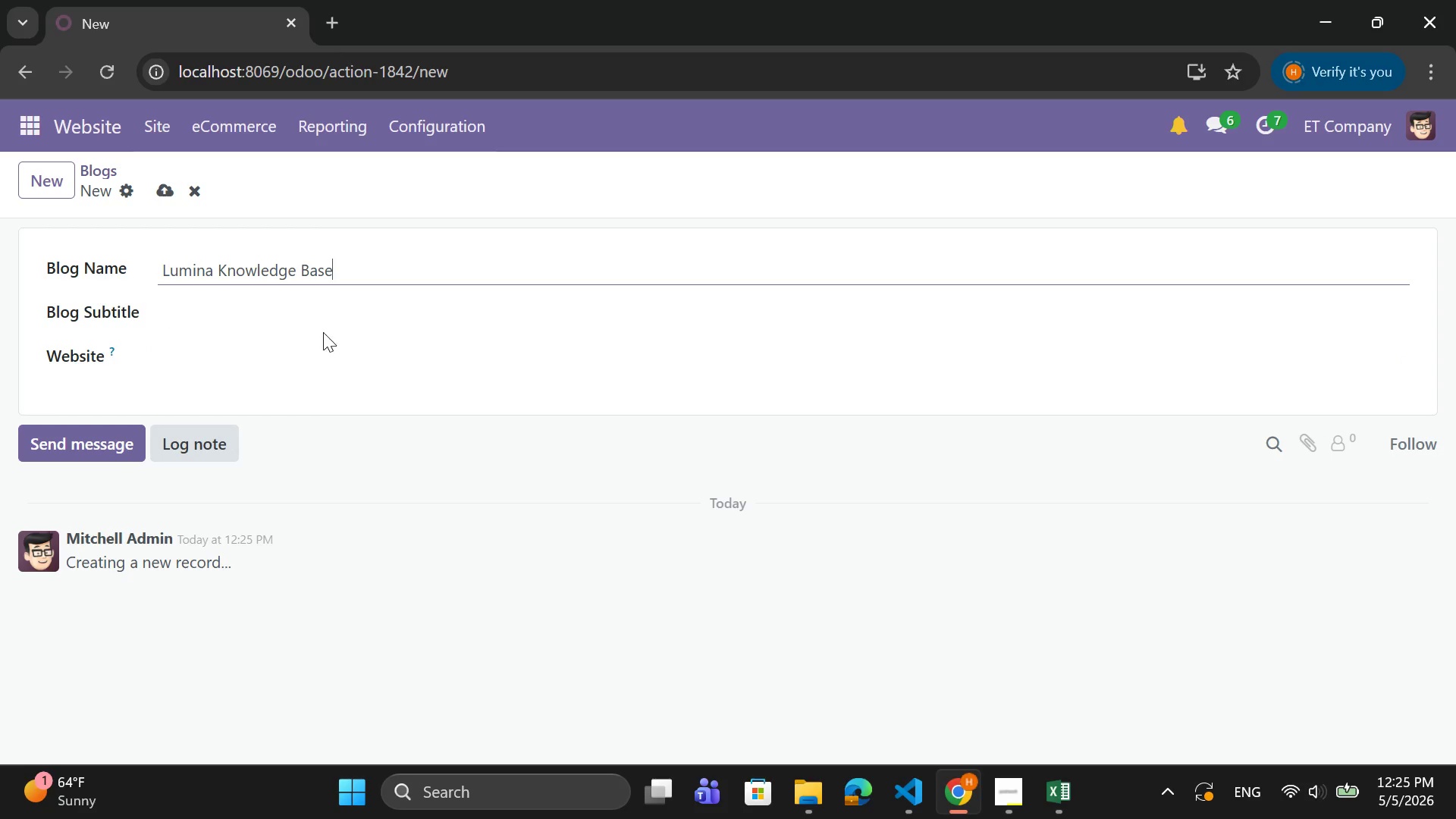 
left_click([168, 190])
 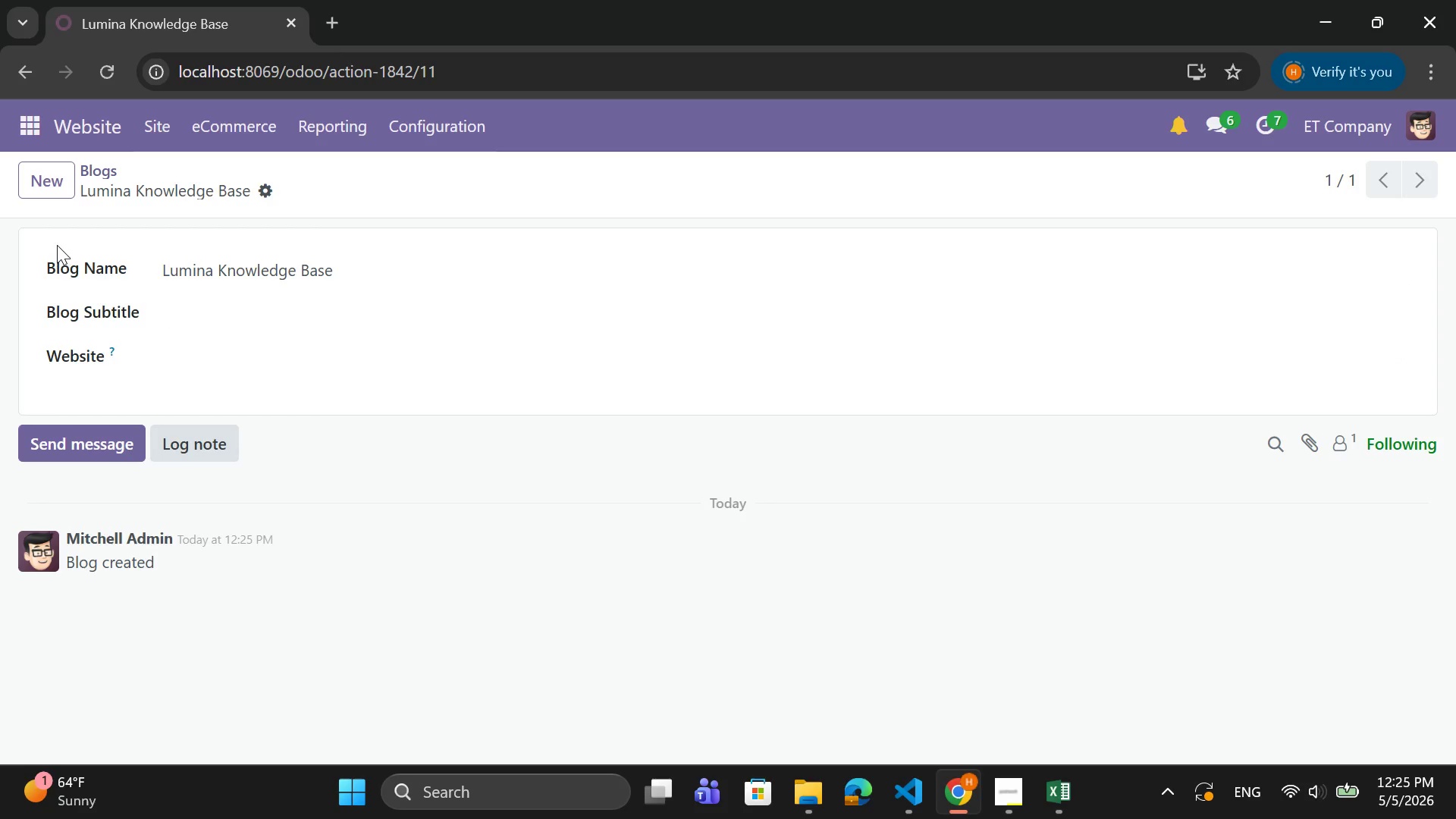 
left_click([152, 113])
 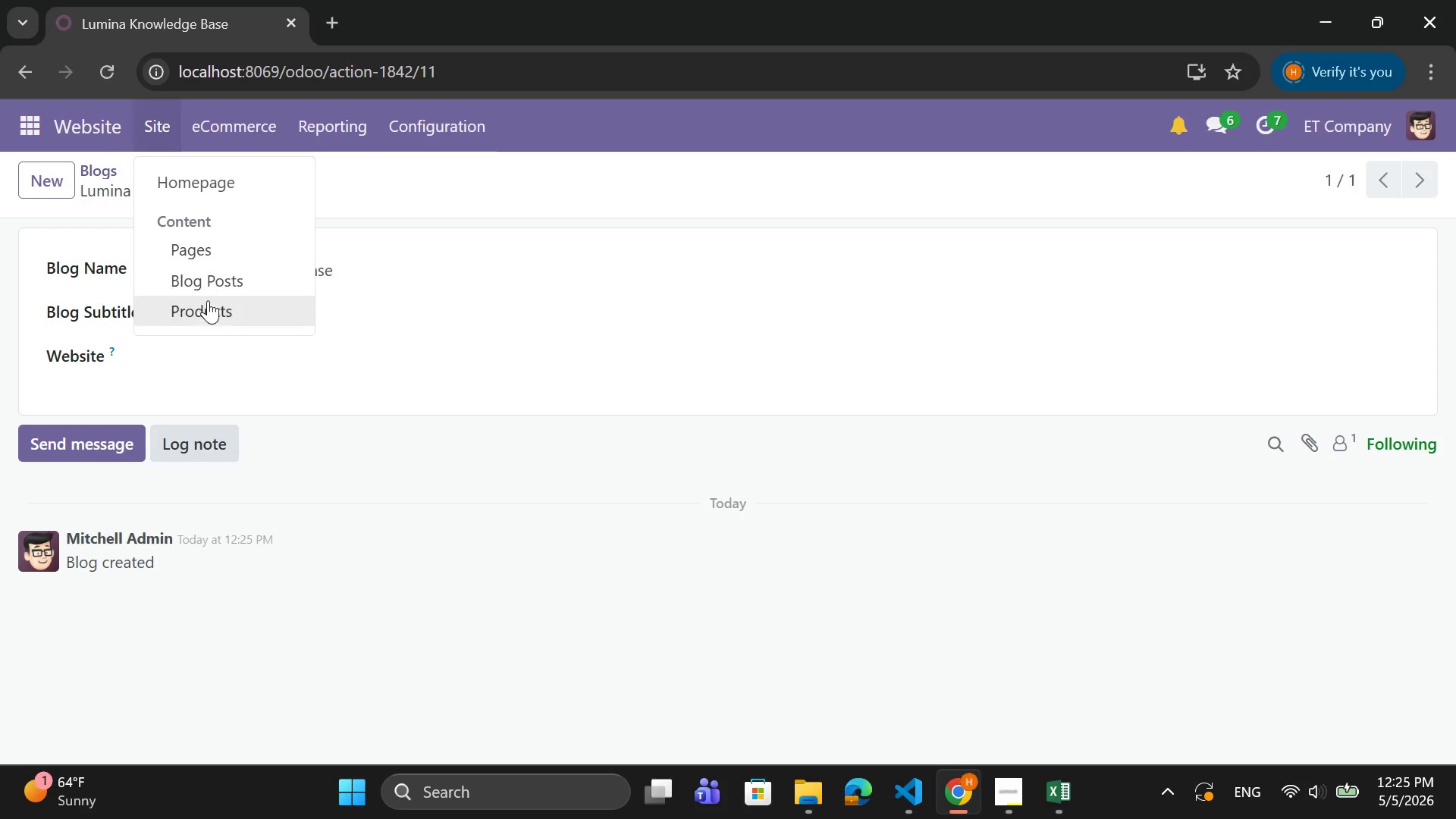 
left_click([231, 270])
 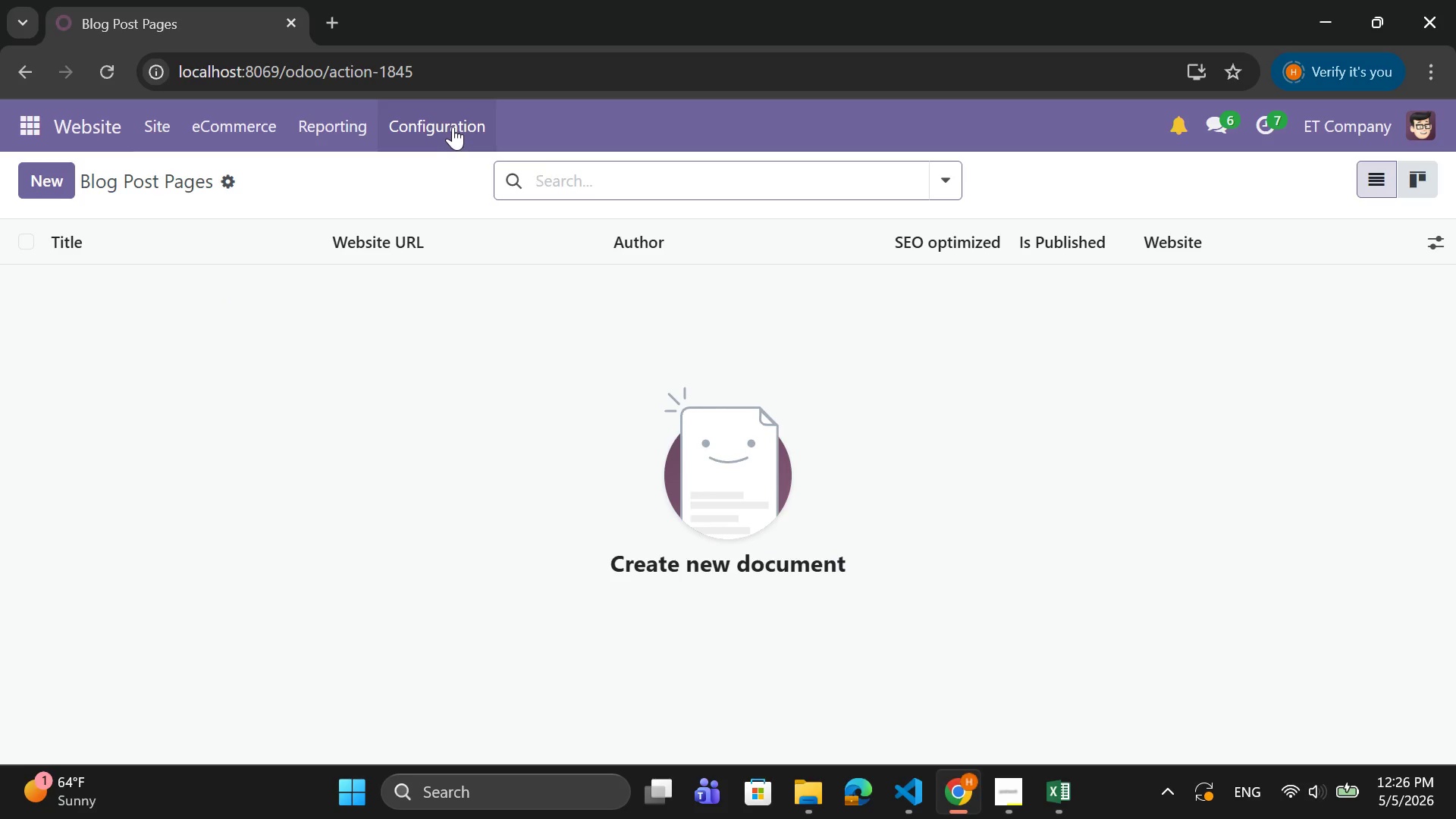 
wait(6.28)
 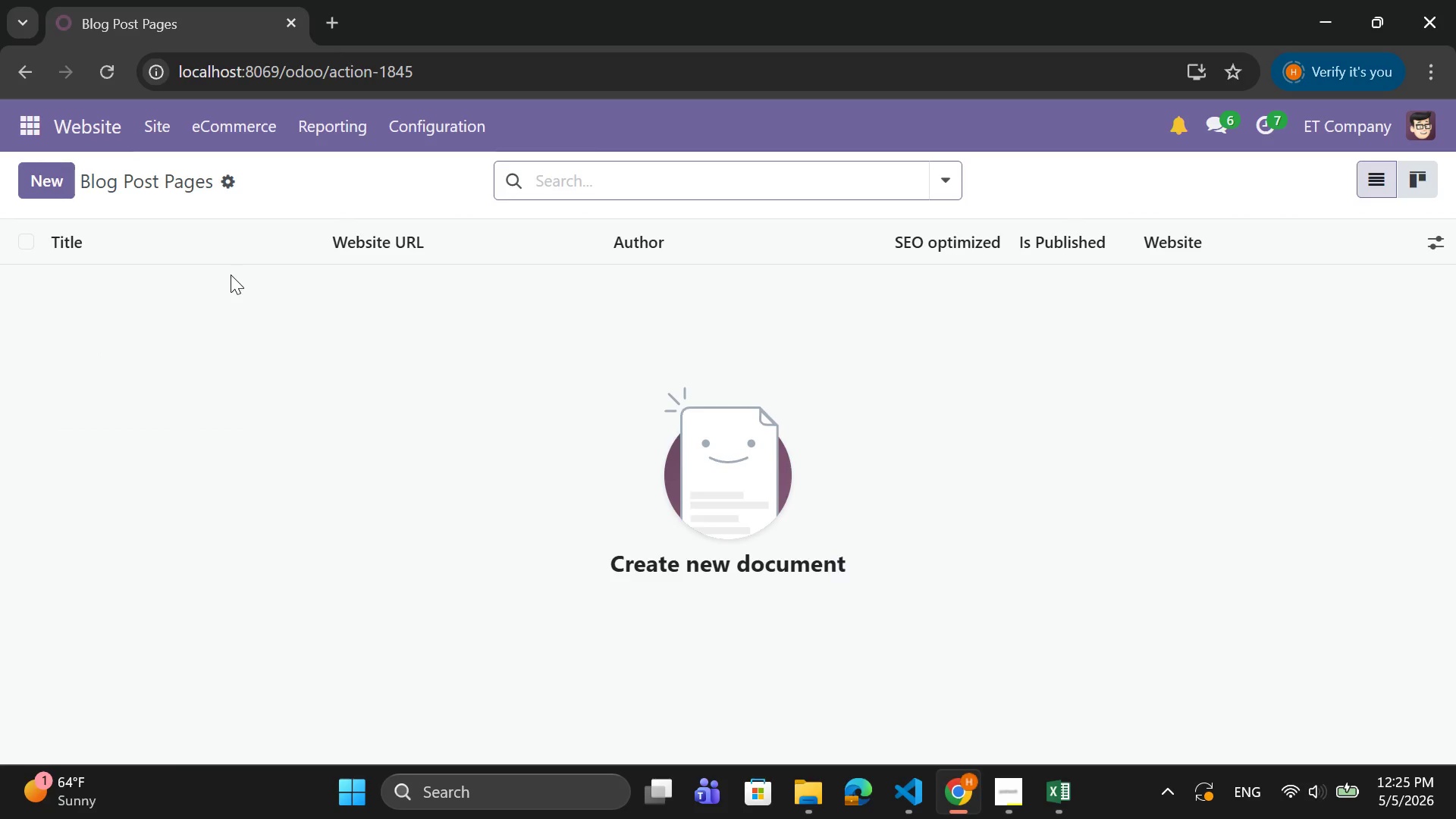 
left_click([45, 189])
 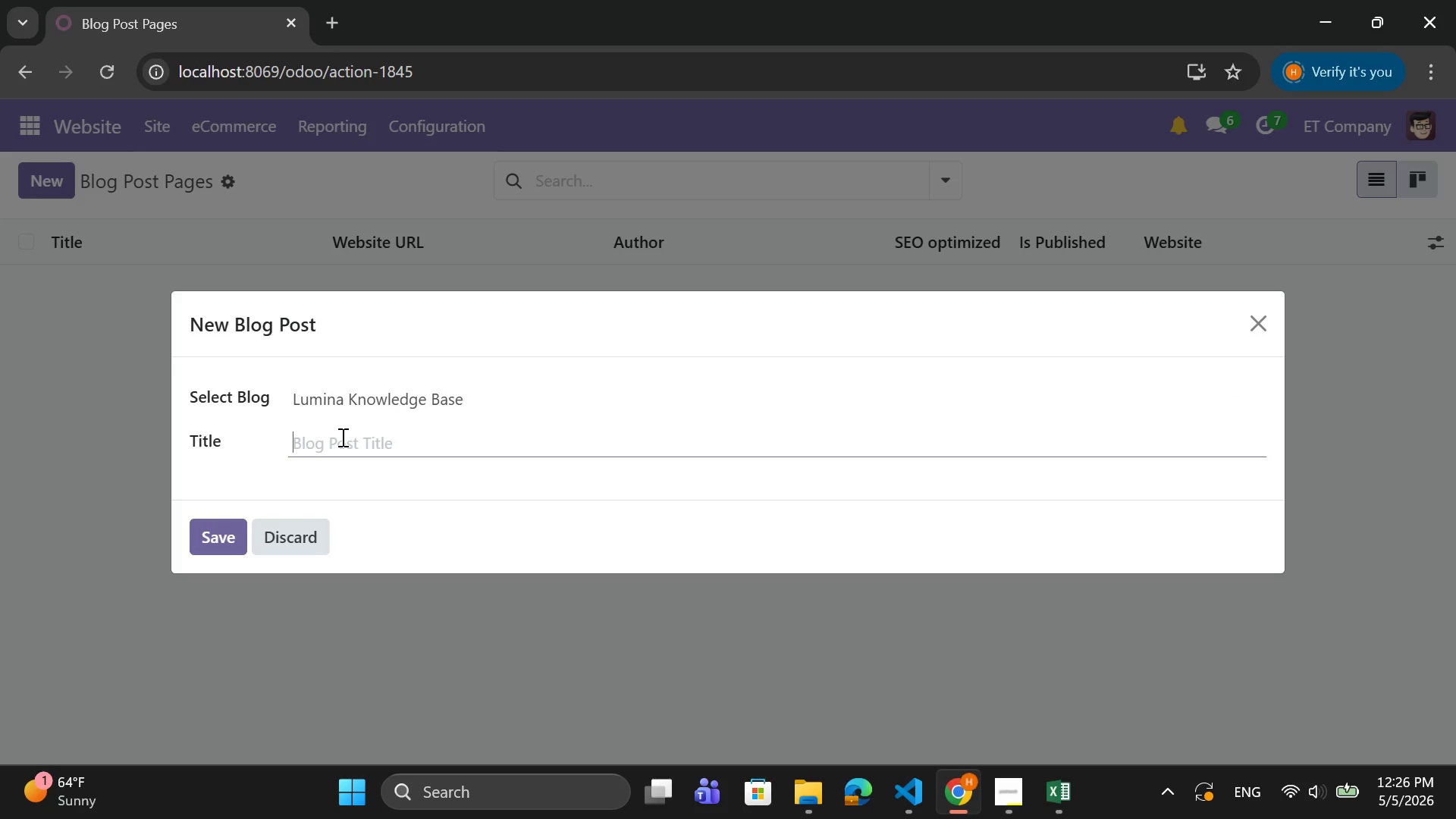 
type(Why Consistency )
 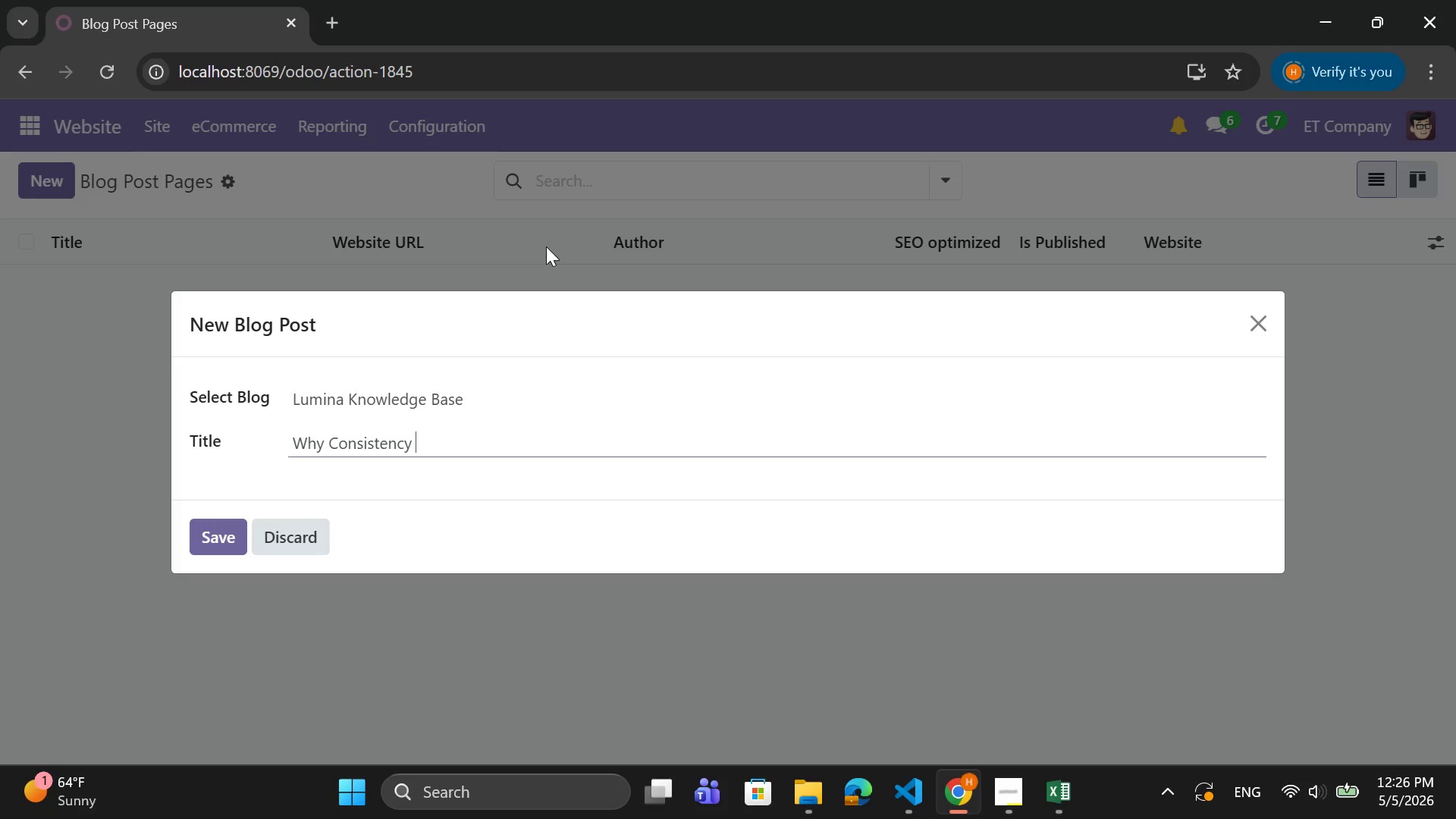 
wait(6.06)
 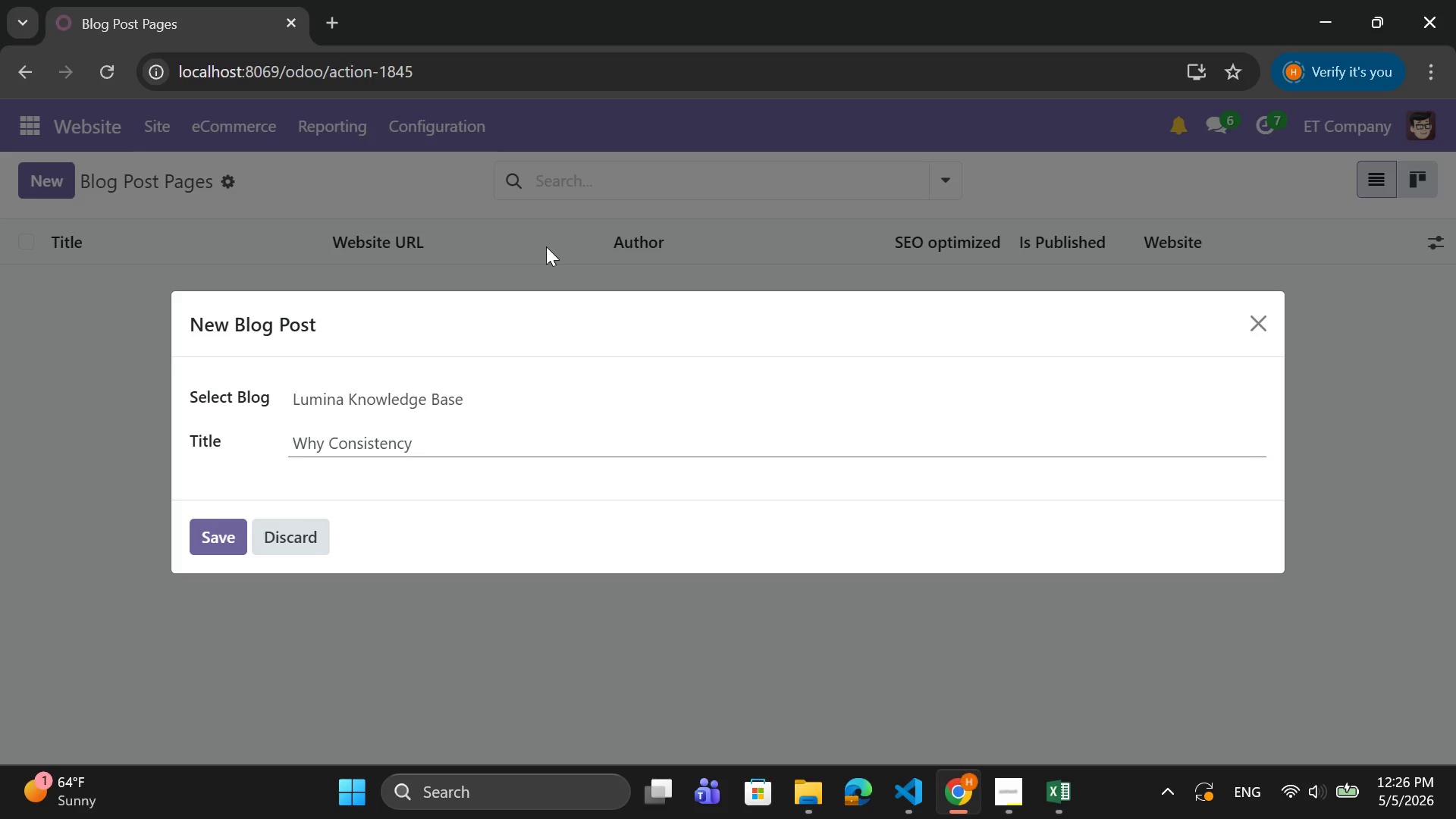 
type(is the Secret to Professional Skin )
key(Backspace)
type(care)
 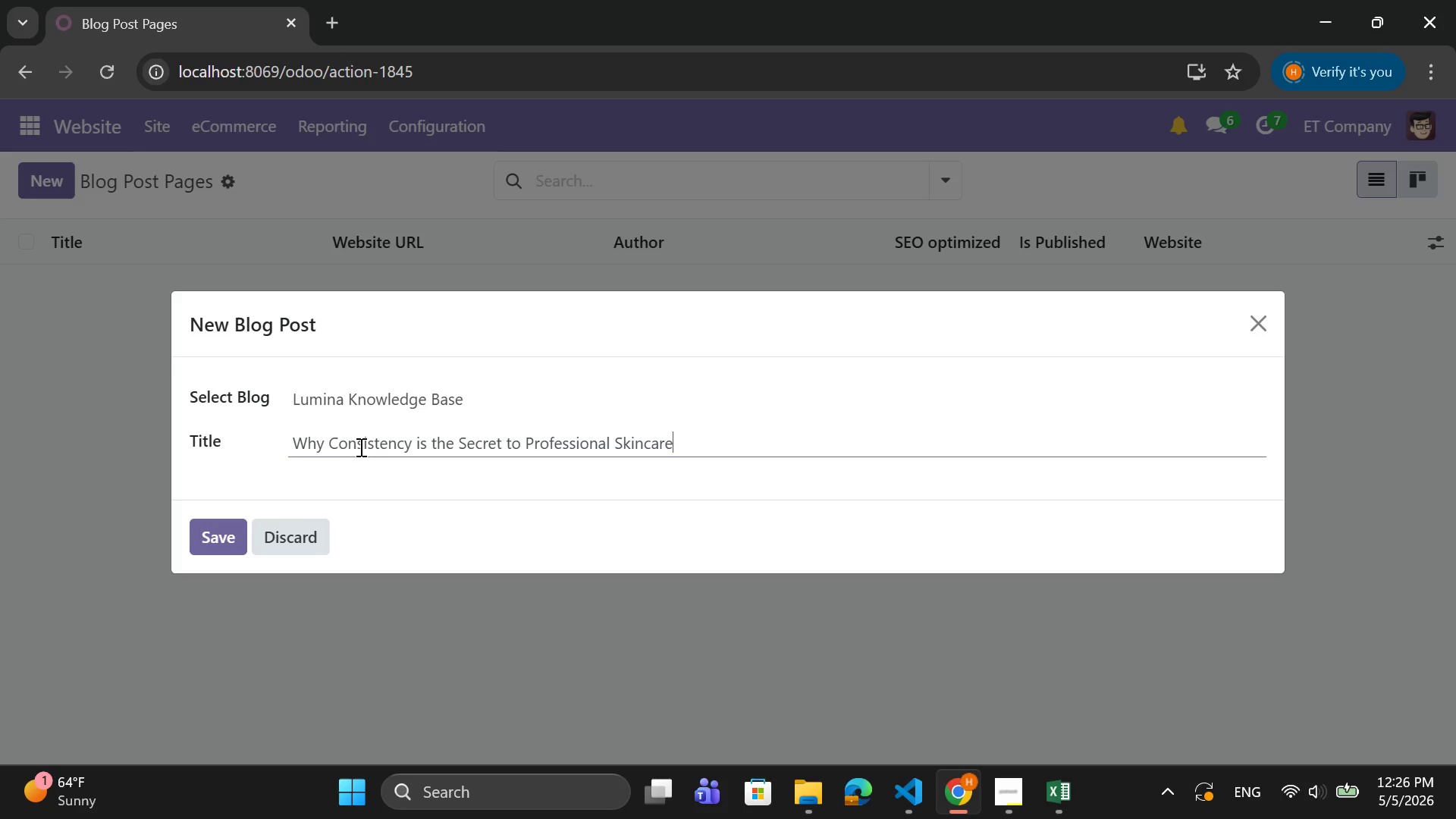 
wait(9.39)
 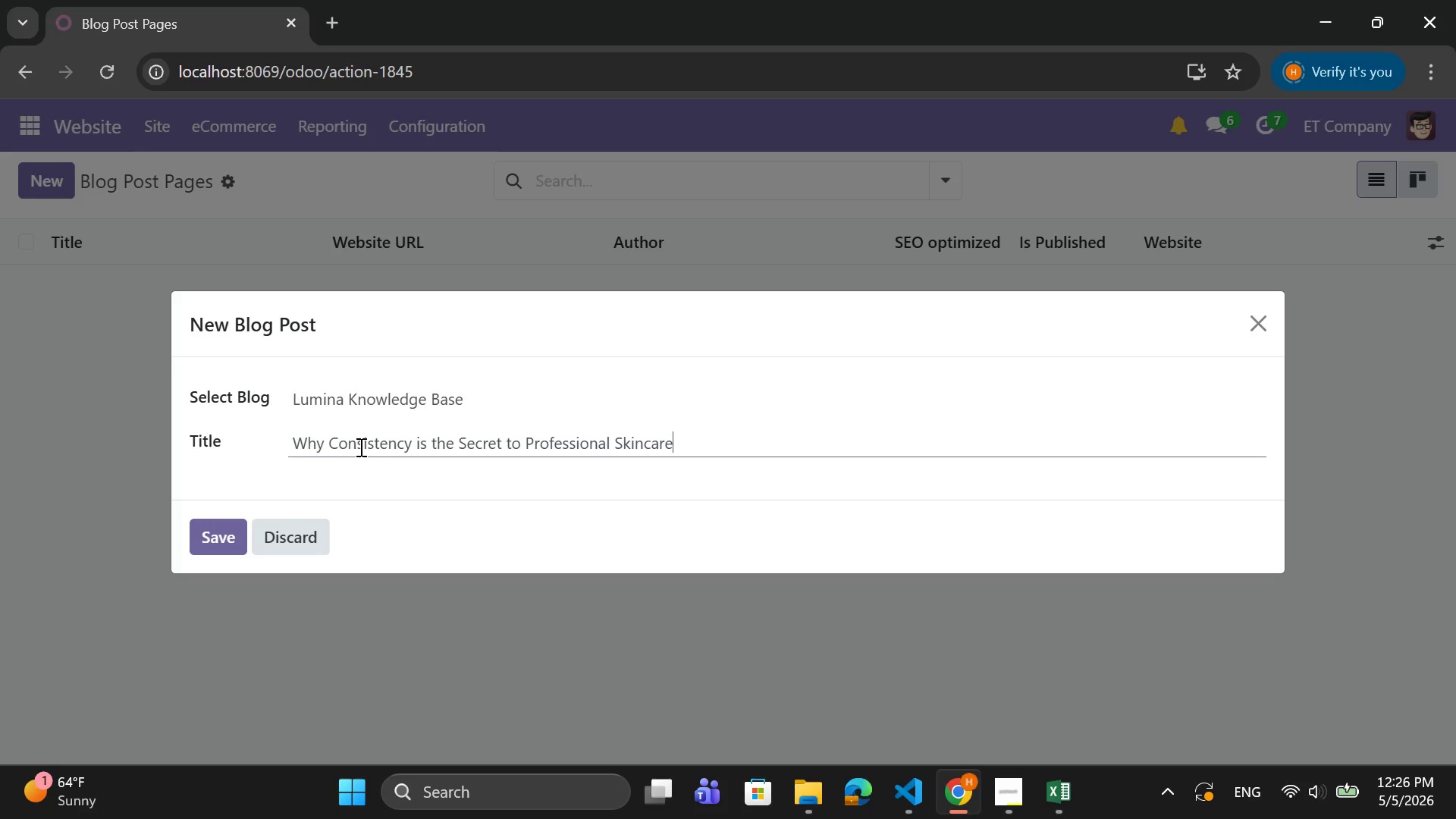 
left_click([233, 534])
 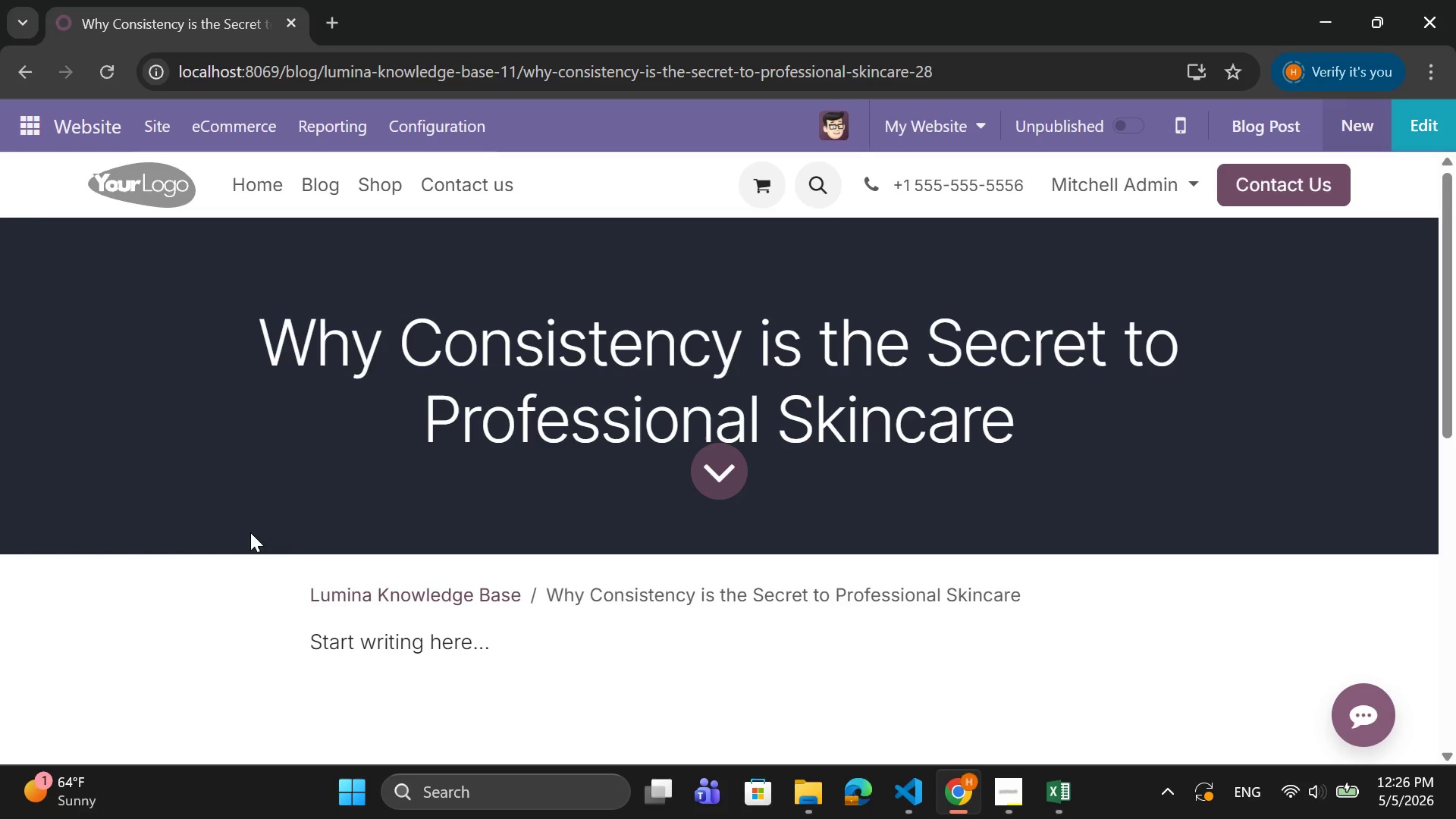 
wait(5.66)
 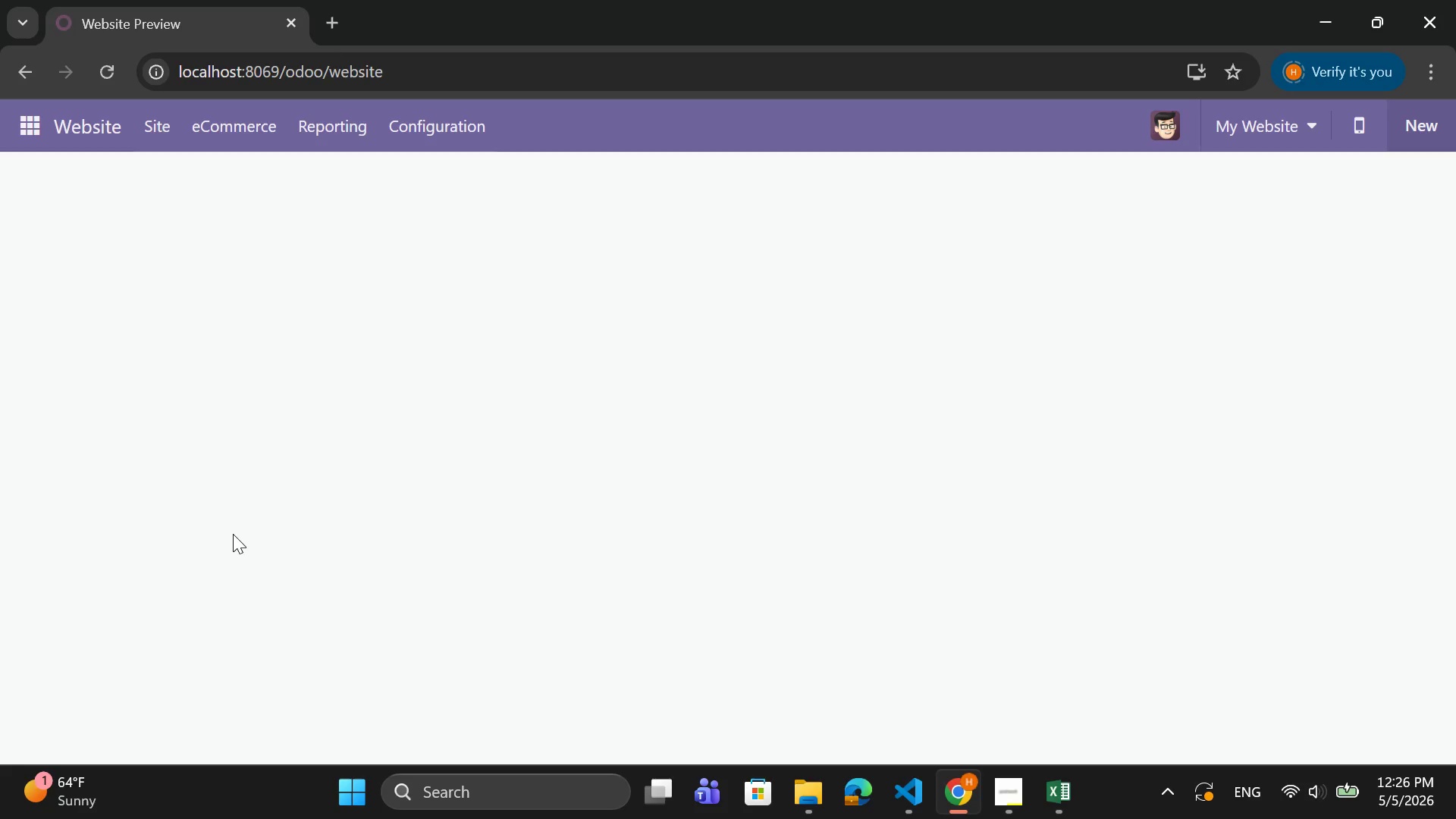 
left_click([1428, 129])
 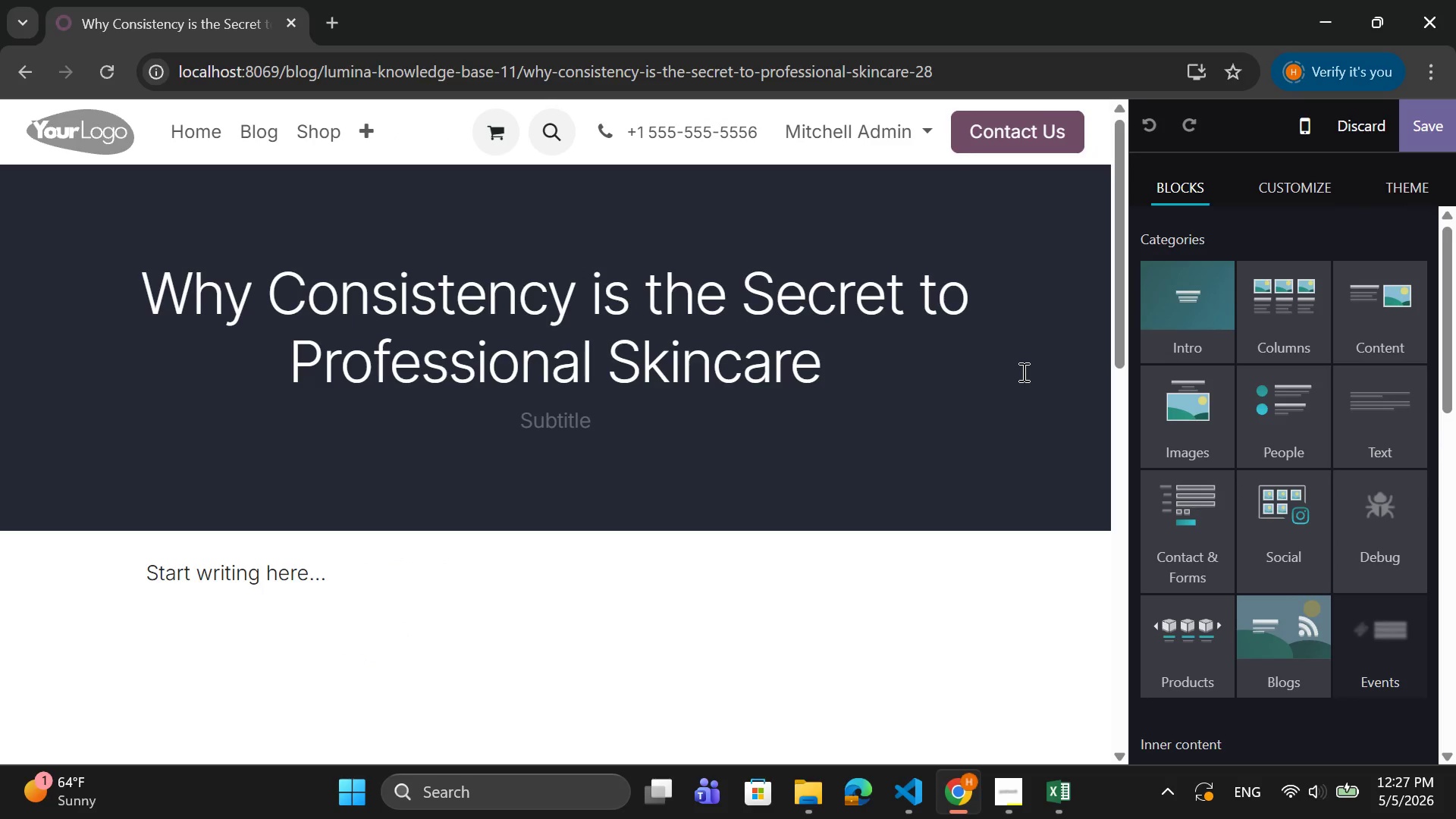 
wait(21.83)
 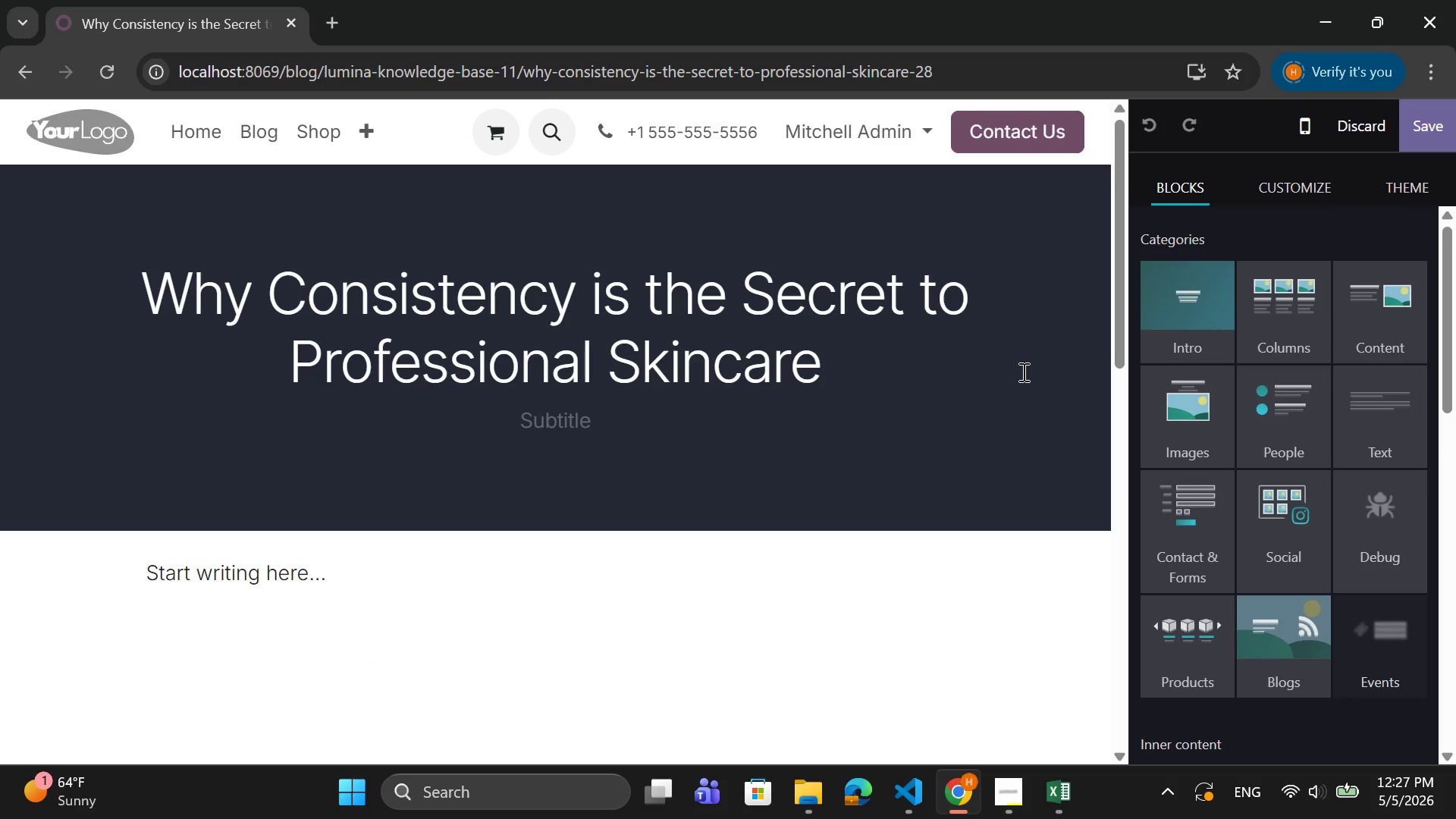 
double_click([974, 339])
 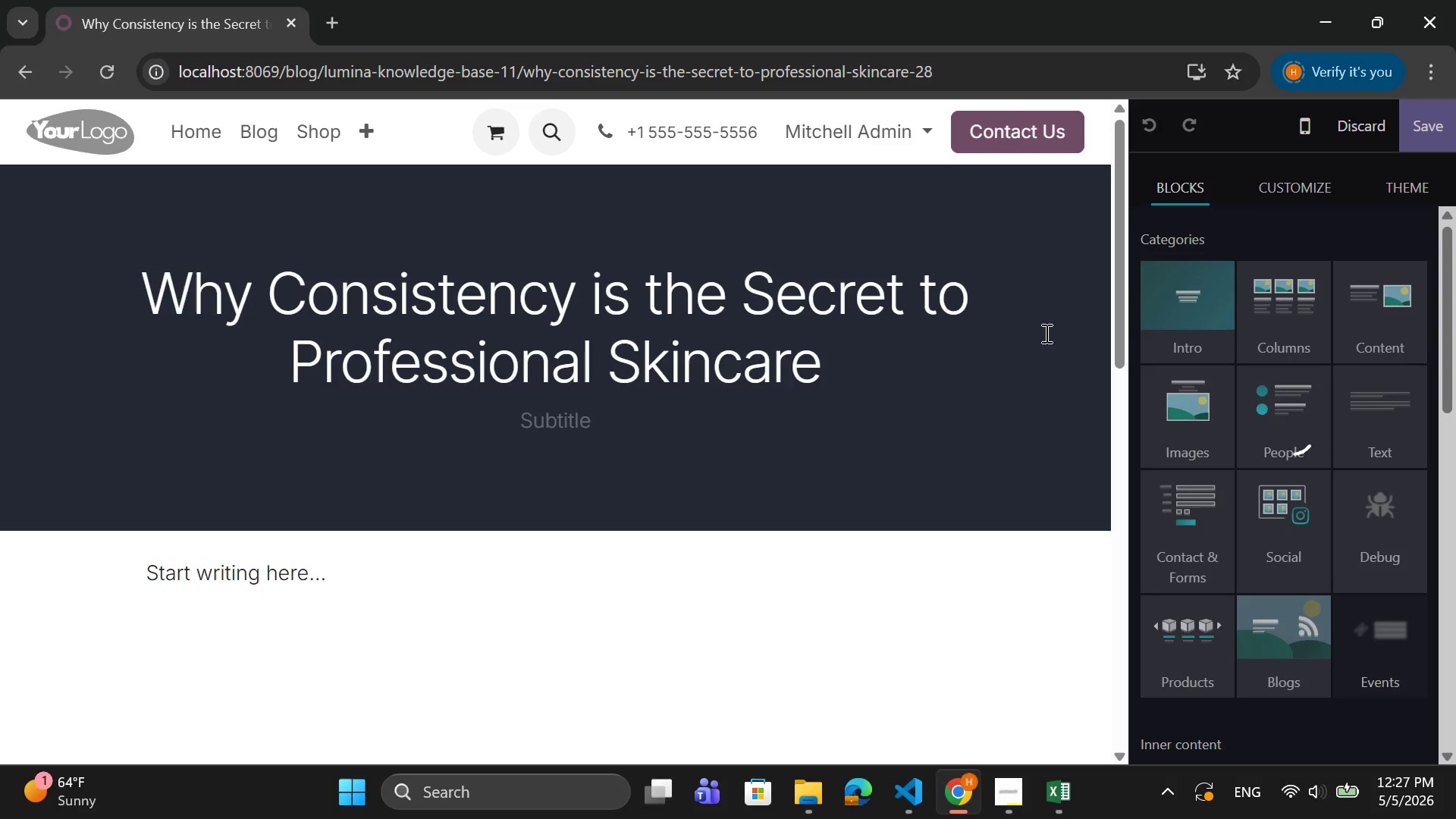 
mouse_move([1230, 328])
 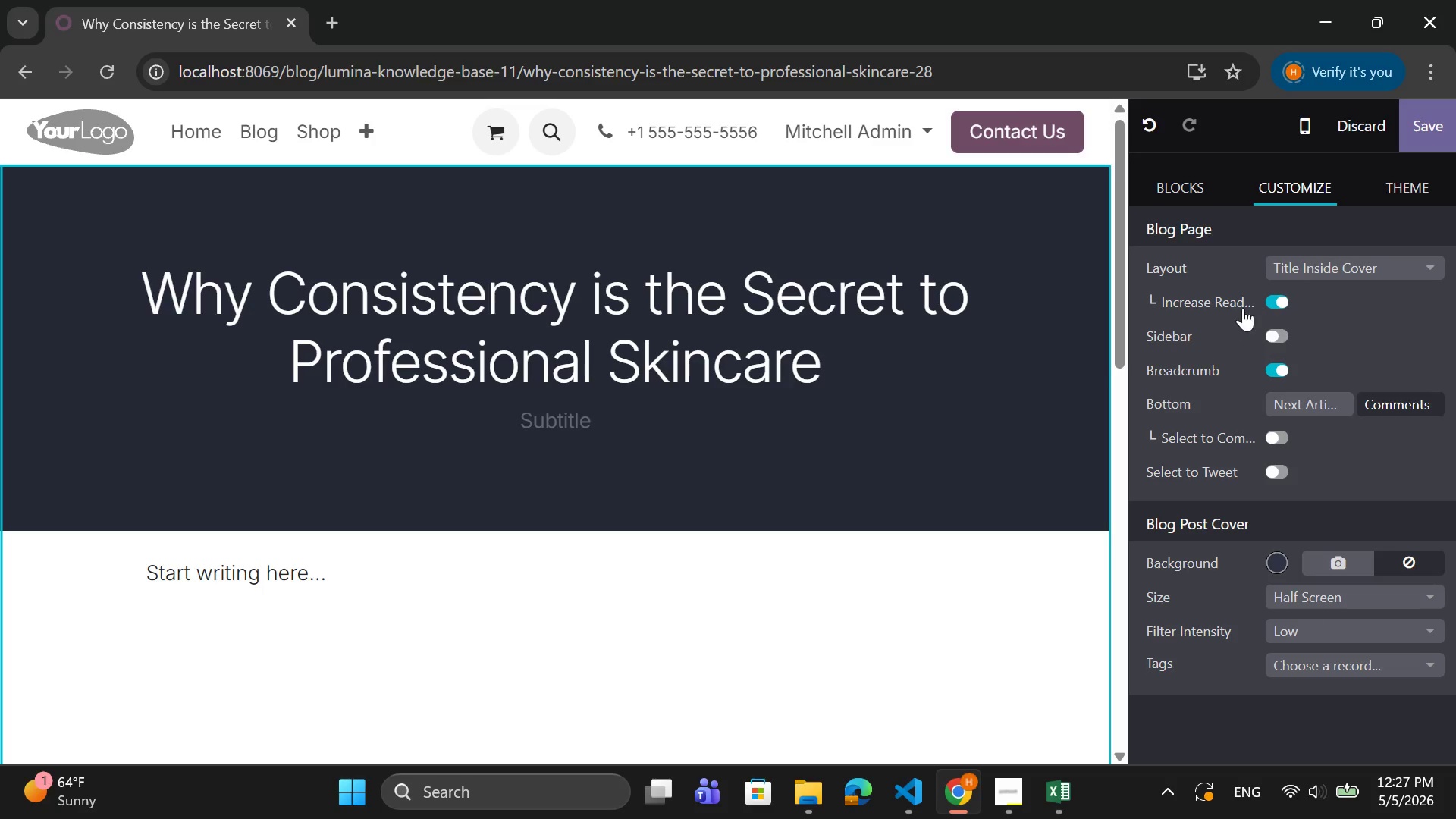 
mouse_move([1257, 305])
 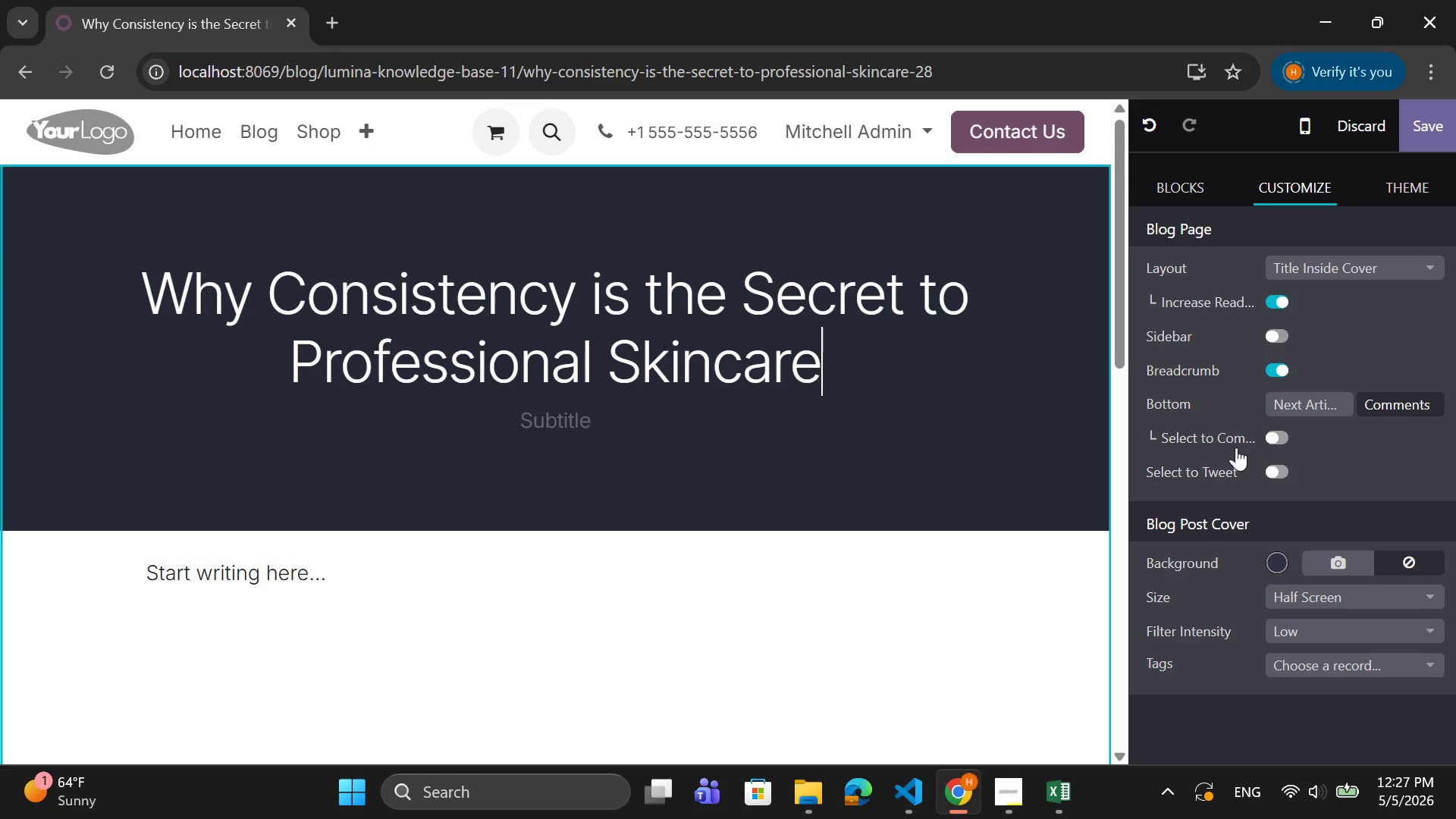 
scroll: coordinate [1236, 463], scroll_direction: down, amount: 3.0
 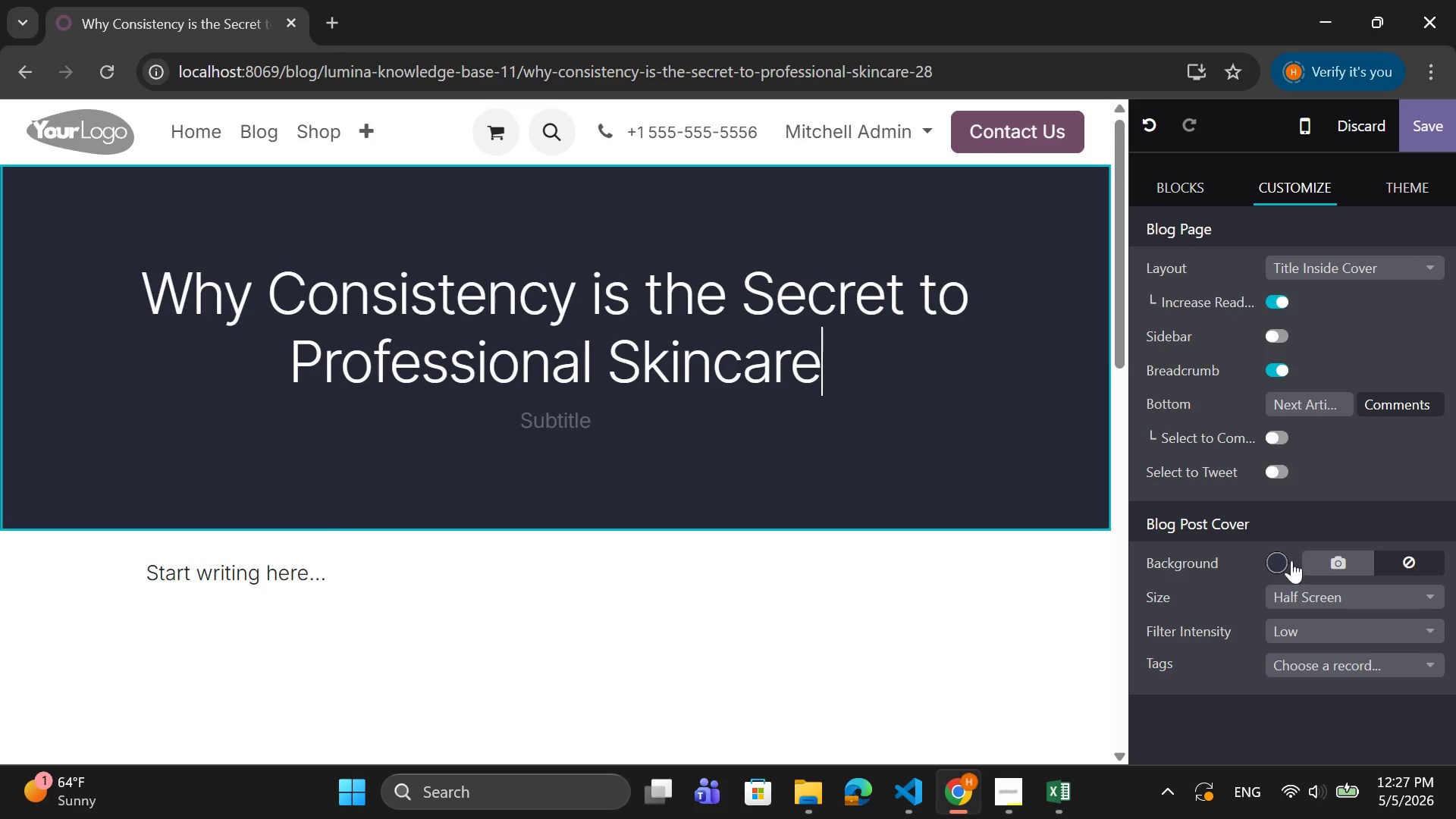 
left_click([1341, 558])
 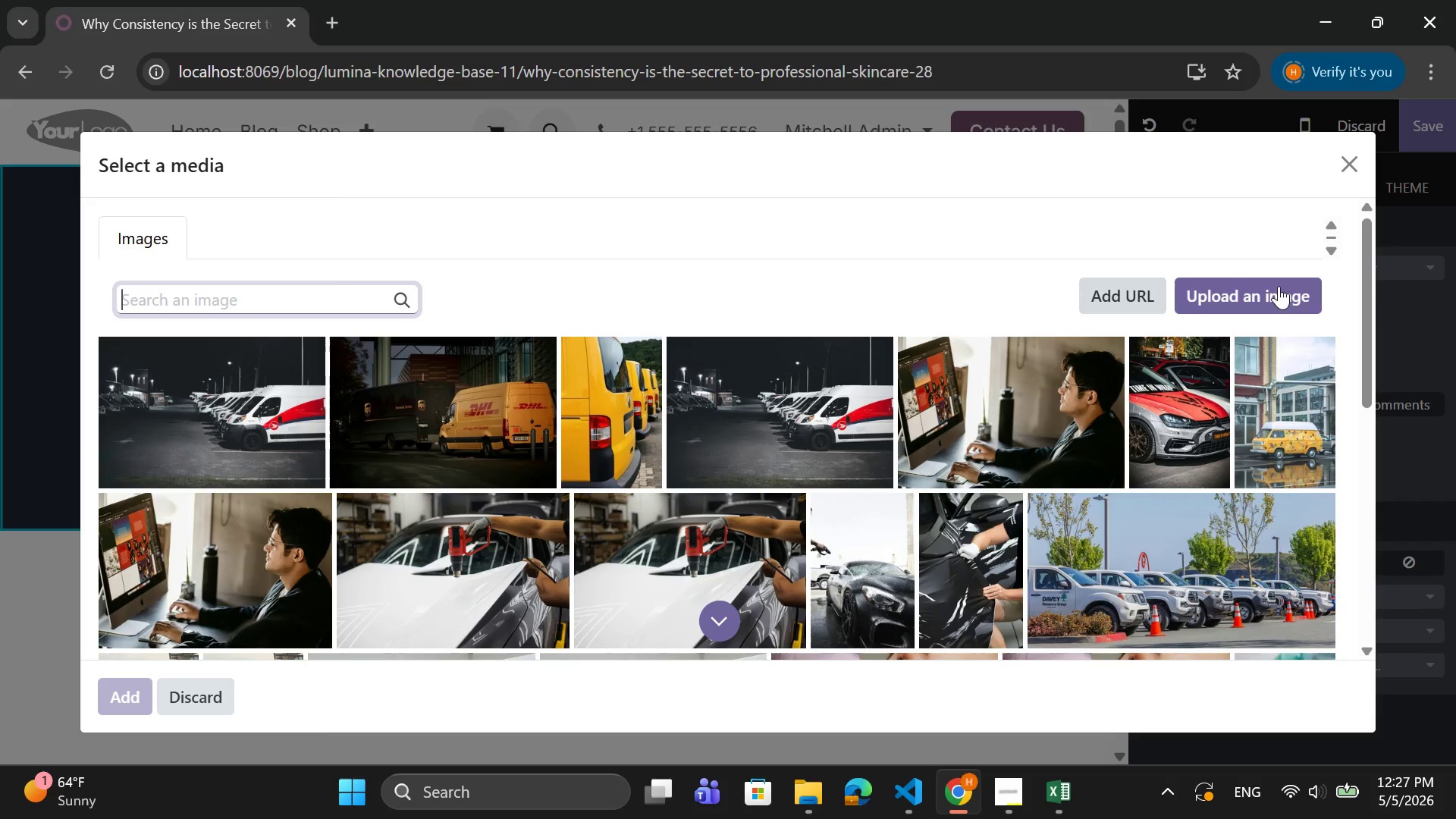 
left_click([1264, 292])
 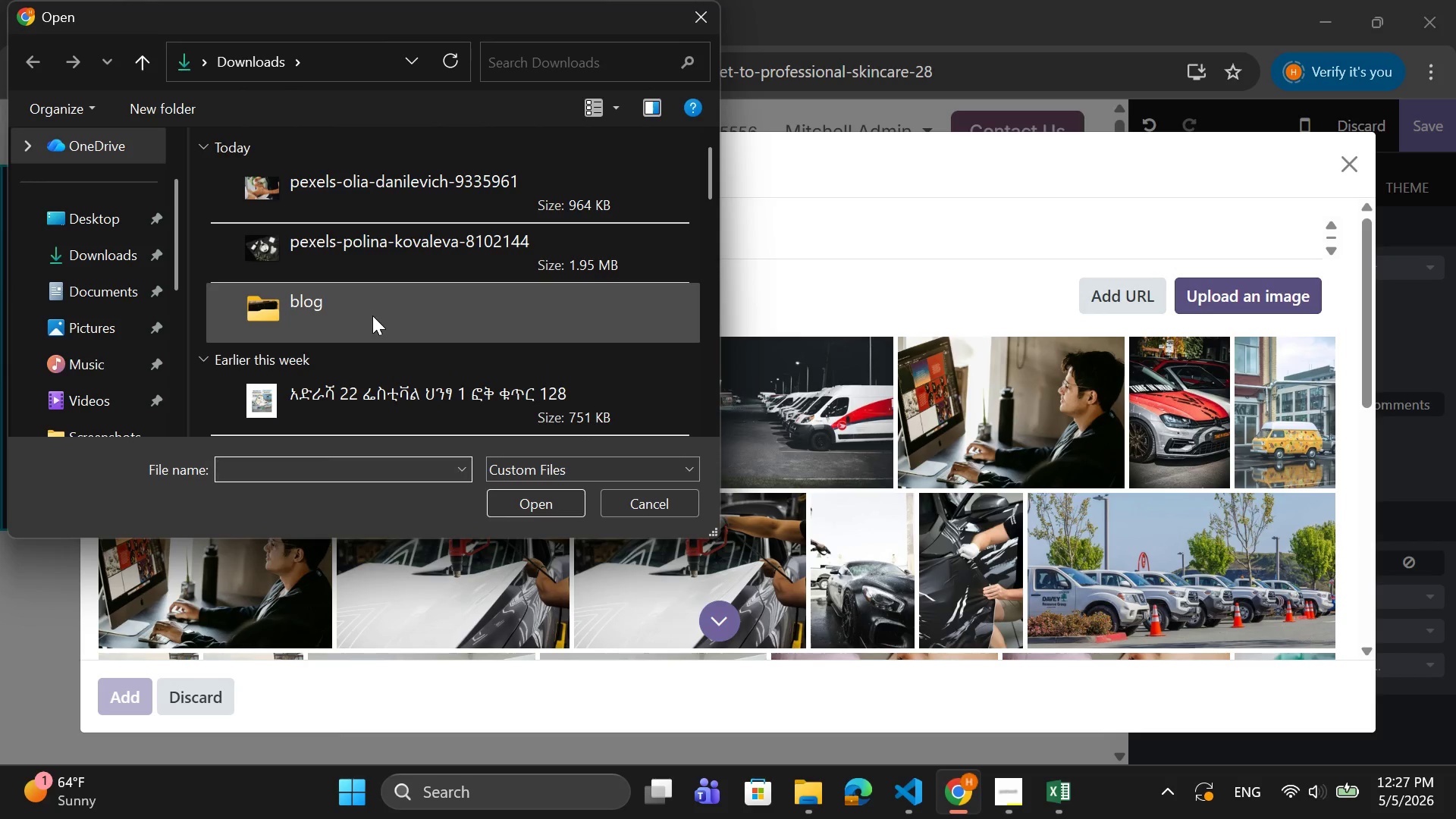 
double_click([374, 315])
 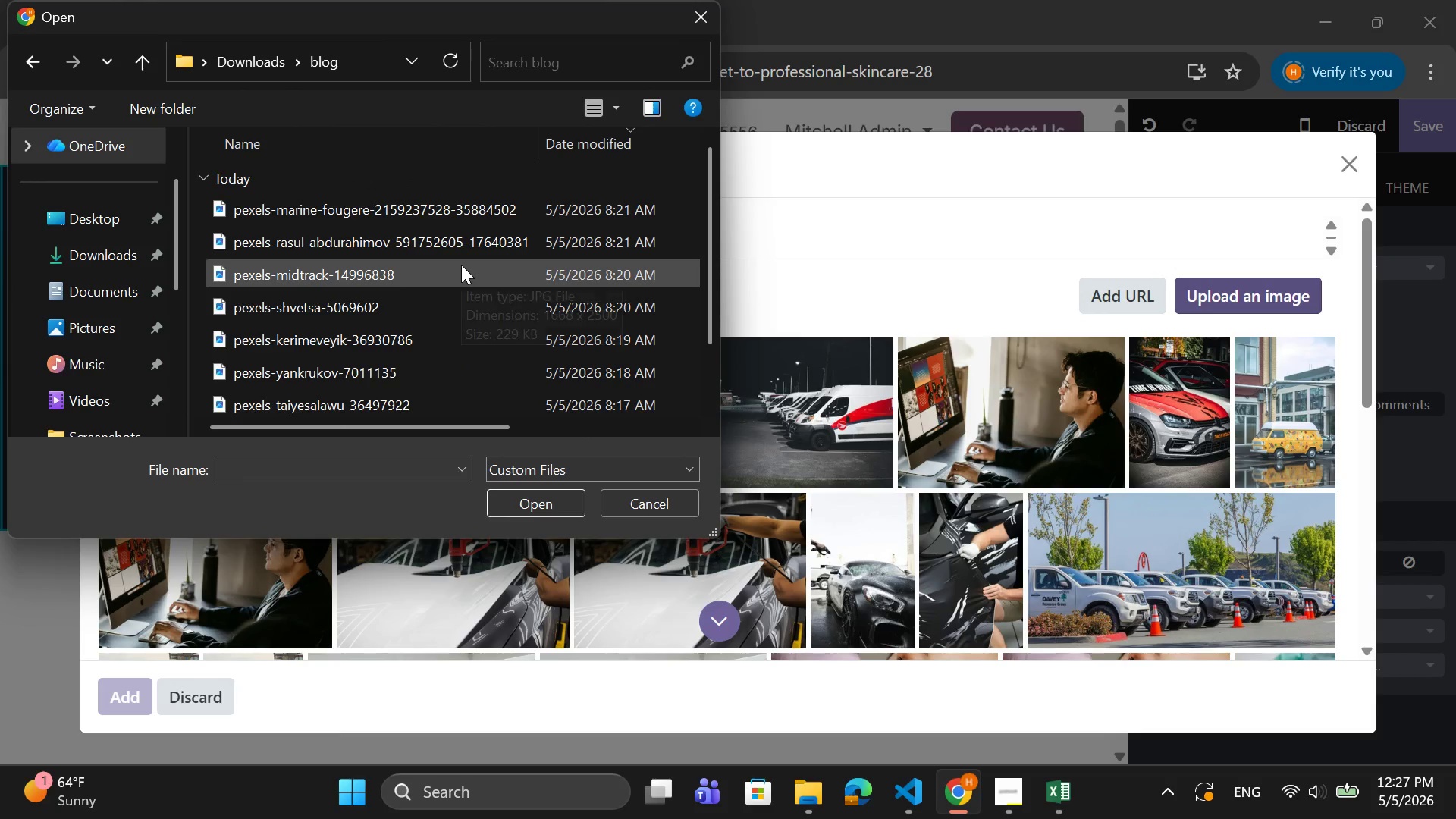 
hold_key(key=ControlLeft, duration=2.3)
 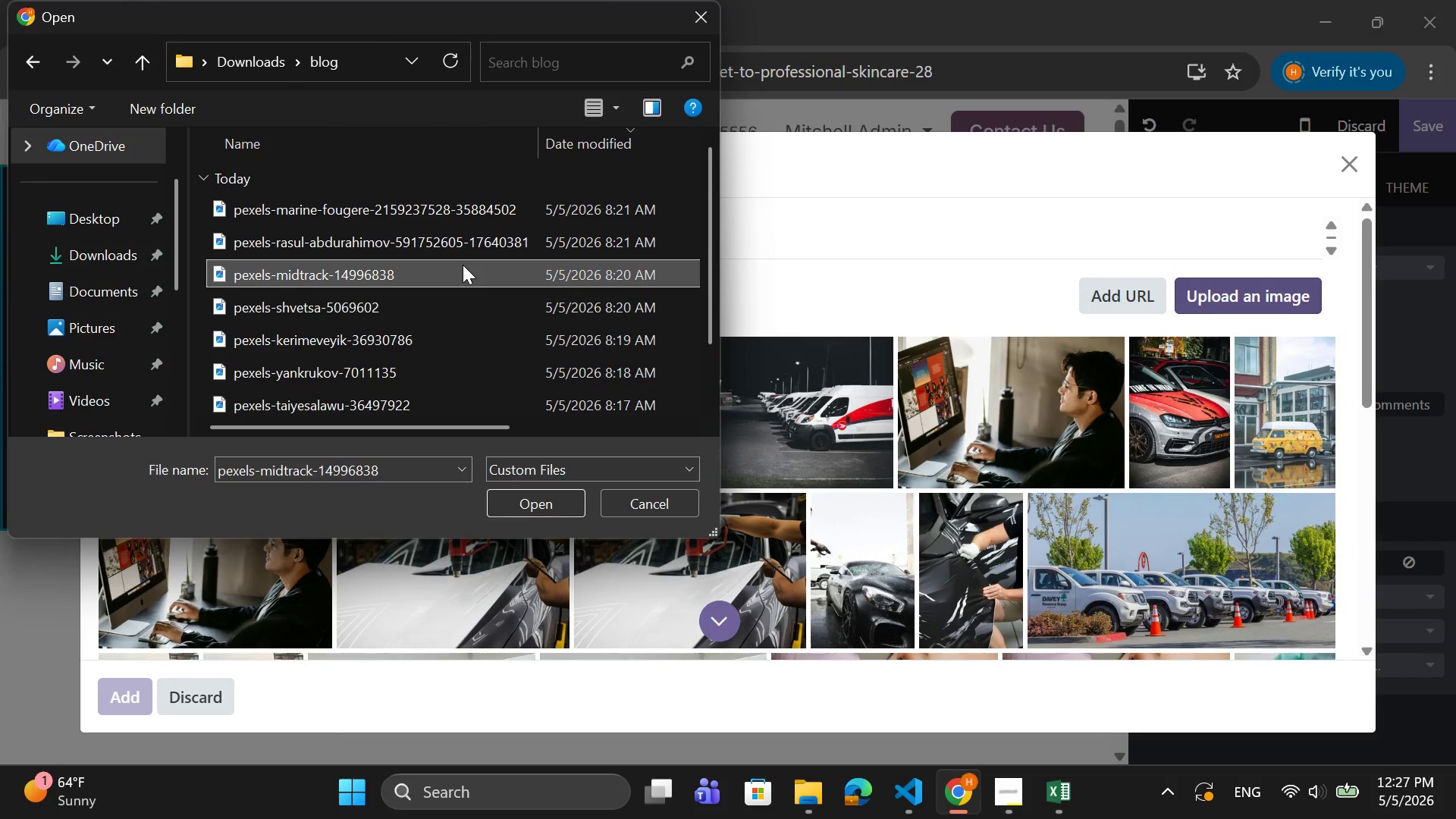 
hold_key(key=ControlLeft, duration=0.34)
 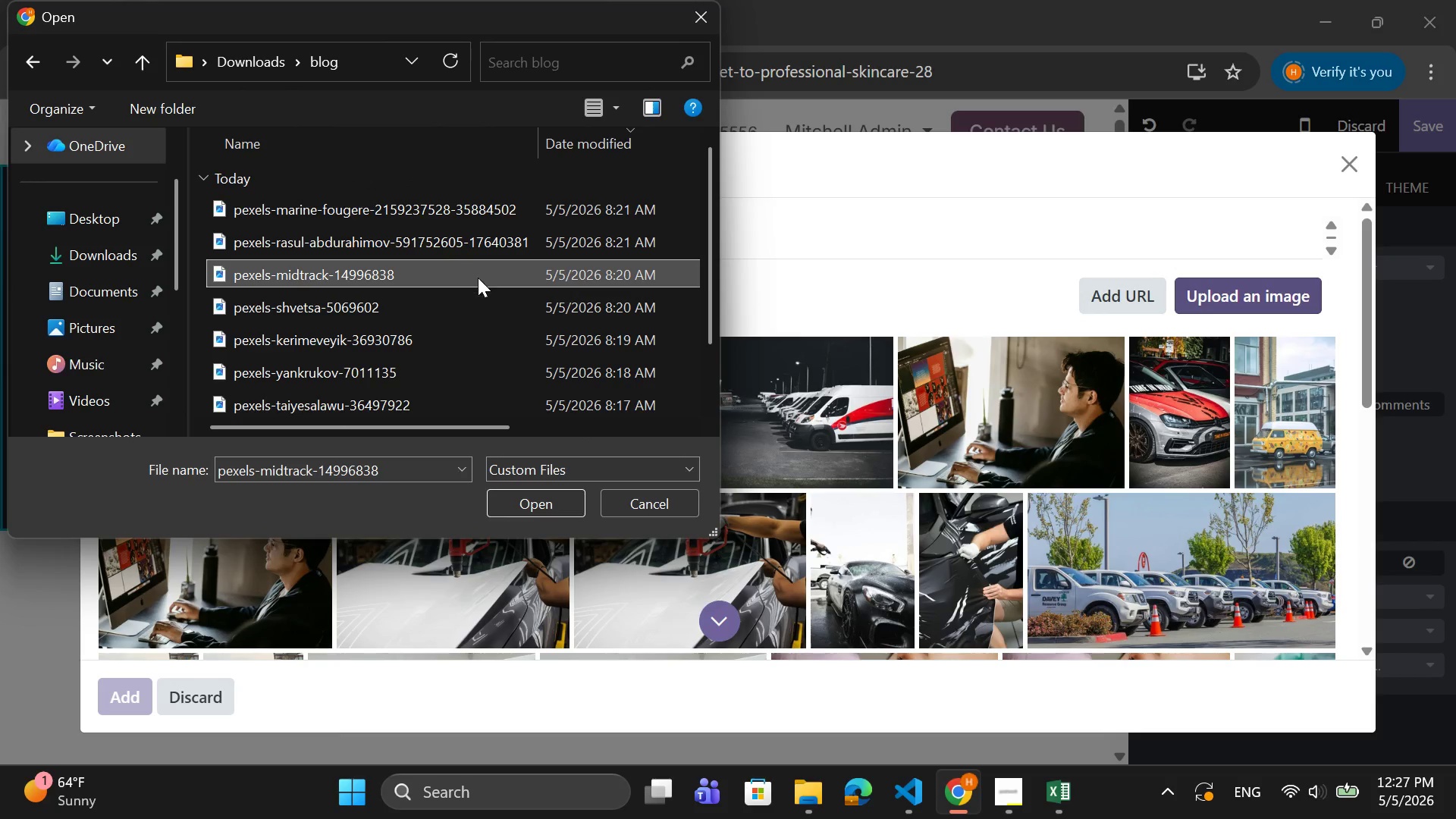 
key(Control+ControlLeft)
 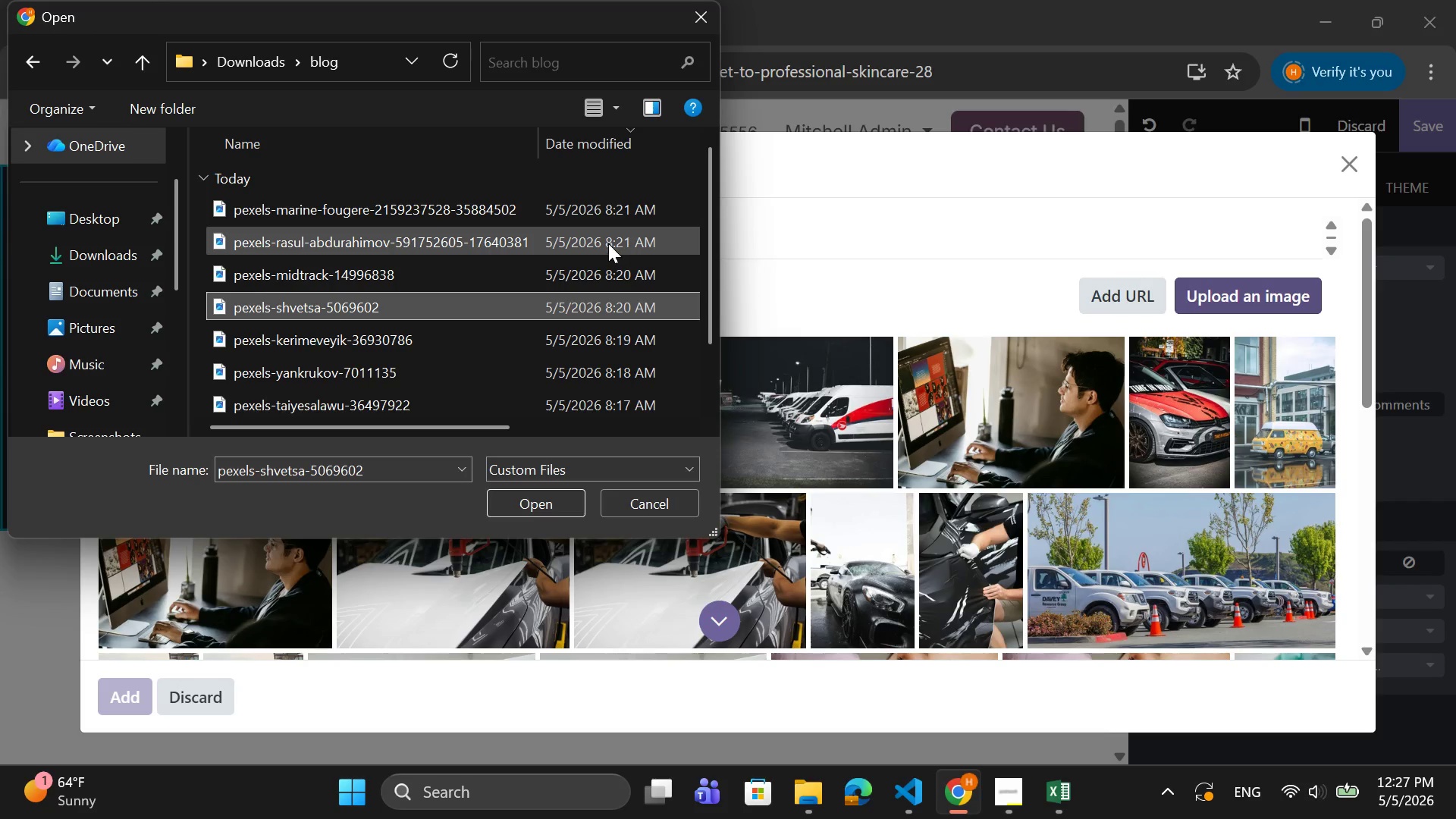 
scroll: coordinate [524, 355], scroll_direction: down, amount: 8.0
 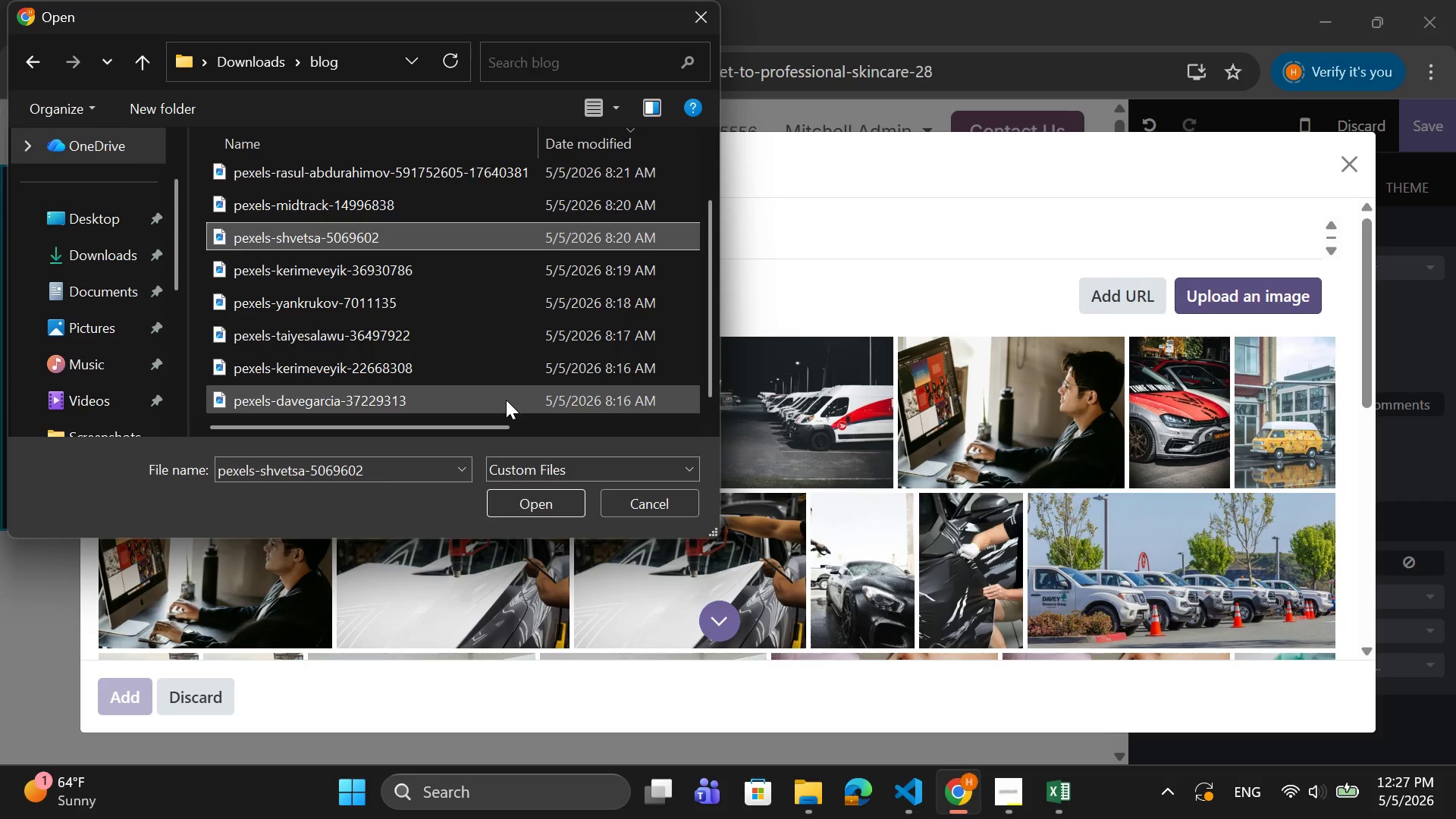 
left_click([506, 400])
 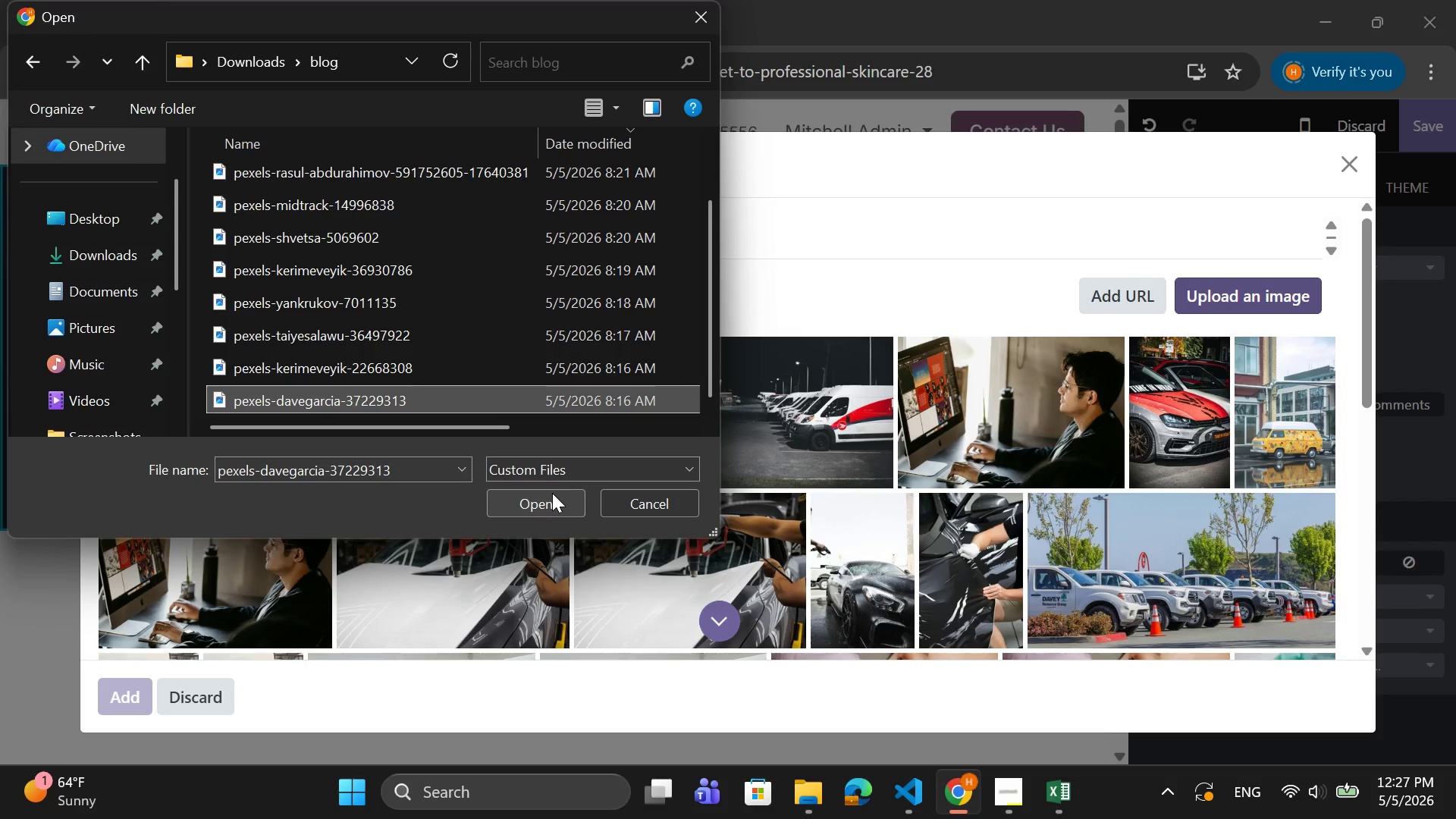 
left_click([550, 510])
 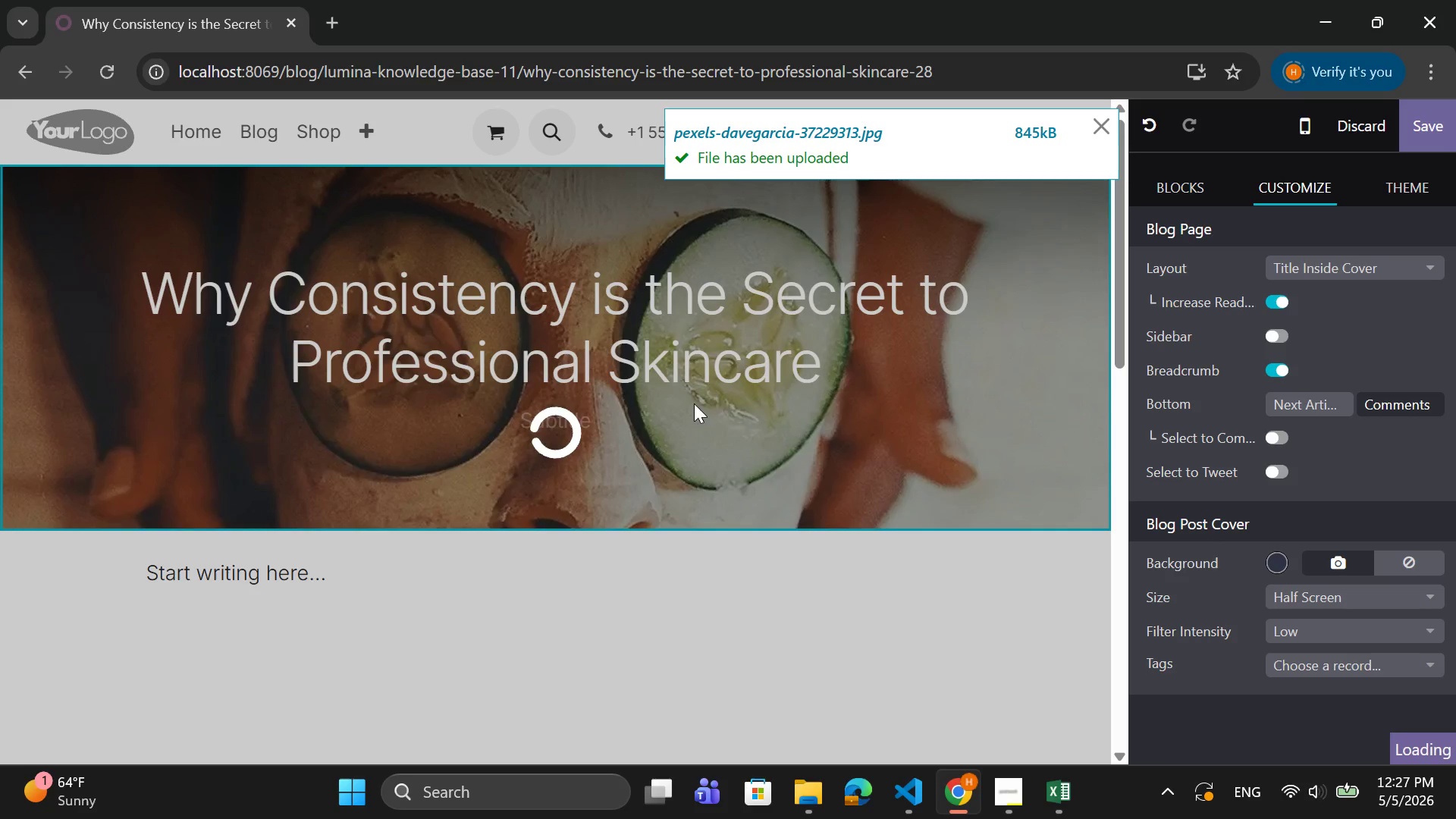 
wait(8.02)
 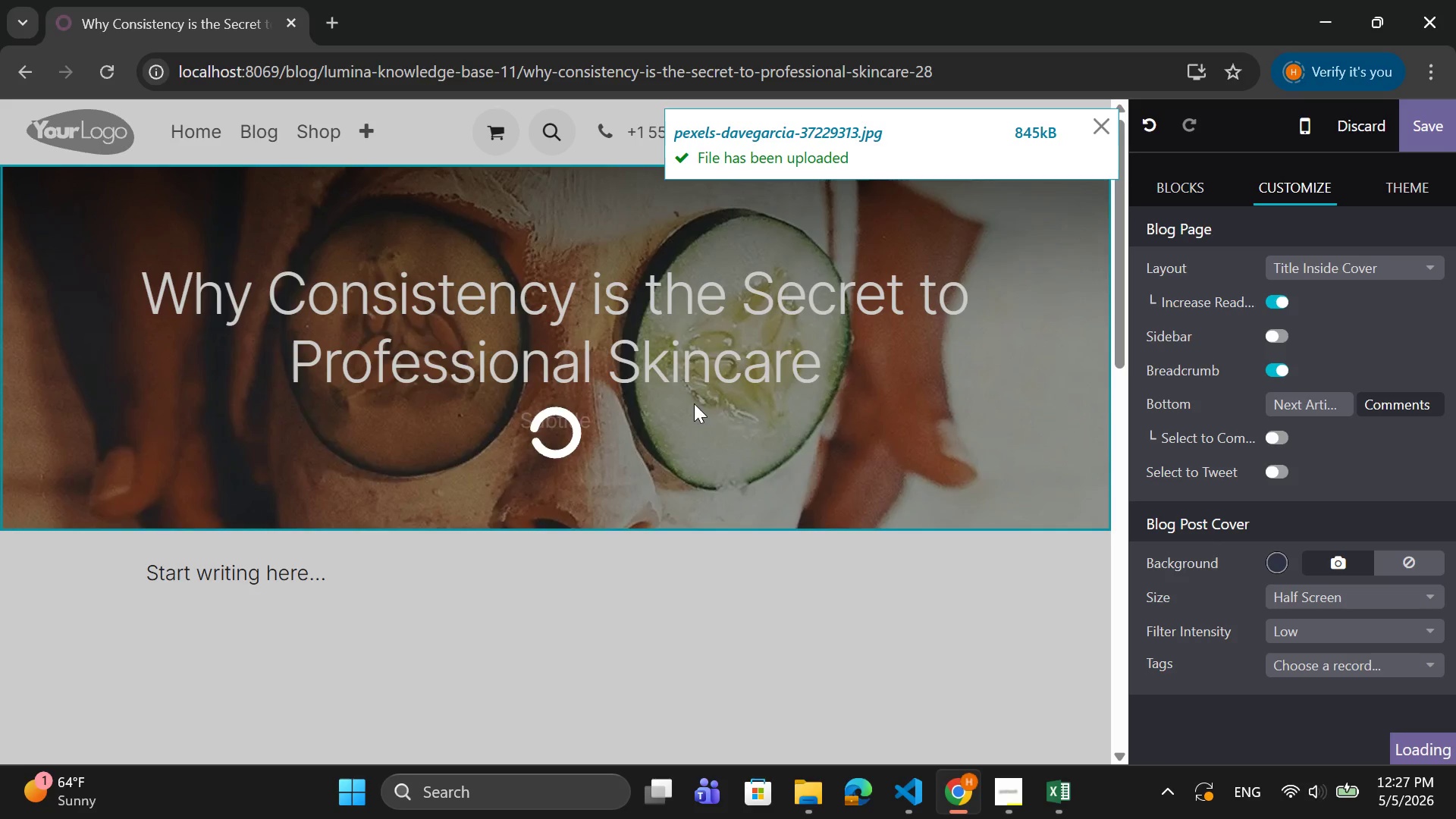 
left_click_drag(start_coordinate=[378, 572], to_coordinate=[120, 570])
 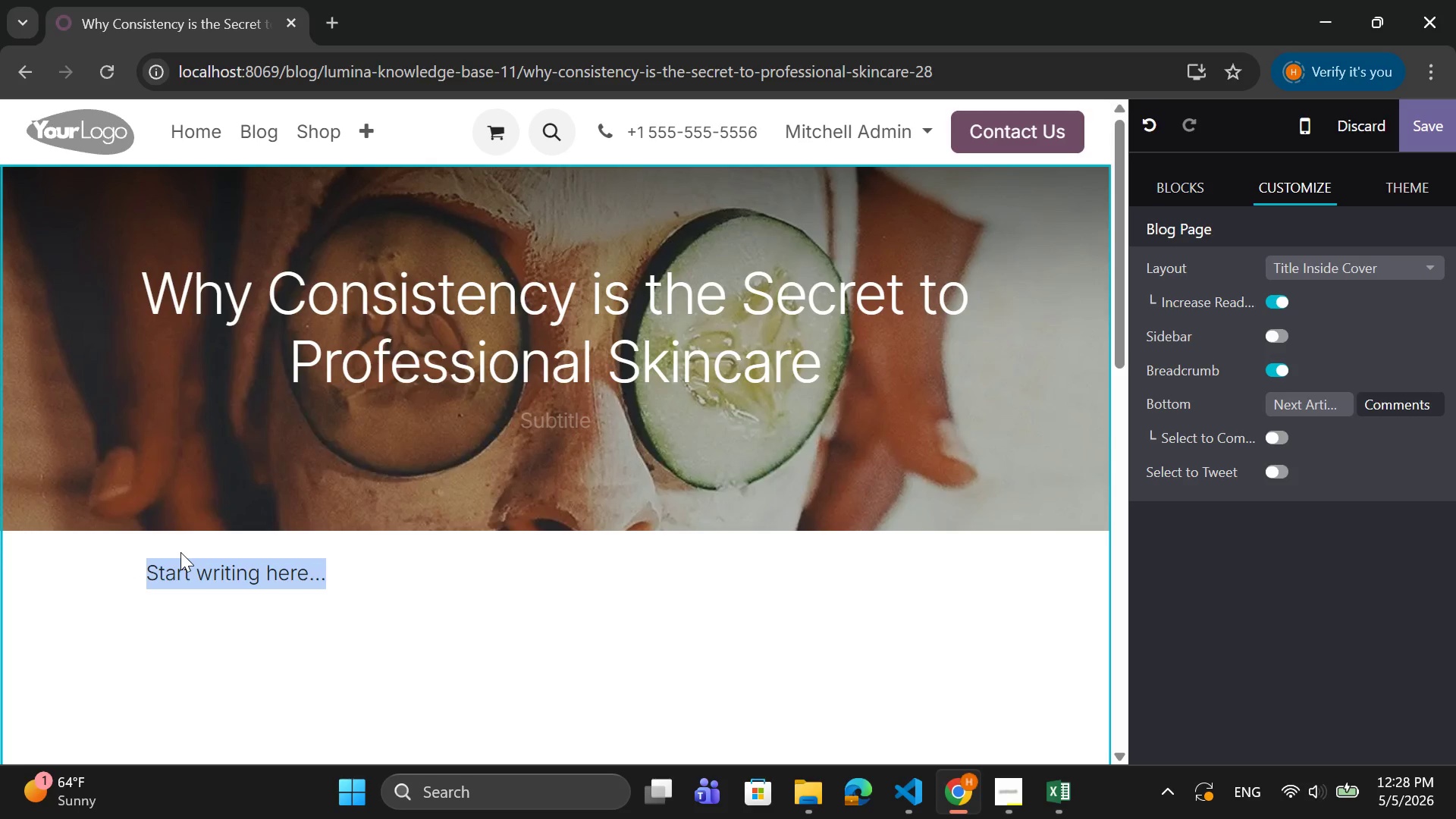 
key(Backspace)
 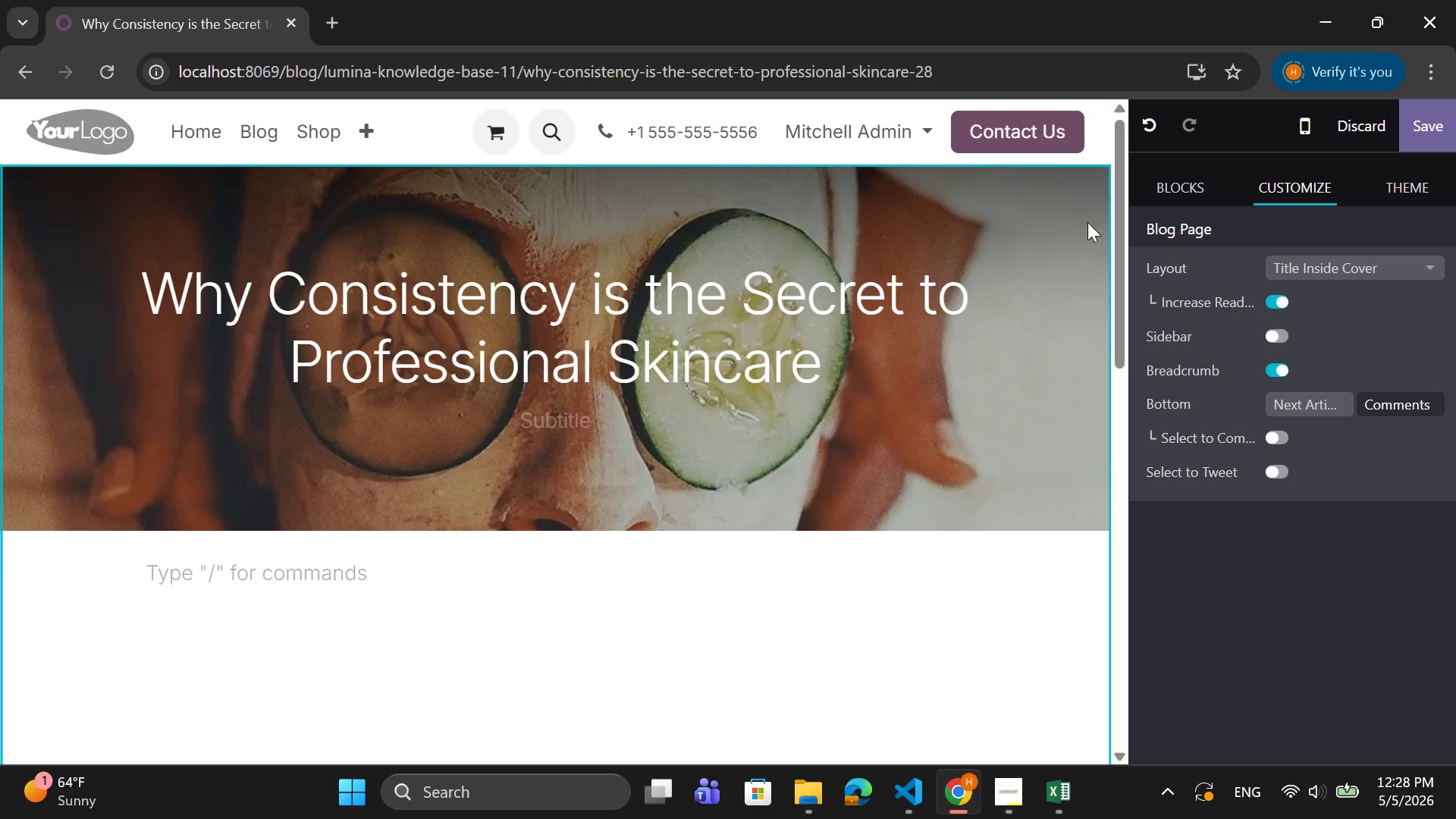 
left_click([1194, 182])
 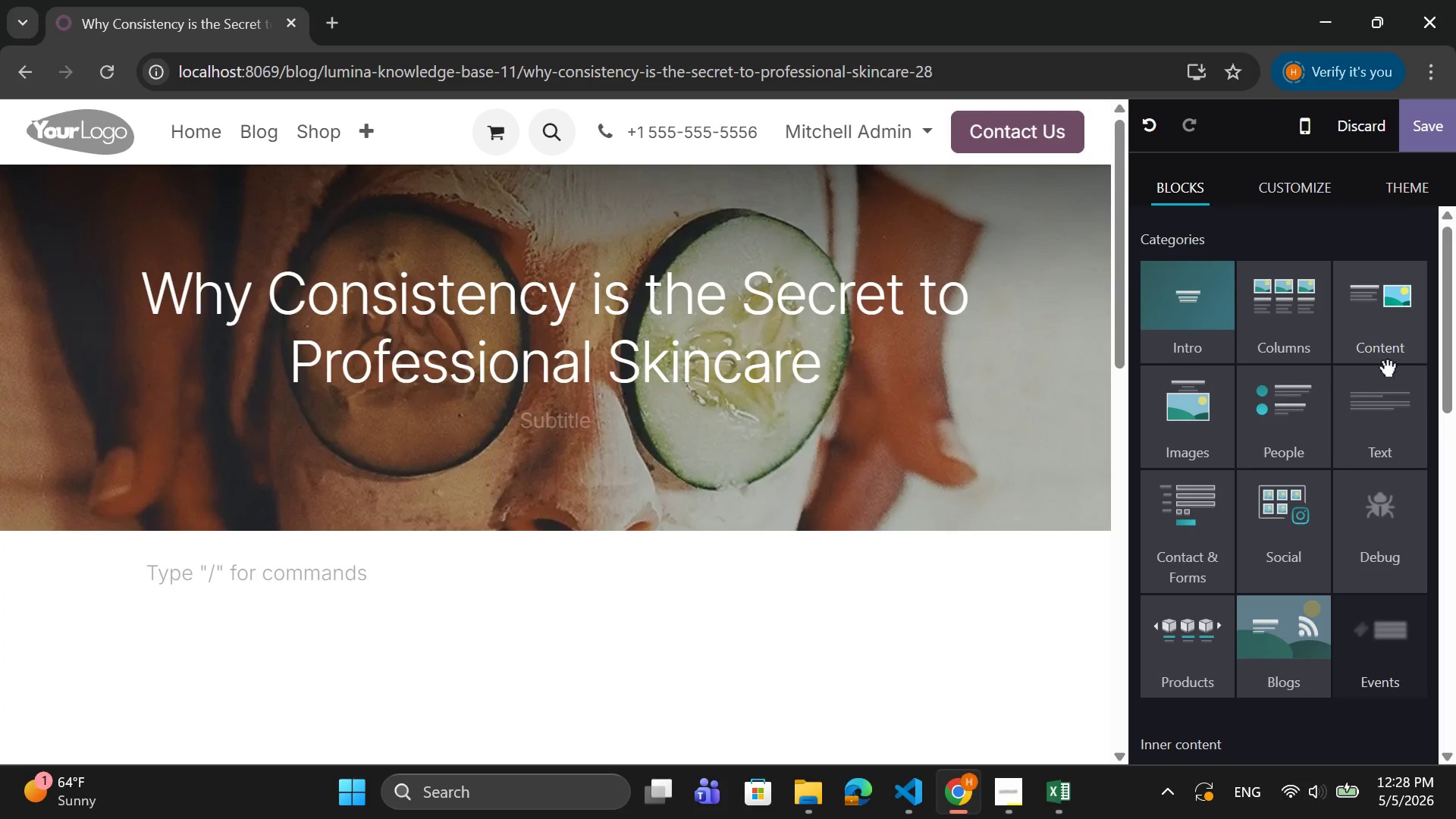 
left_click([1392, 408])
 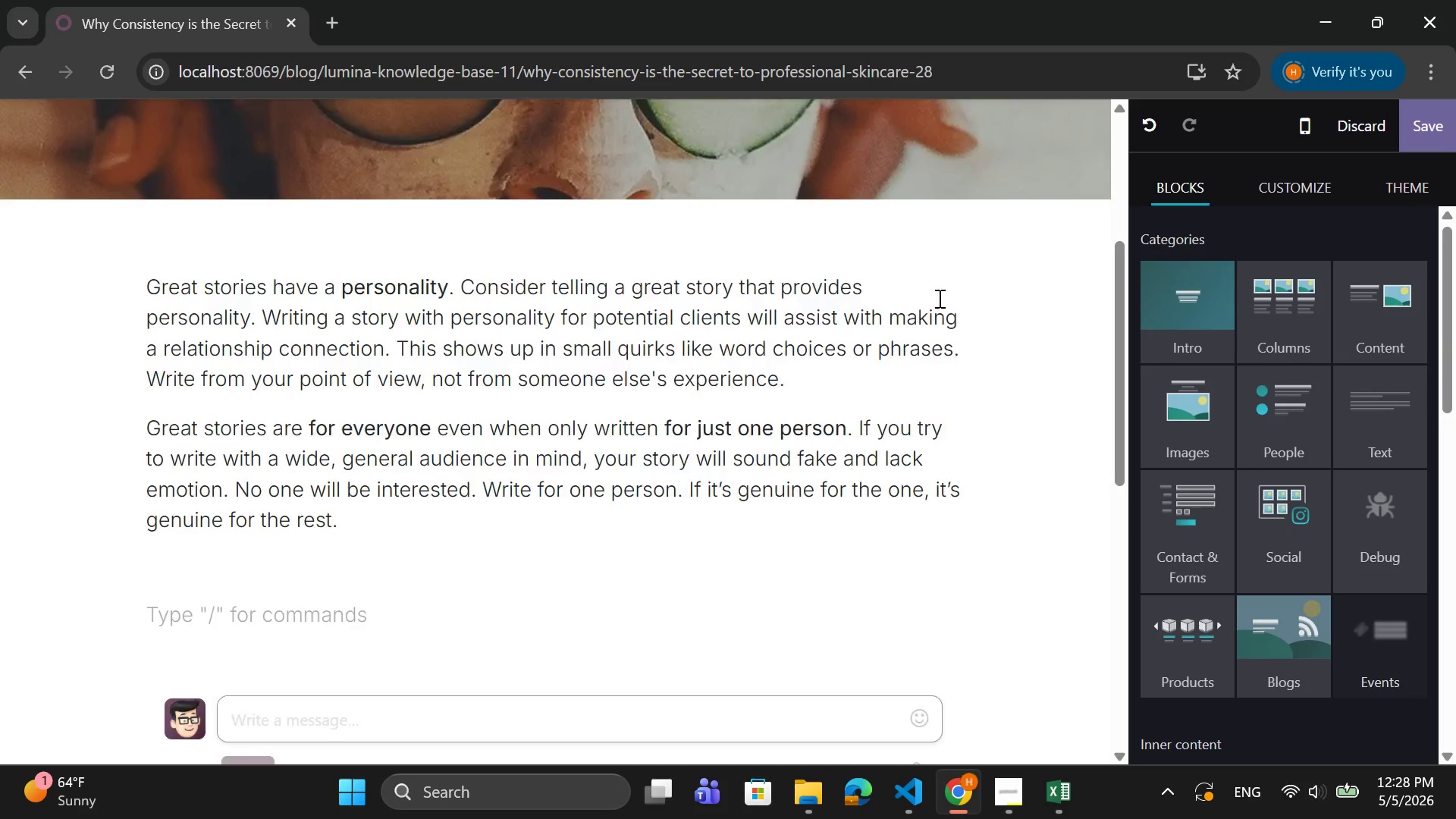 
left_click_drag(start_coordinate=[355, 522], to_coordinate=[155, 284])
 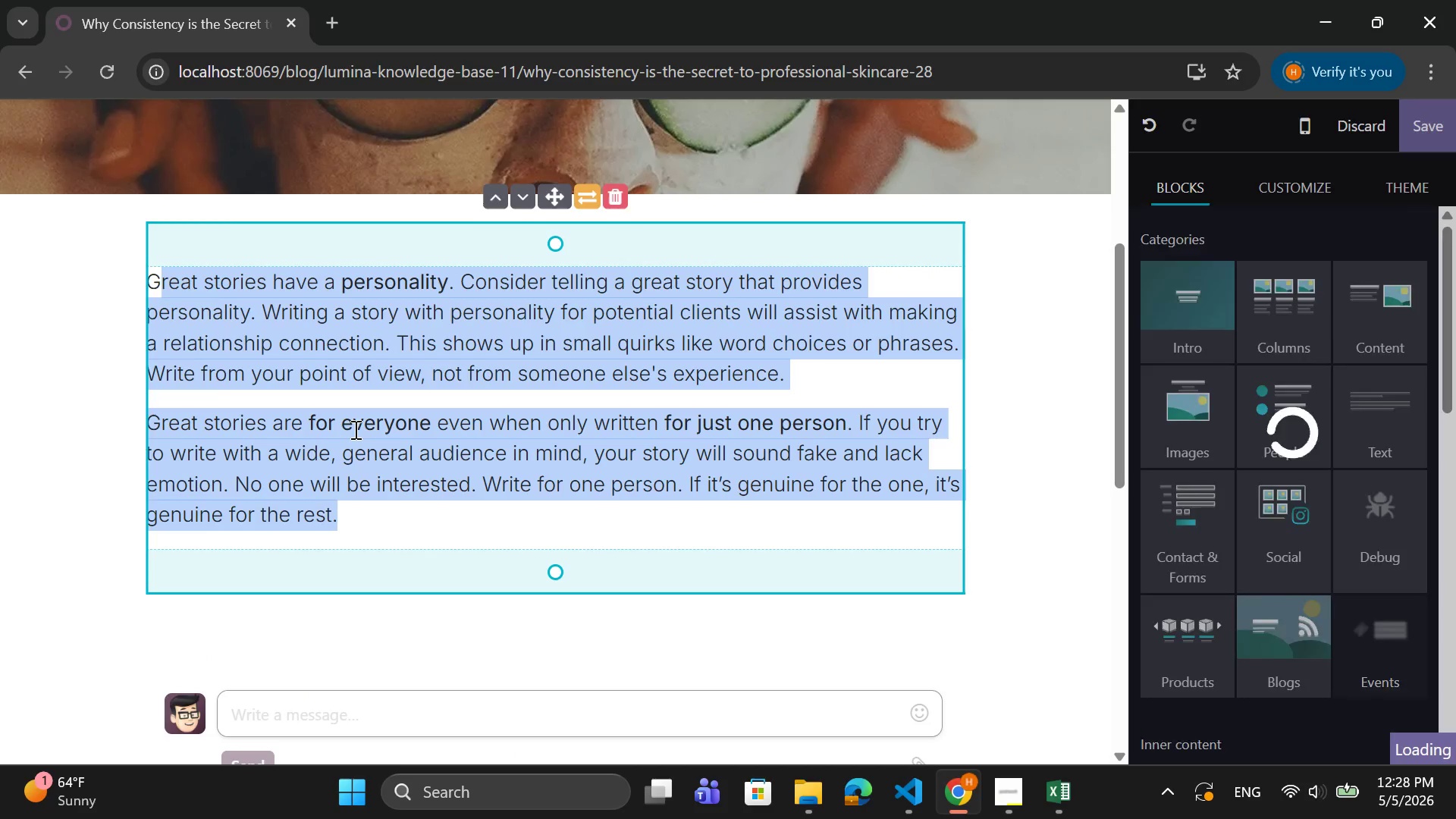 
key(Backspace)
key(Backspace)
type(Wh )
key(Backspace)
type(y Conaia)
 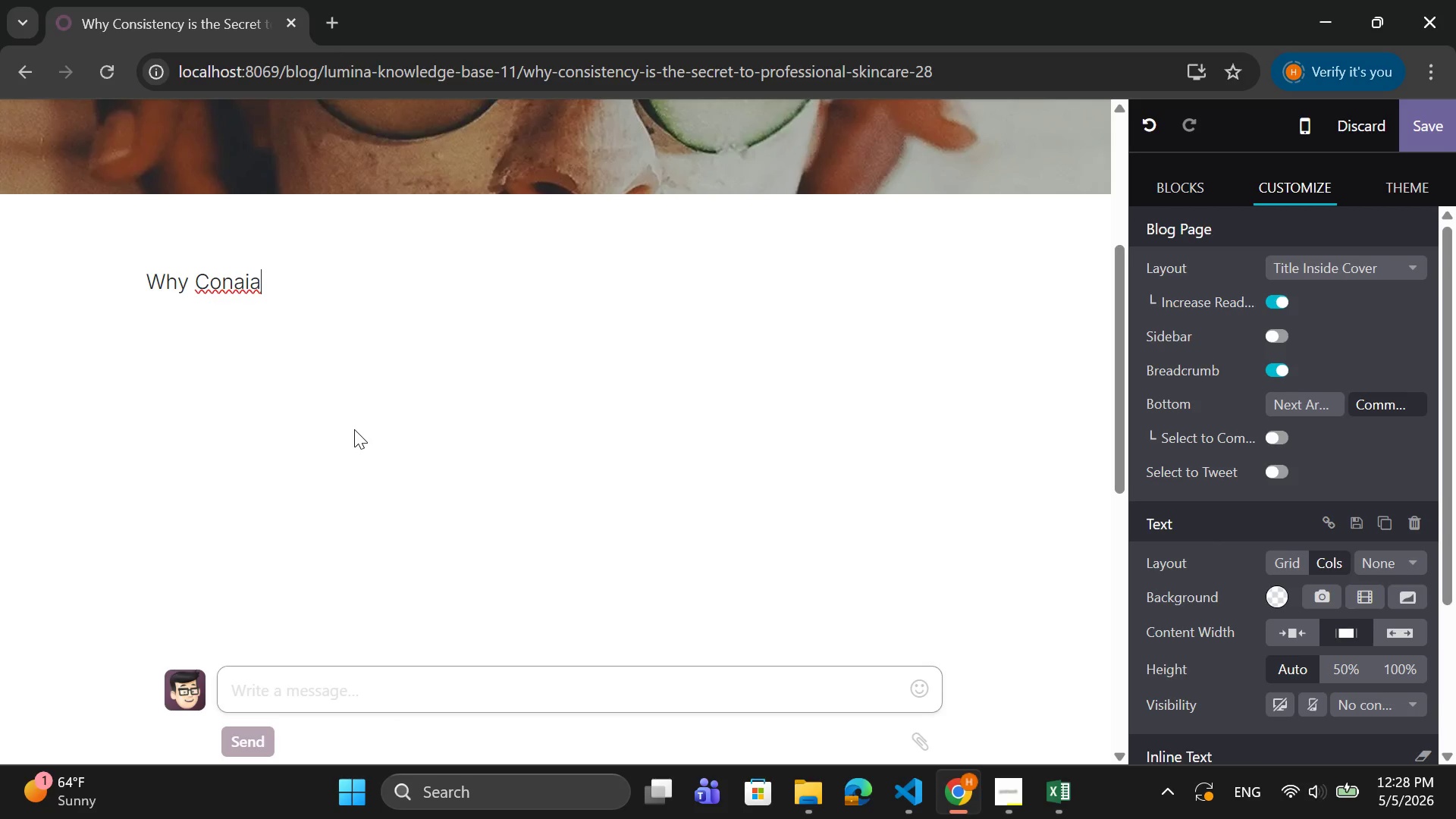 
scroll: coordinate [354, 429], scroll_direction: up, amount: 3.0
 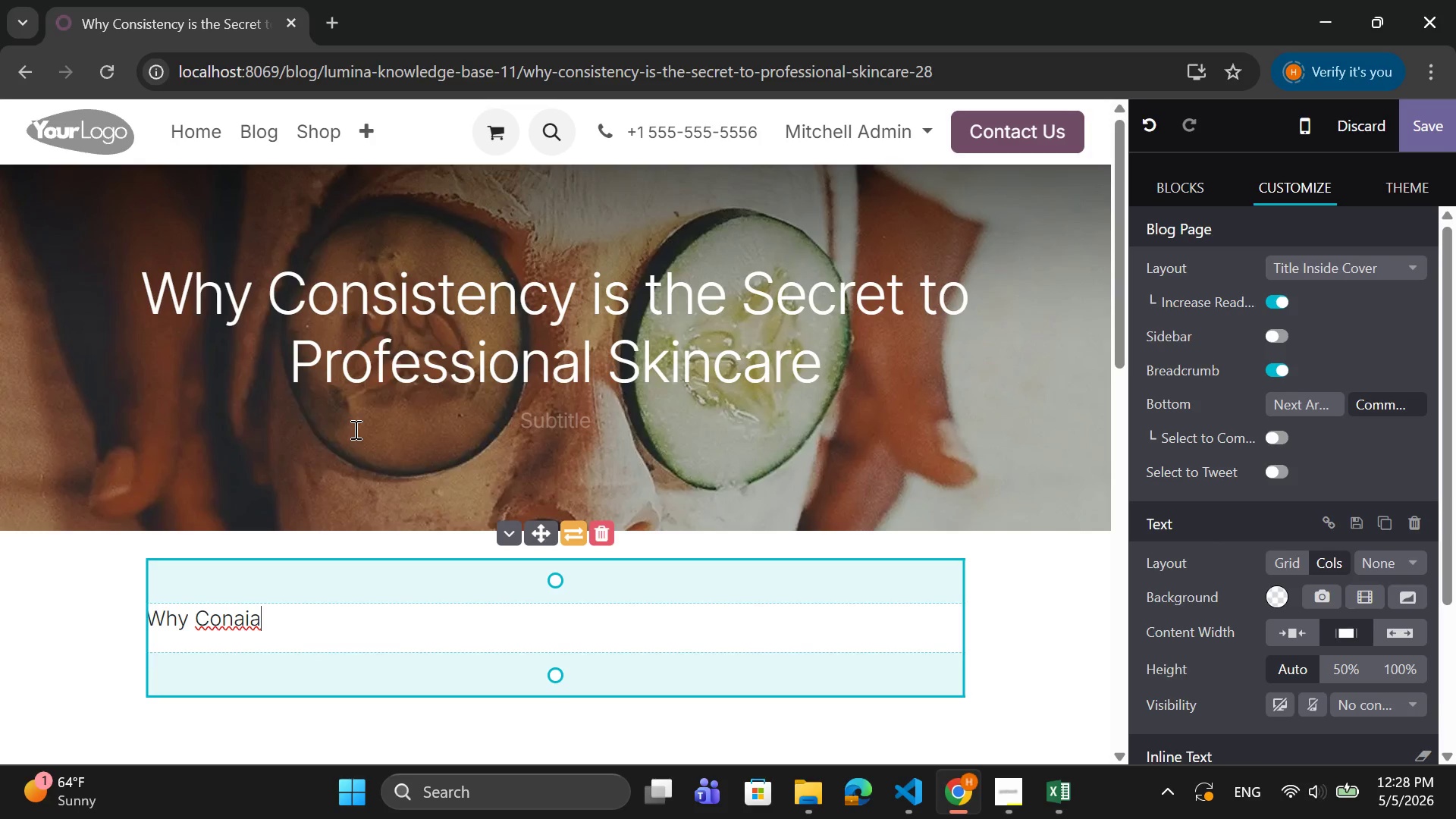 
scroll: coordinate [354, 429], scroll_direction: down, amount: 1.0
 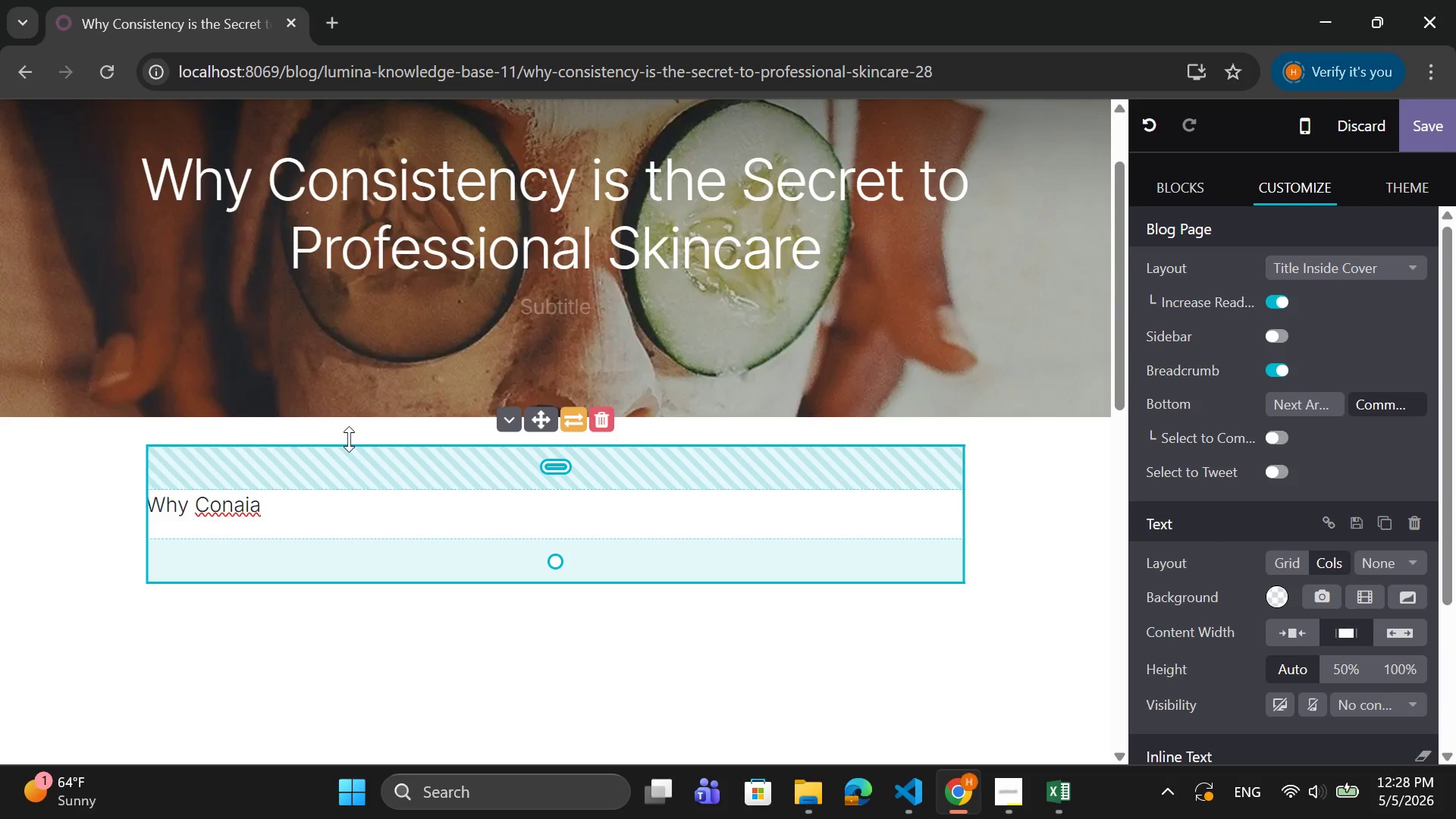 
key(Backspace)
key(Backspace)
key(Backspace)
key(Backspace)
key(Backspace)
key(Backspace)
key(Backspace)
key(Backspace)
key(Backspace)
key(Backspace)
key(Backspace)
type(In today's world of )
 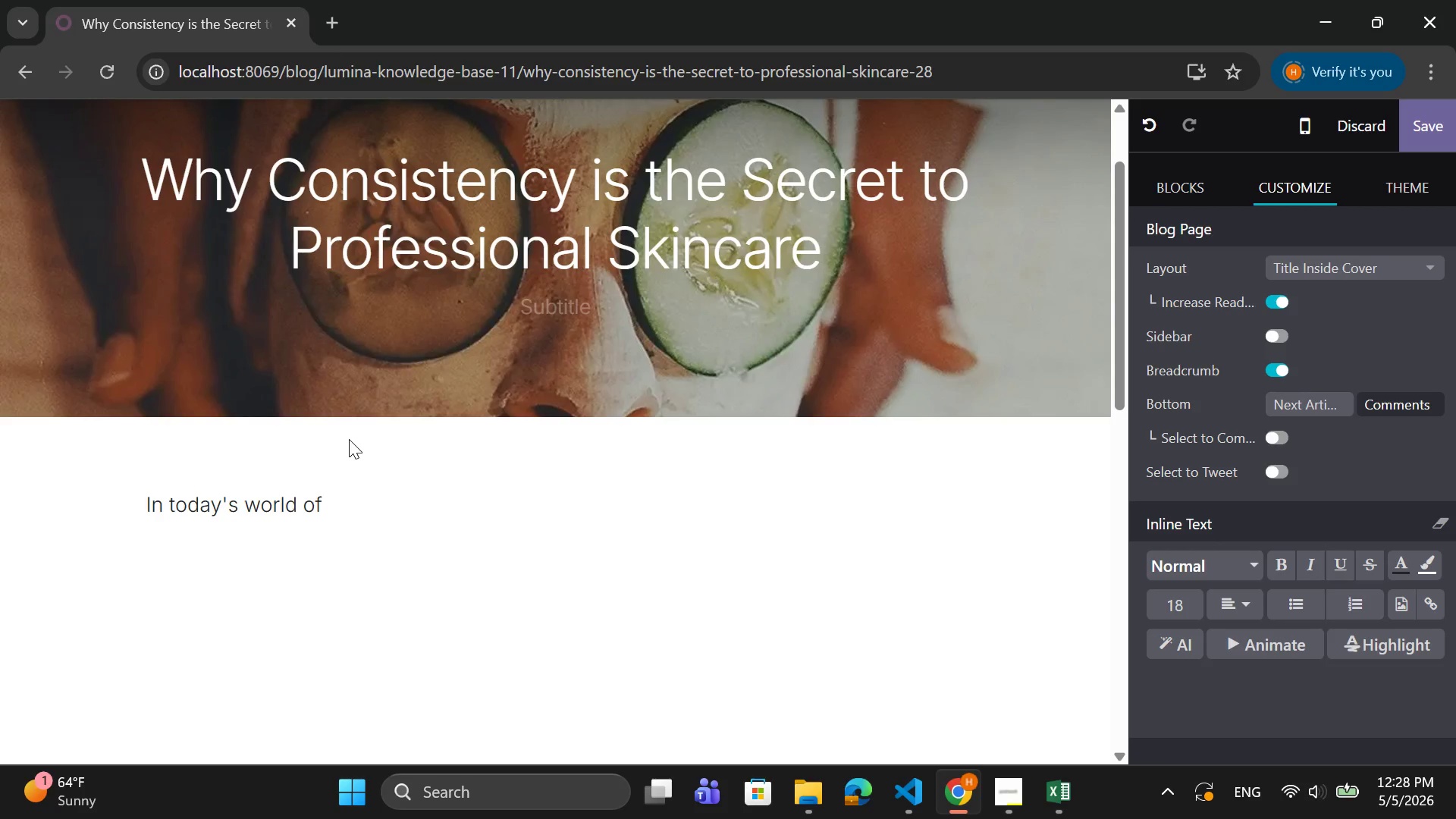 
wait(6.33)
 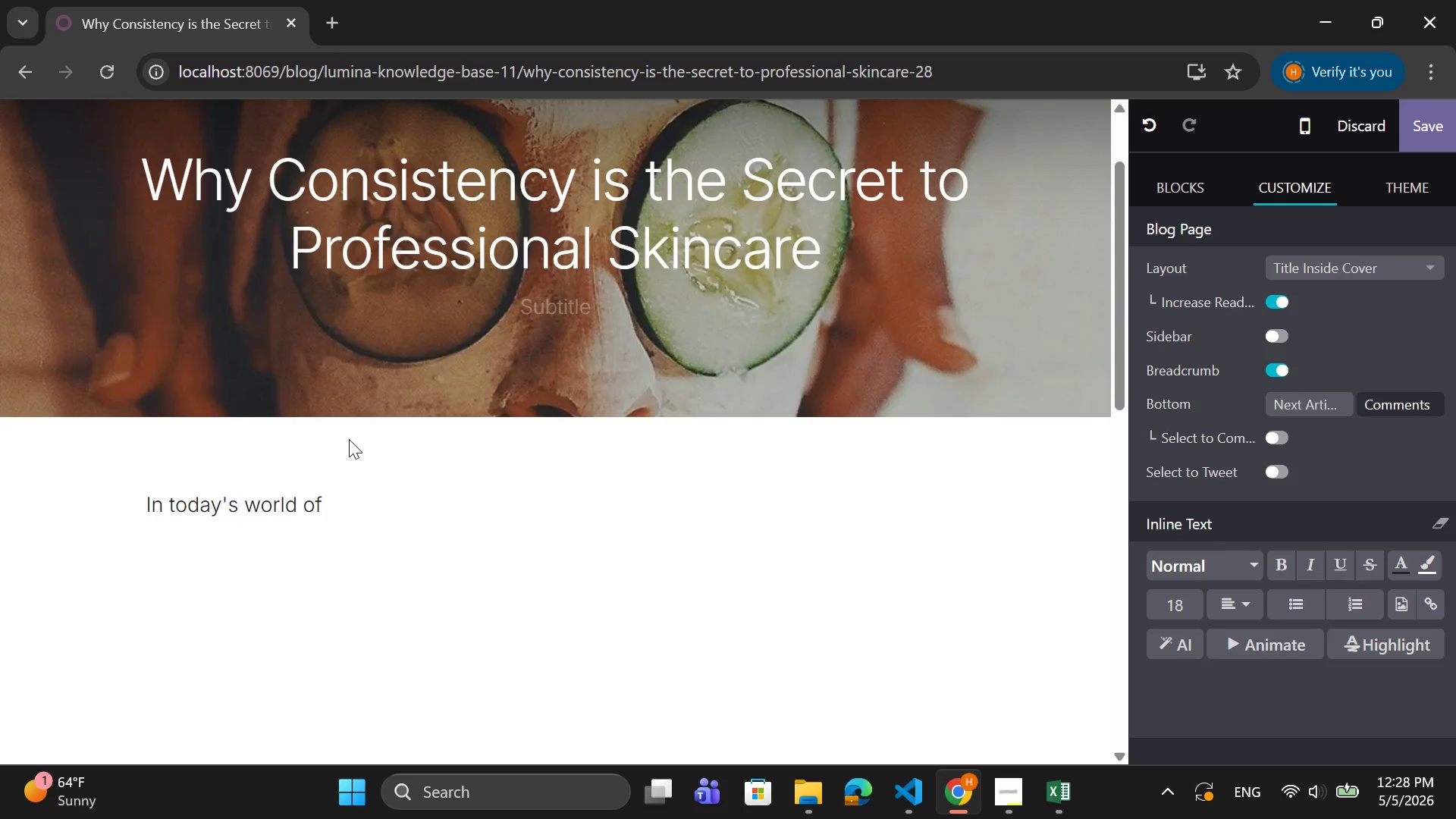 
type(quick fixes n)
key(Backspace)
type(and viral skincare trens)
key(Backspace)
type(ds, it's easy to believe that glowing, healty)
key(Backspace)
type(hy skin can be achieved overnight. But the truth is far simpler)
 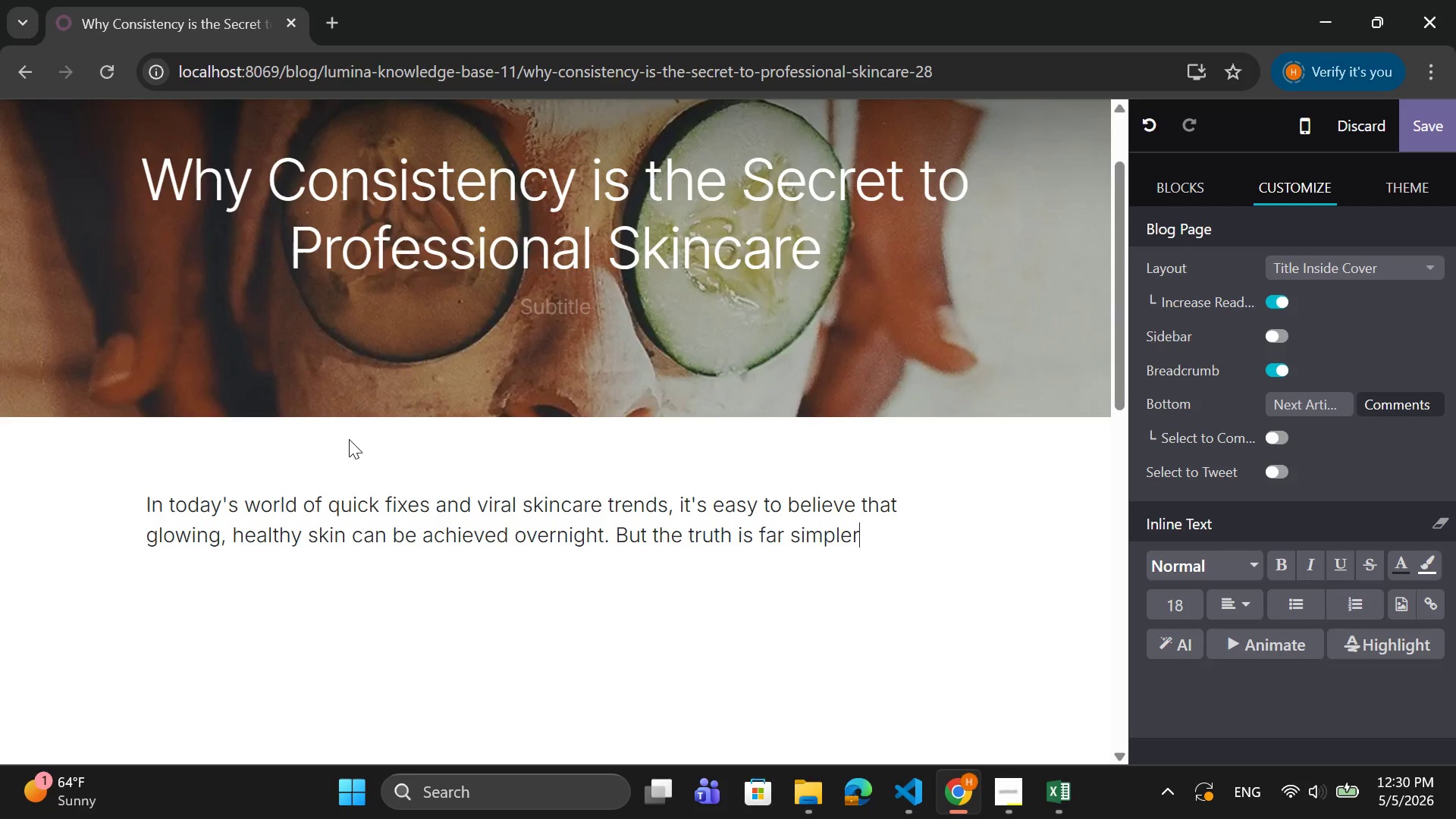 
type(-and far more pe)
key(Backspace)
type(weful: cnsistency is evething)
 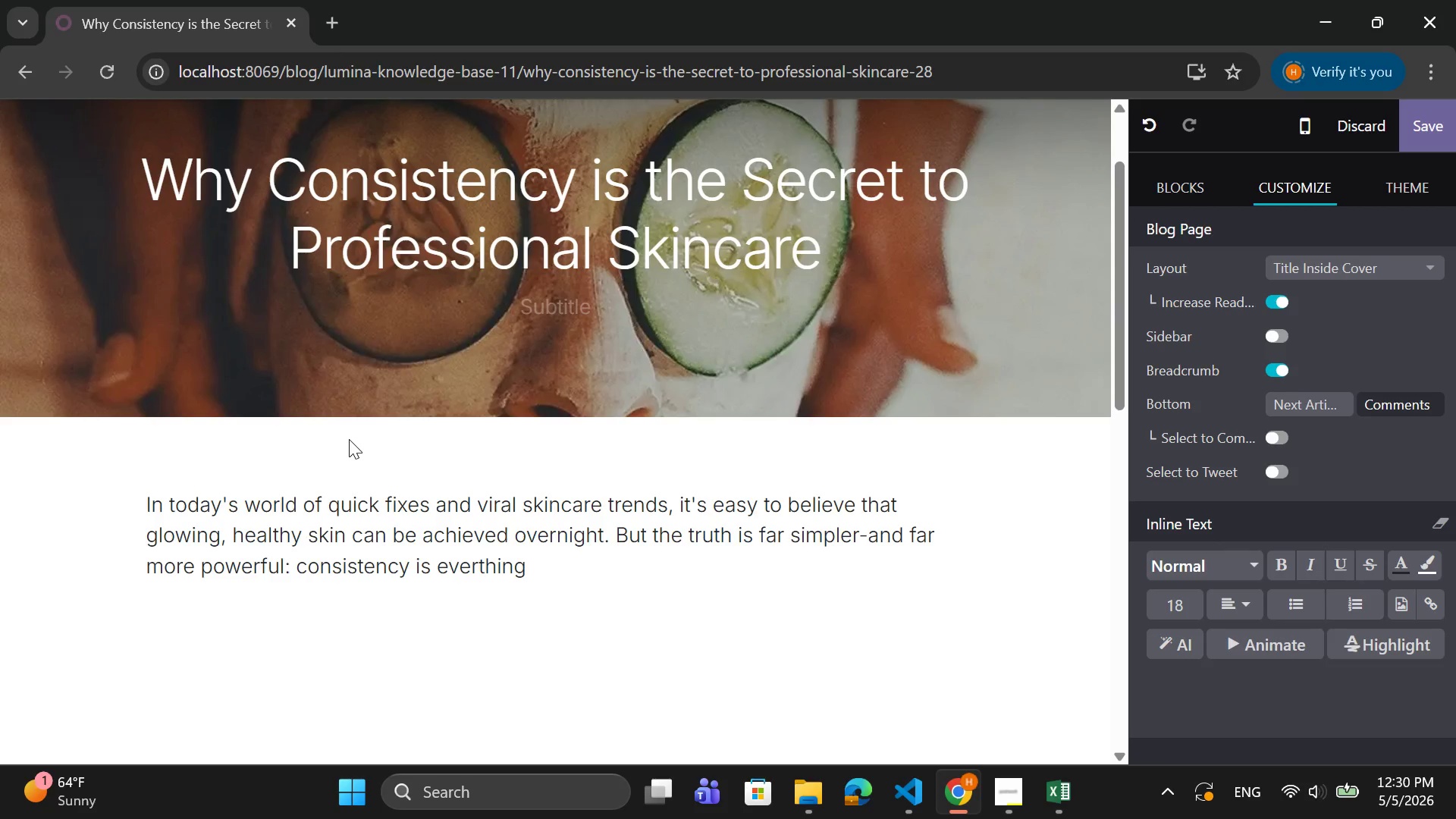 
key(ArrowLeft)
 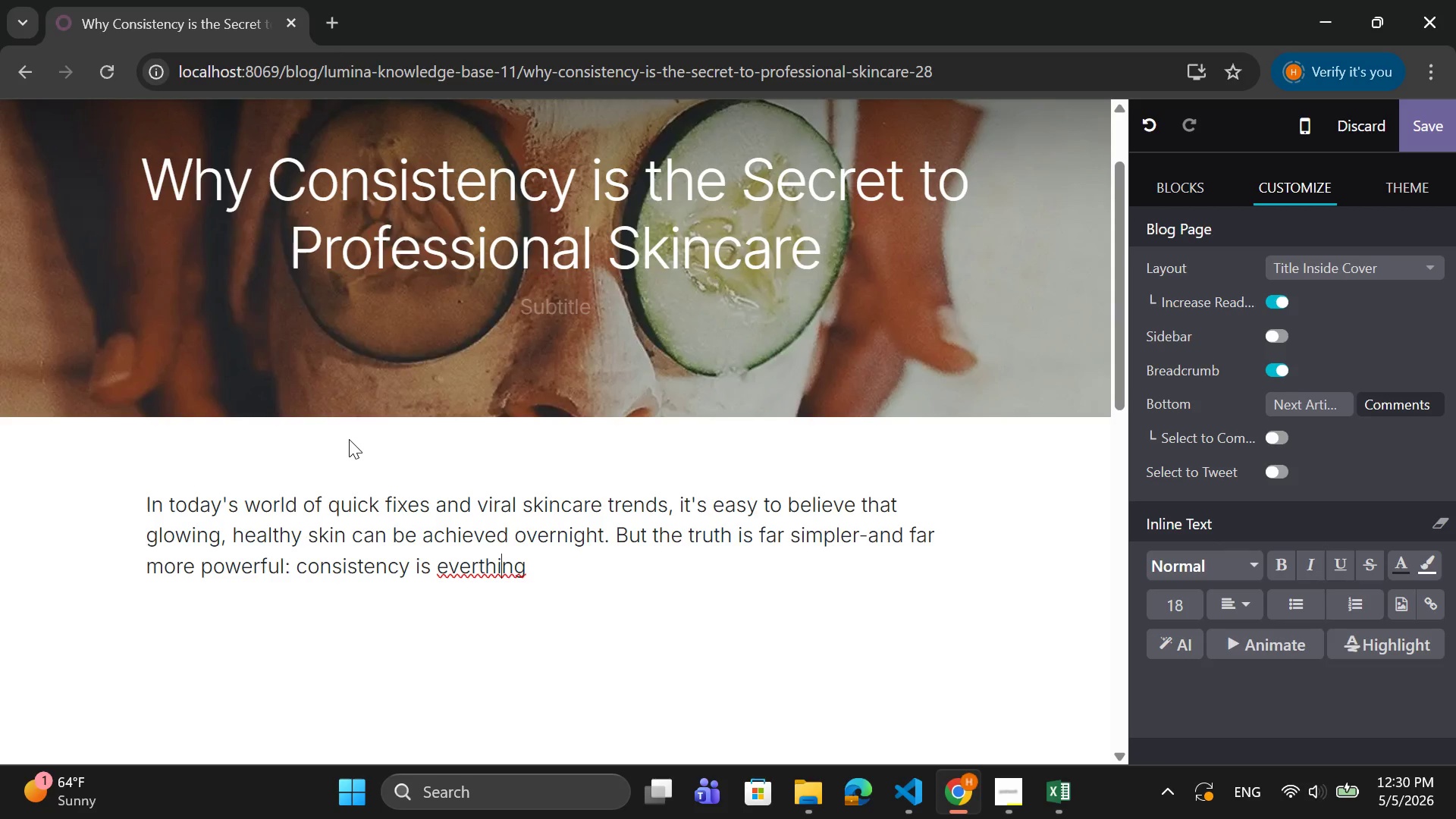 
key(ArrowLeft)
 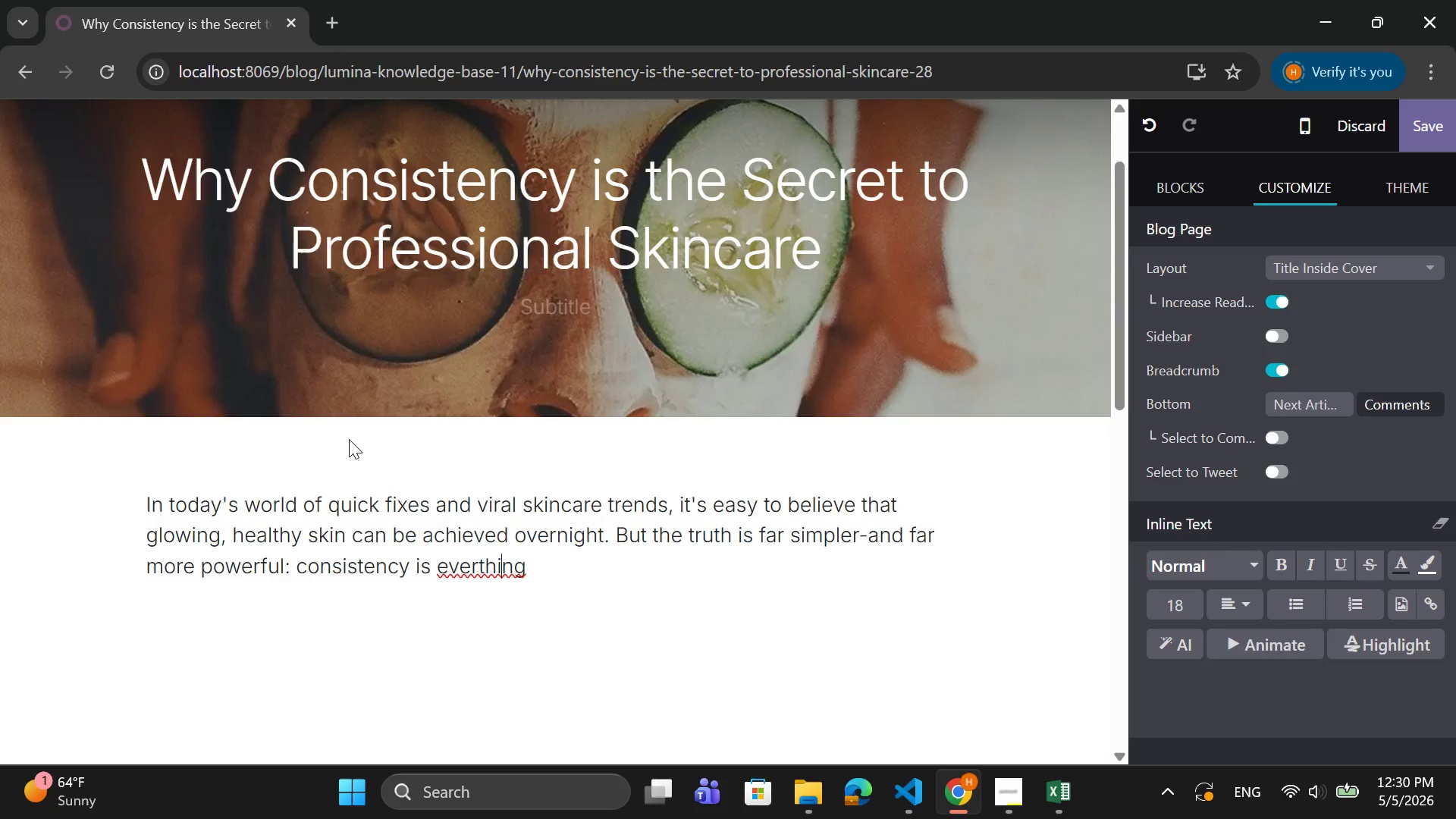 
key(ArrowLeft)
 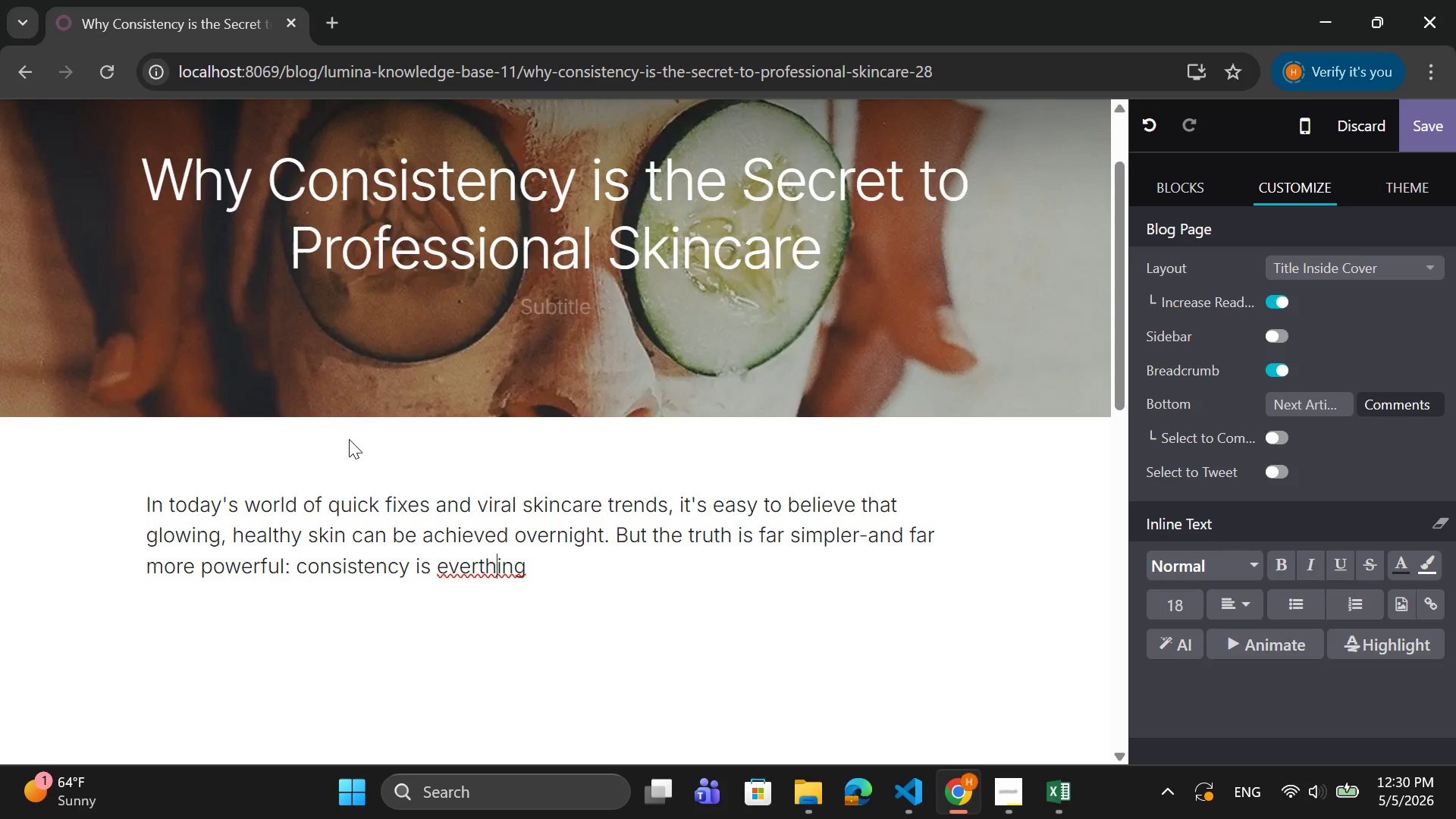 
key(ArrowLeft)
 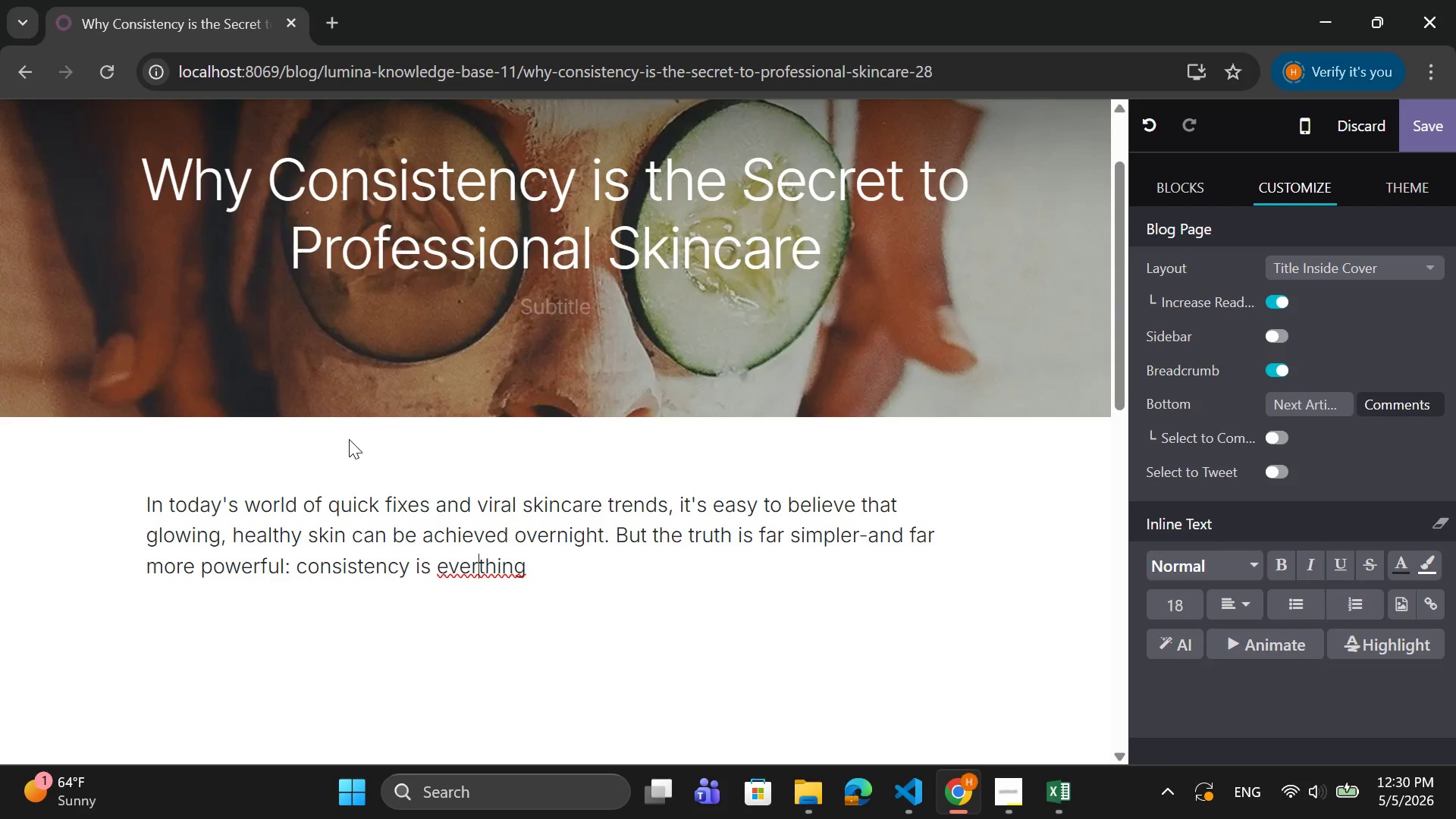 
key(ArrowLeft)
 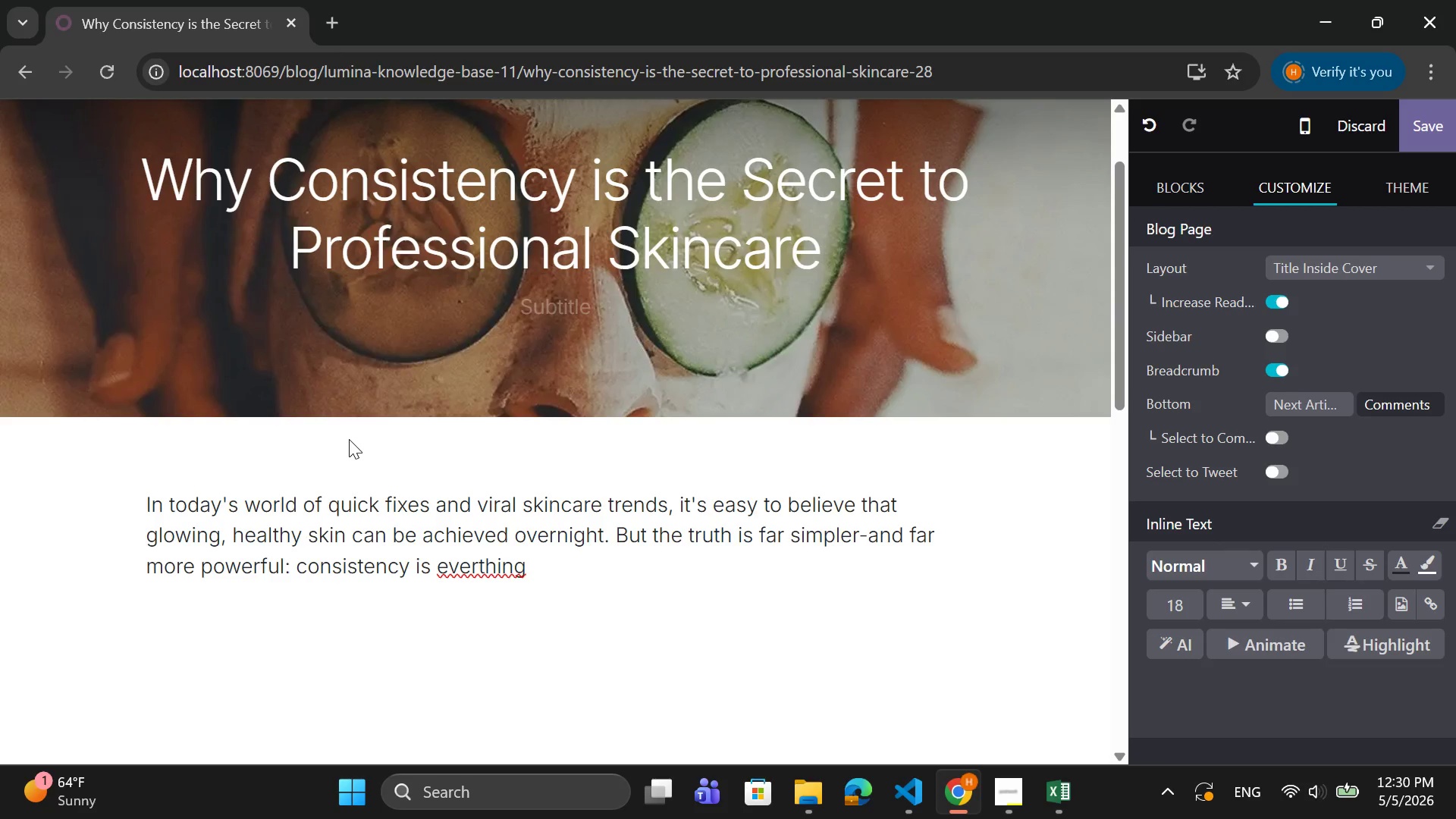 
key(Y)
 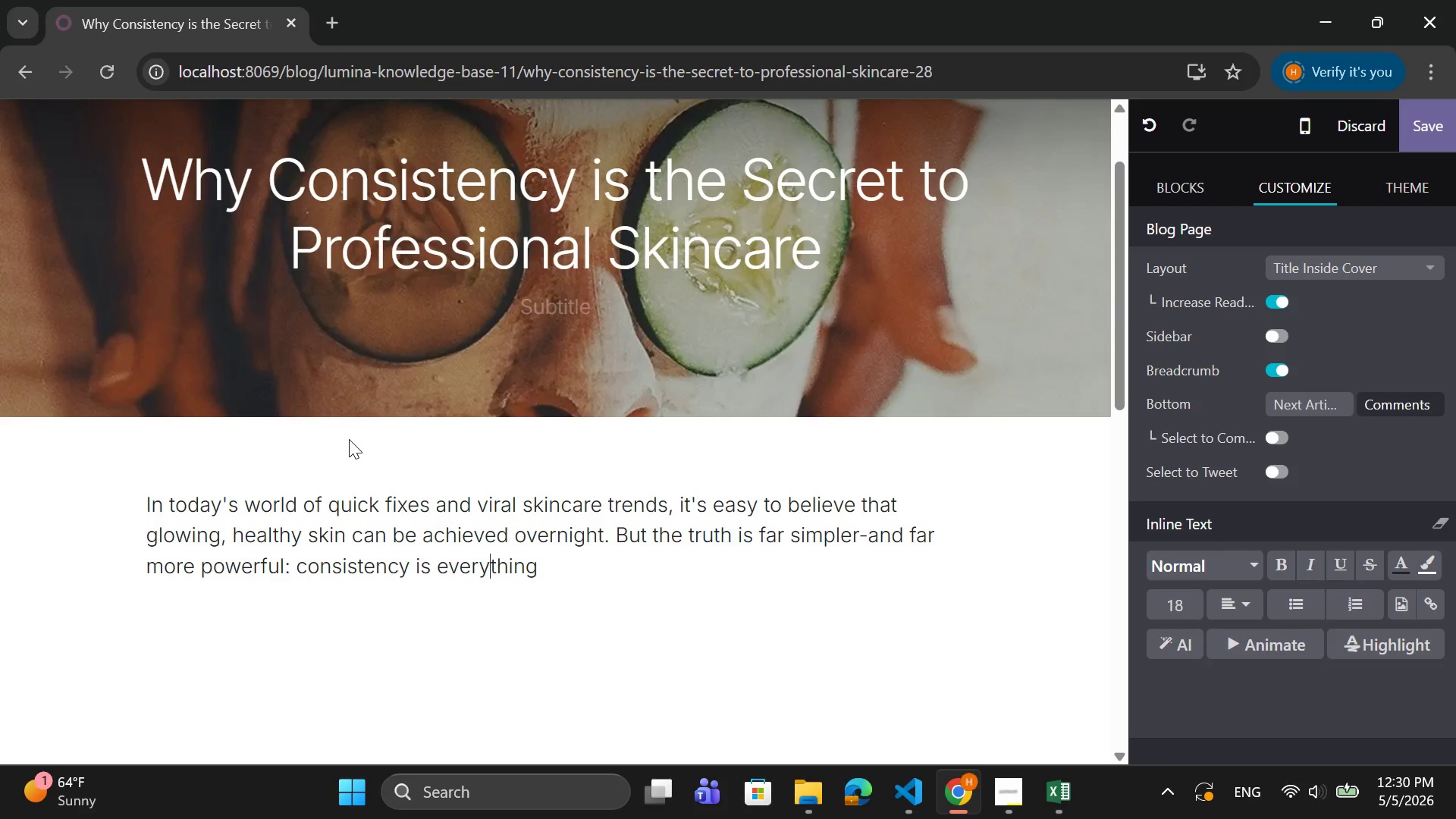 
key(ArrowRight)
 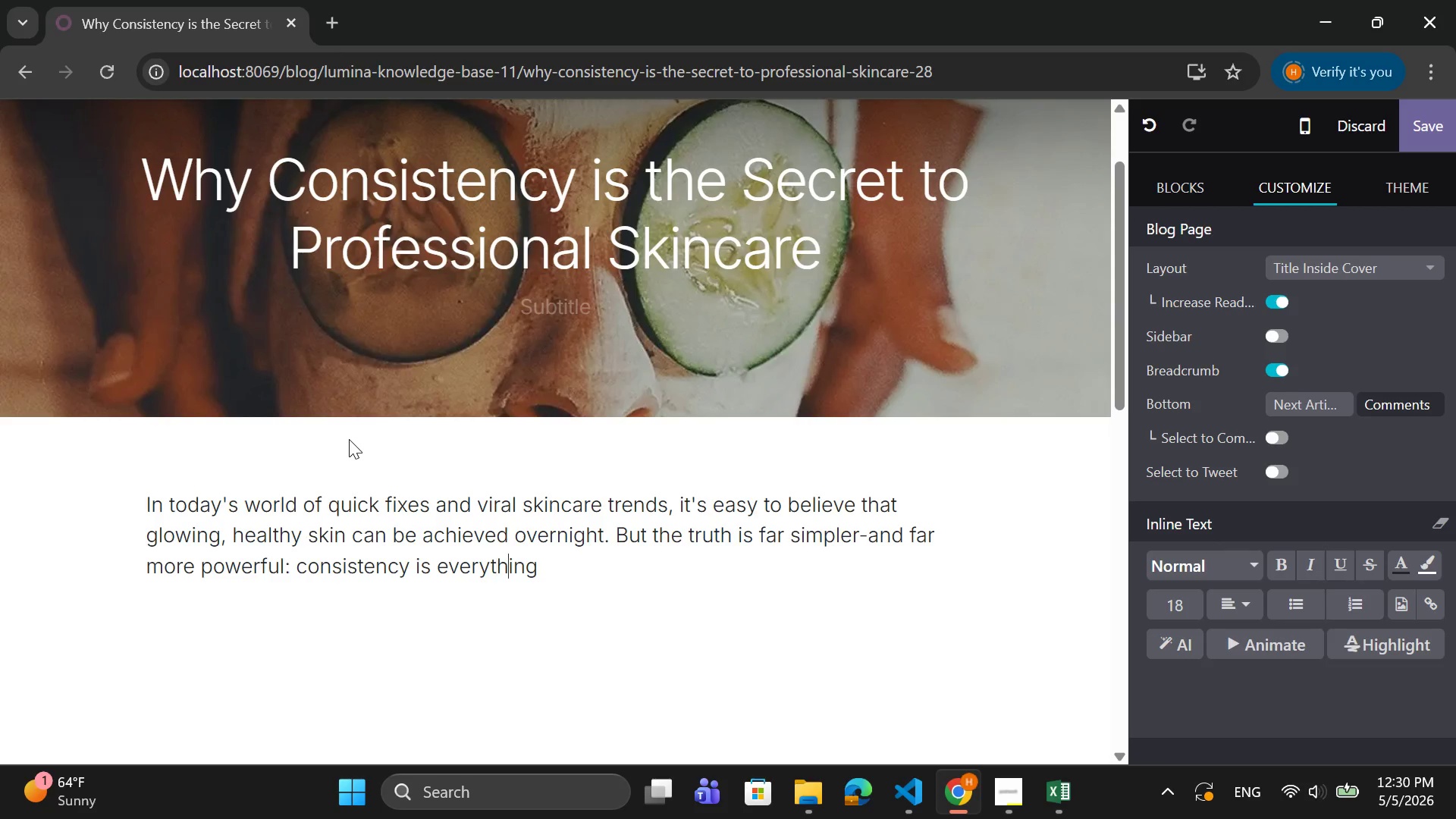 
key(ArrowRight)
 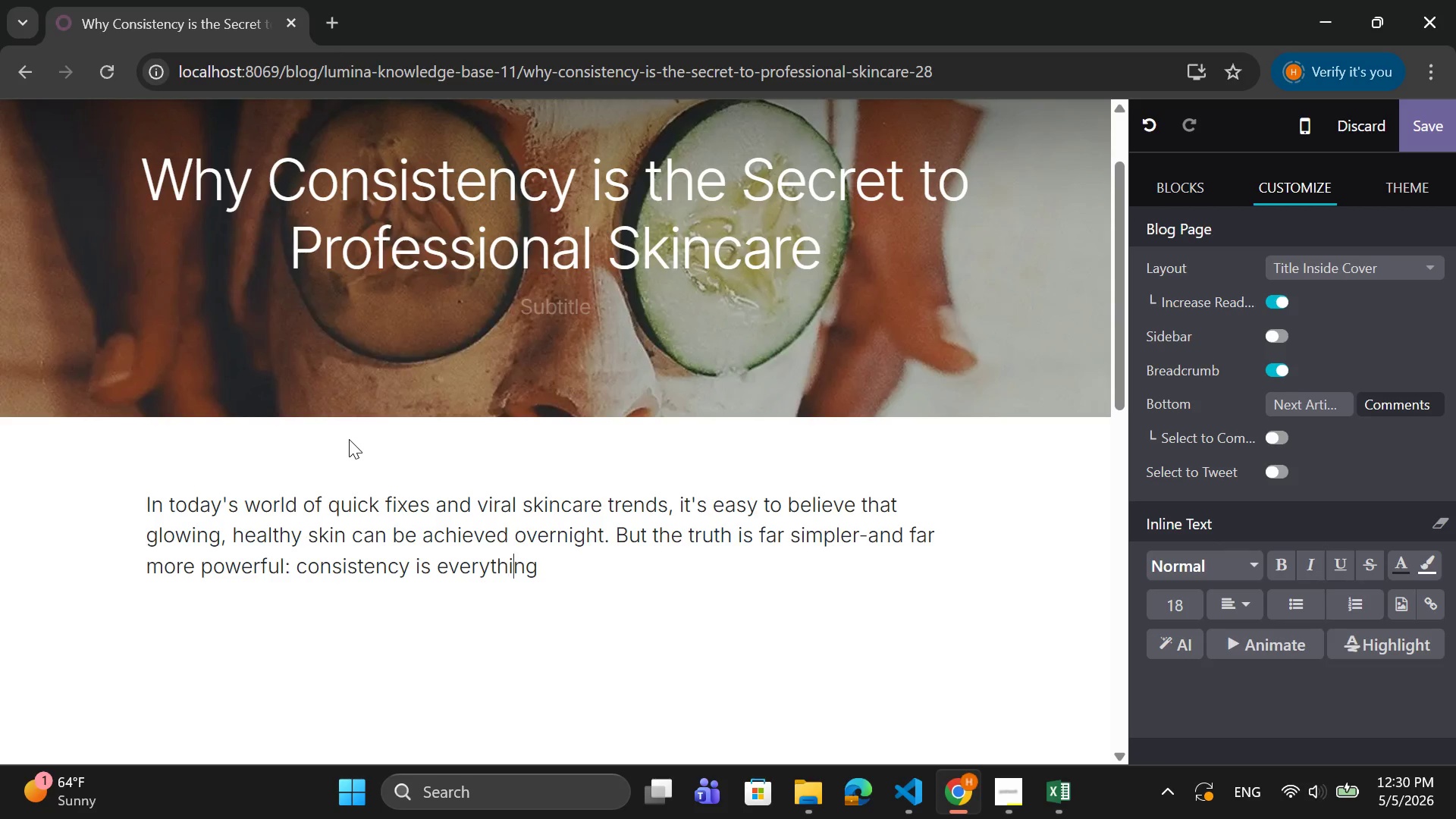 
key(ArrowRight)
 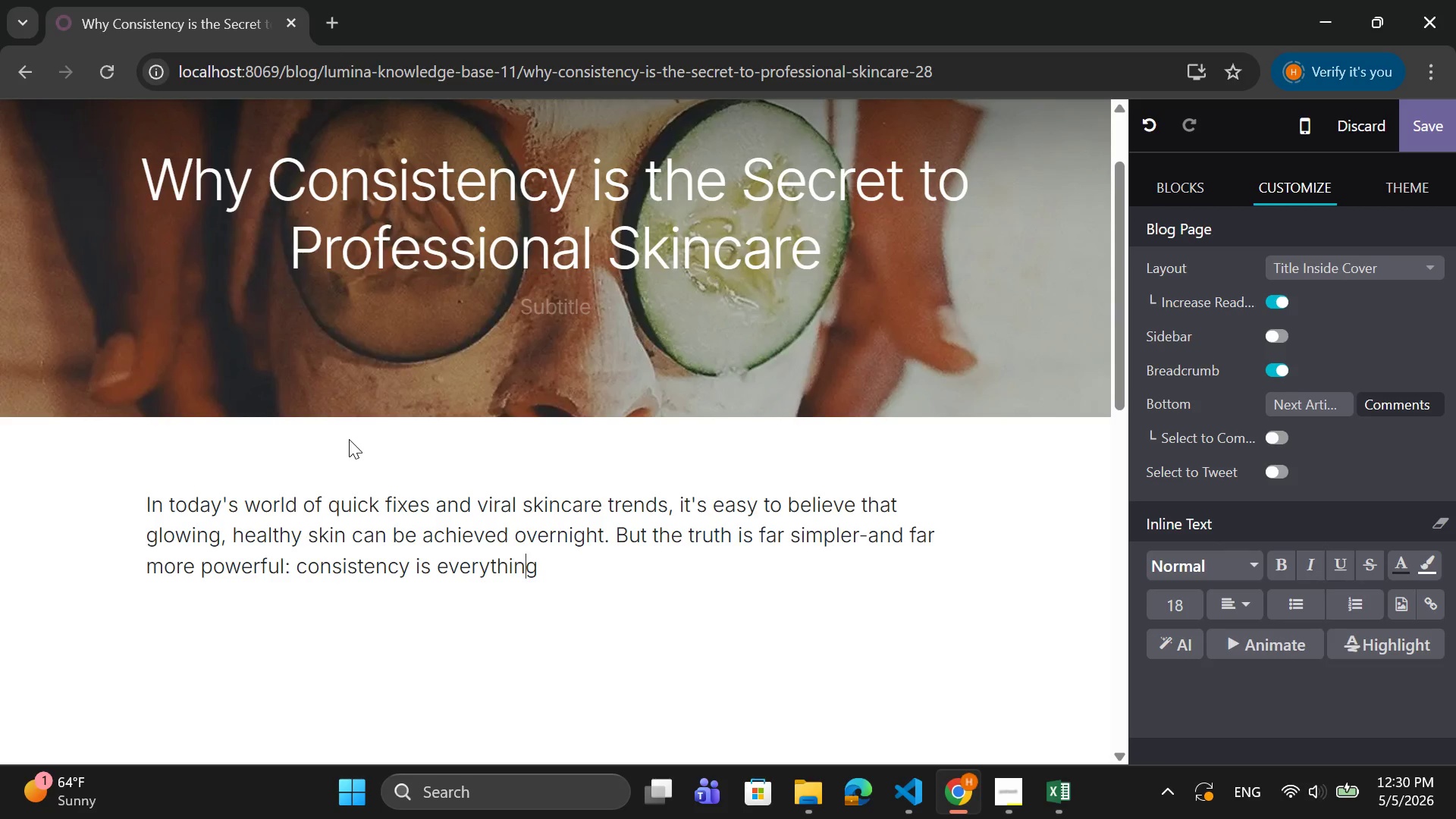 
key(ArrowRight)
 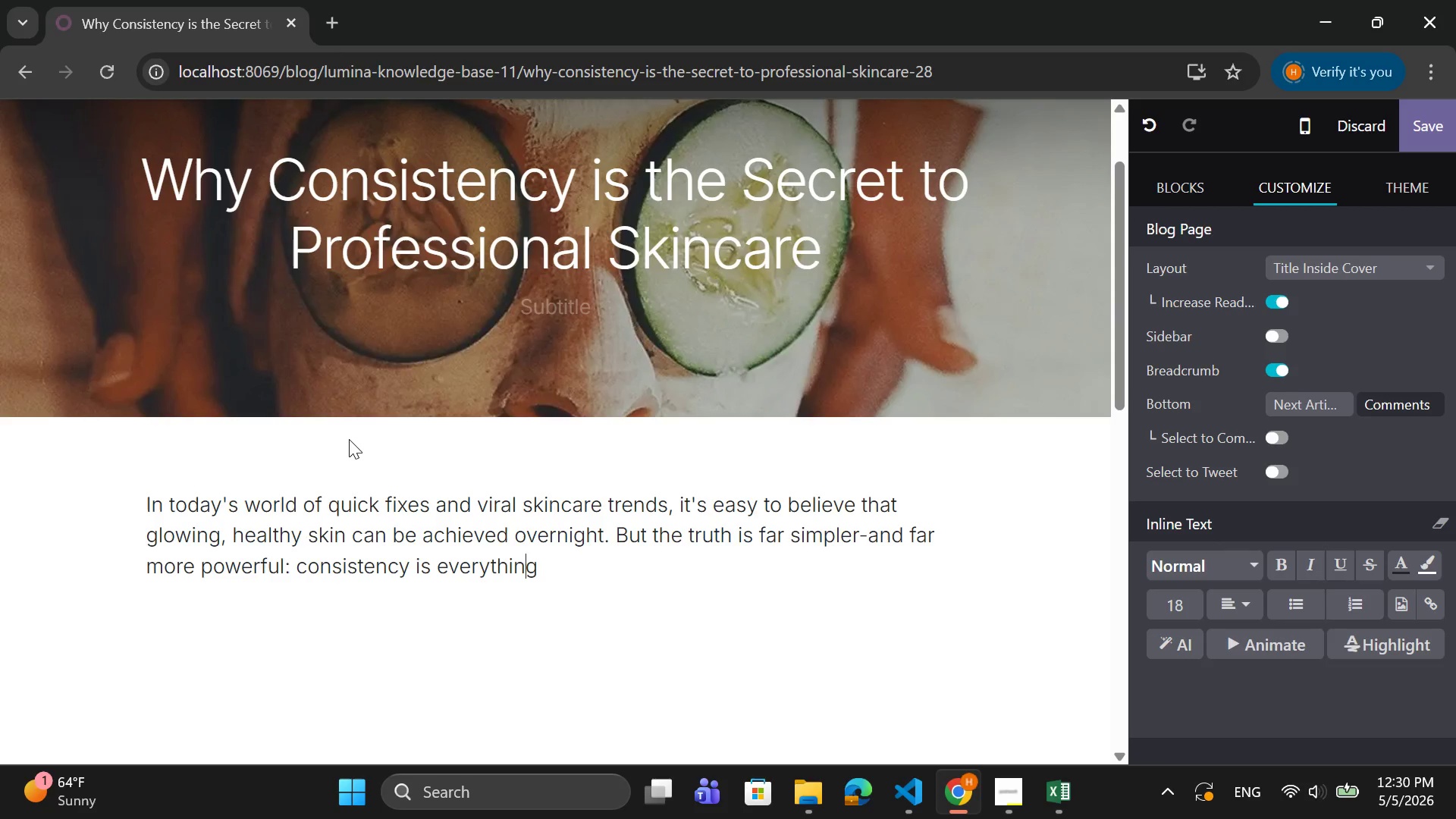 
key(ArrowRight)
 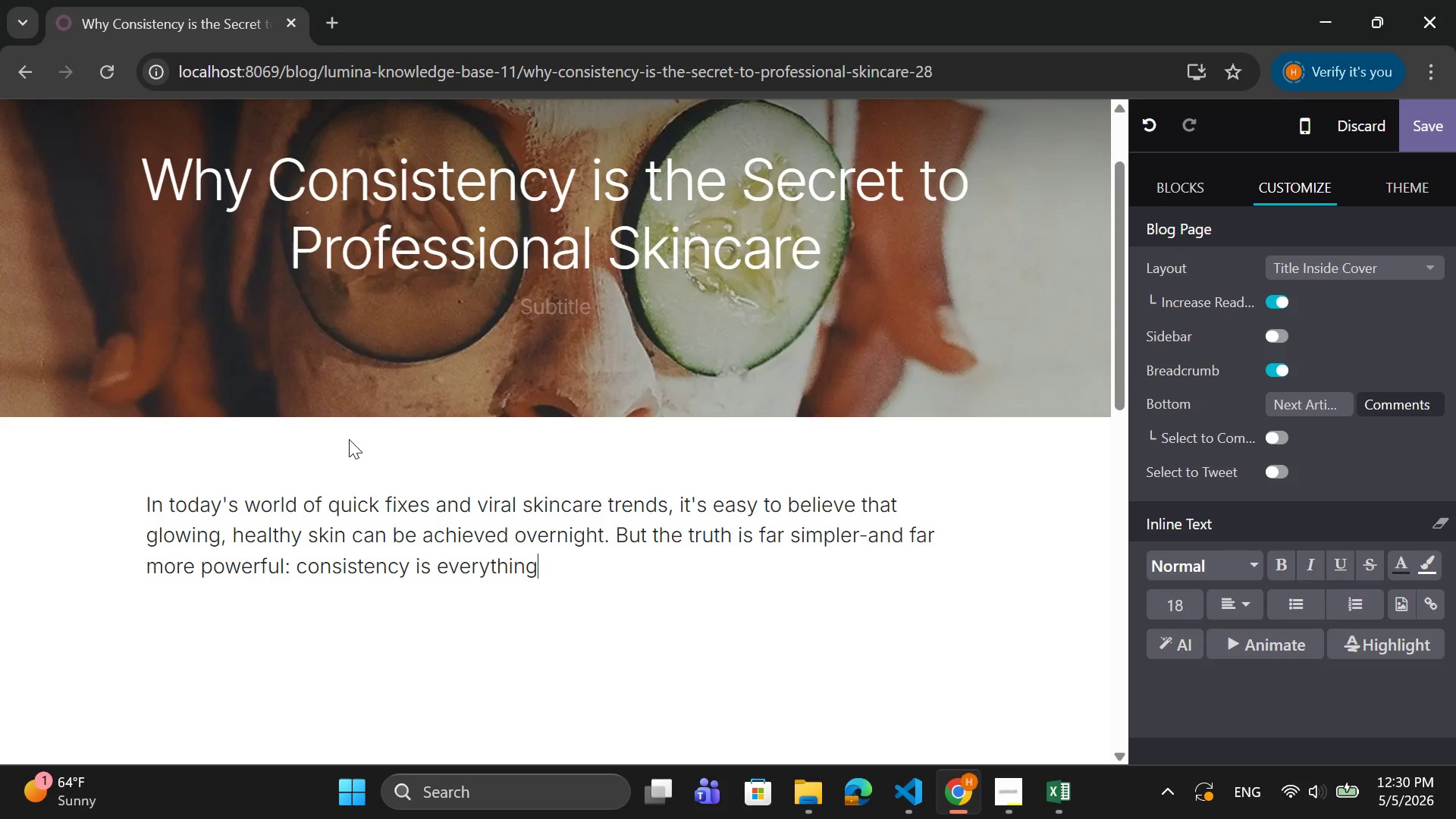 
key(Period)
 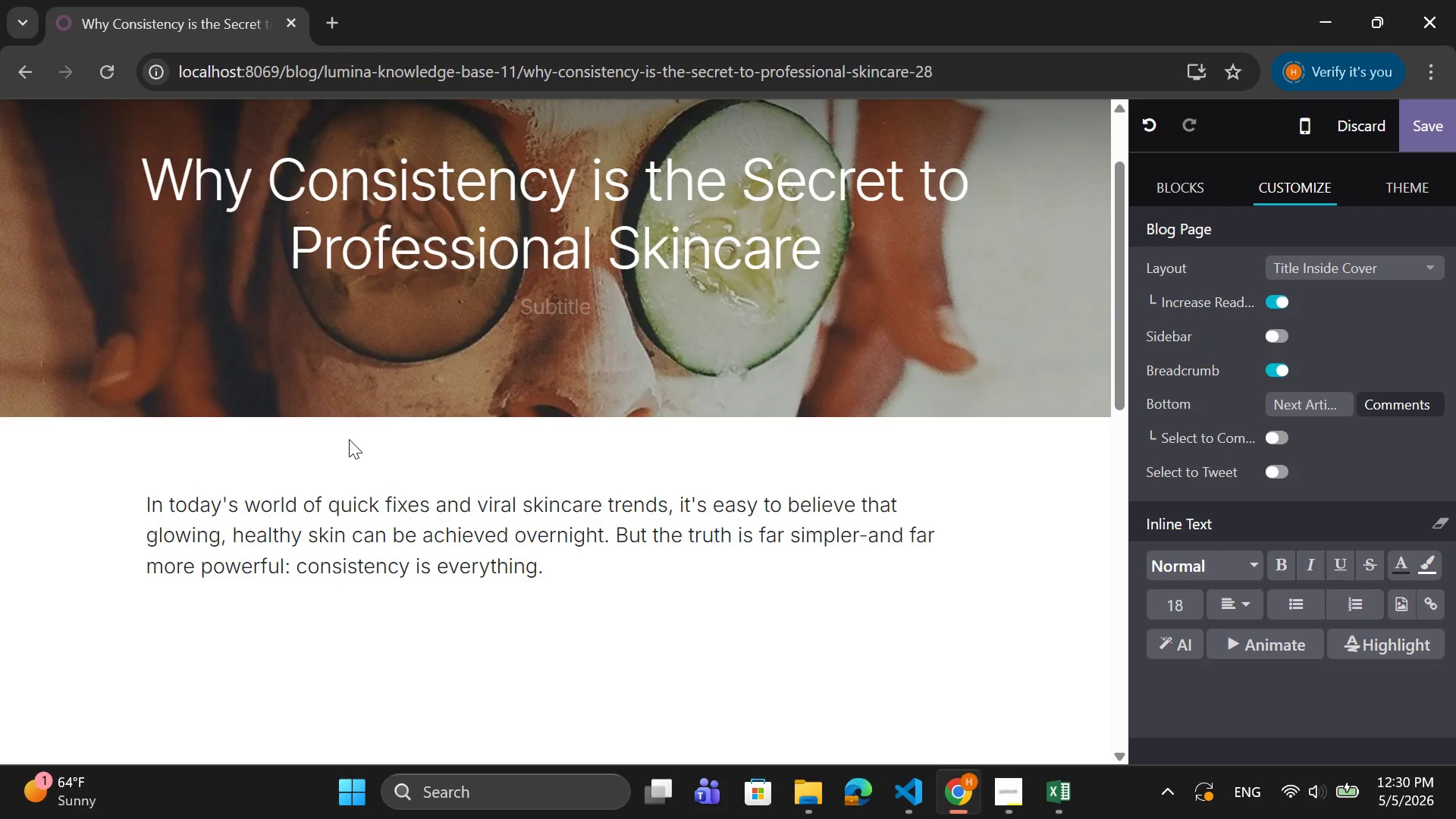 
key(Enter)
 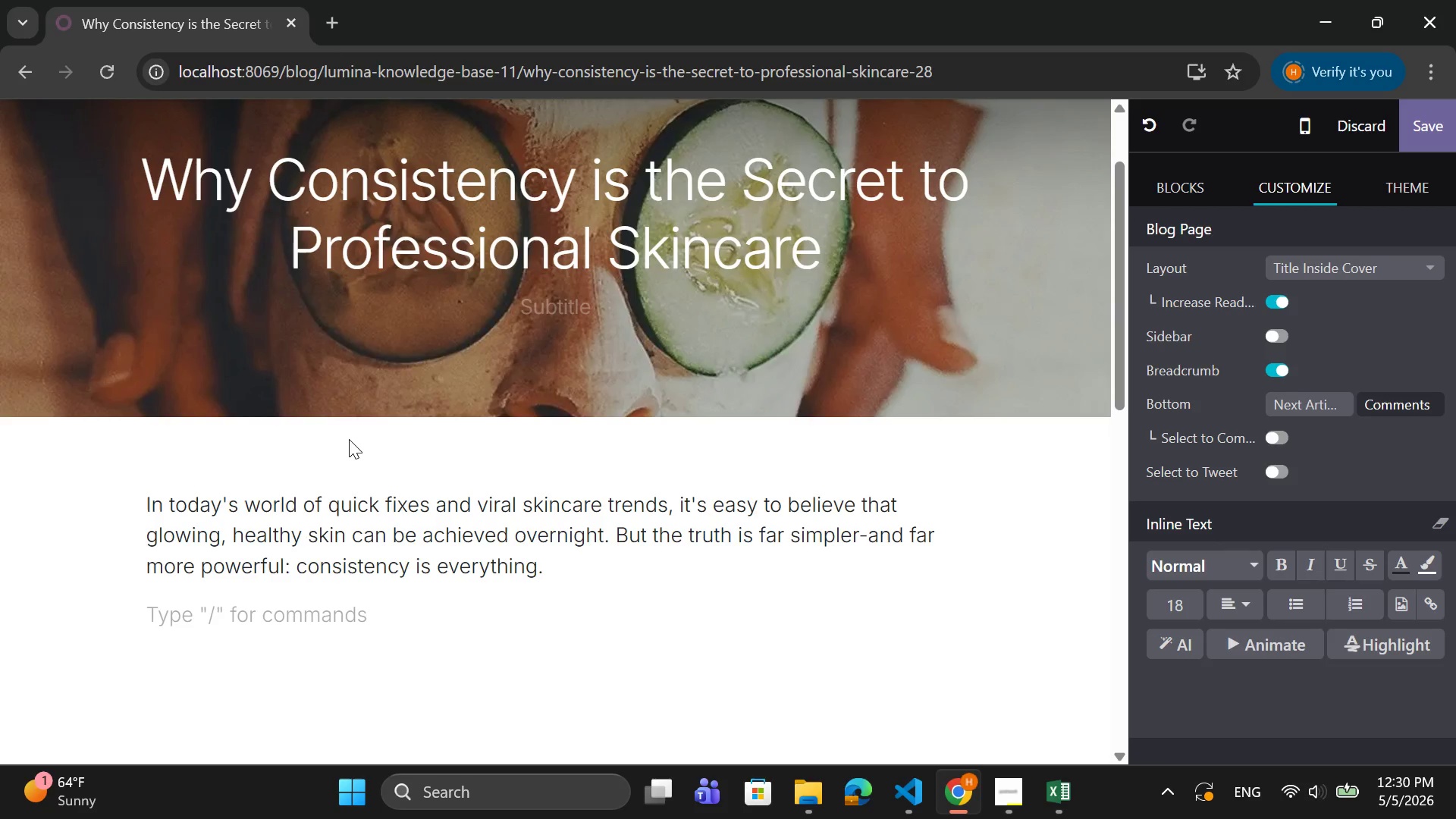 
type(At Lumina Esthetics & Med Spa)
 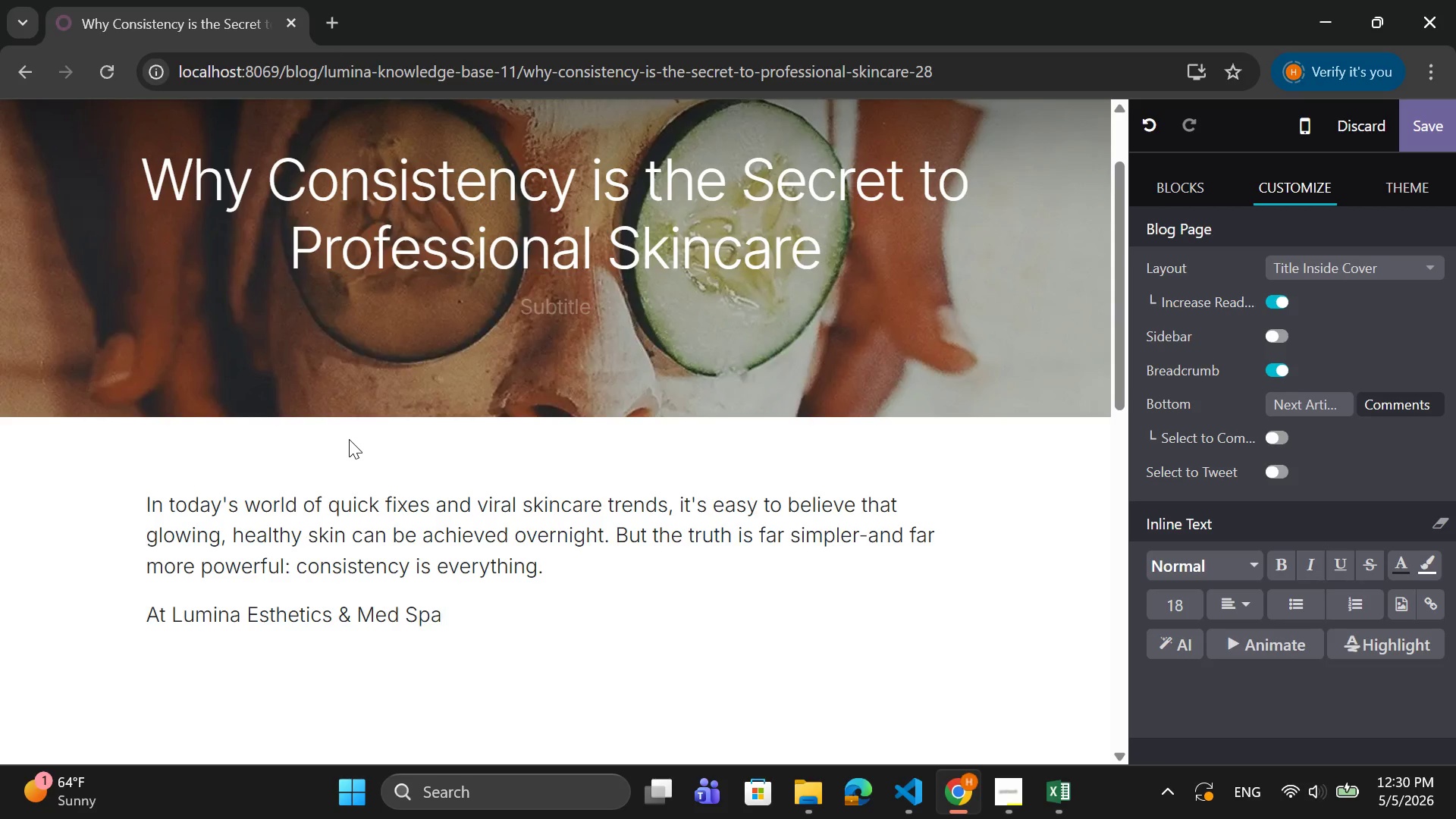 
key(Comma)
 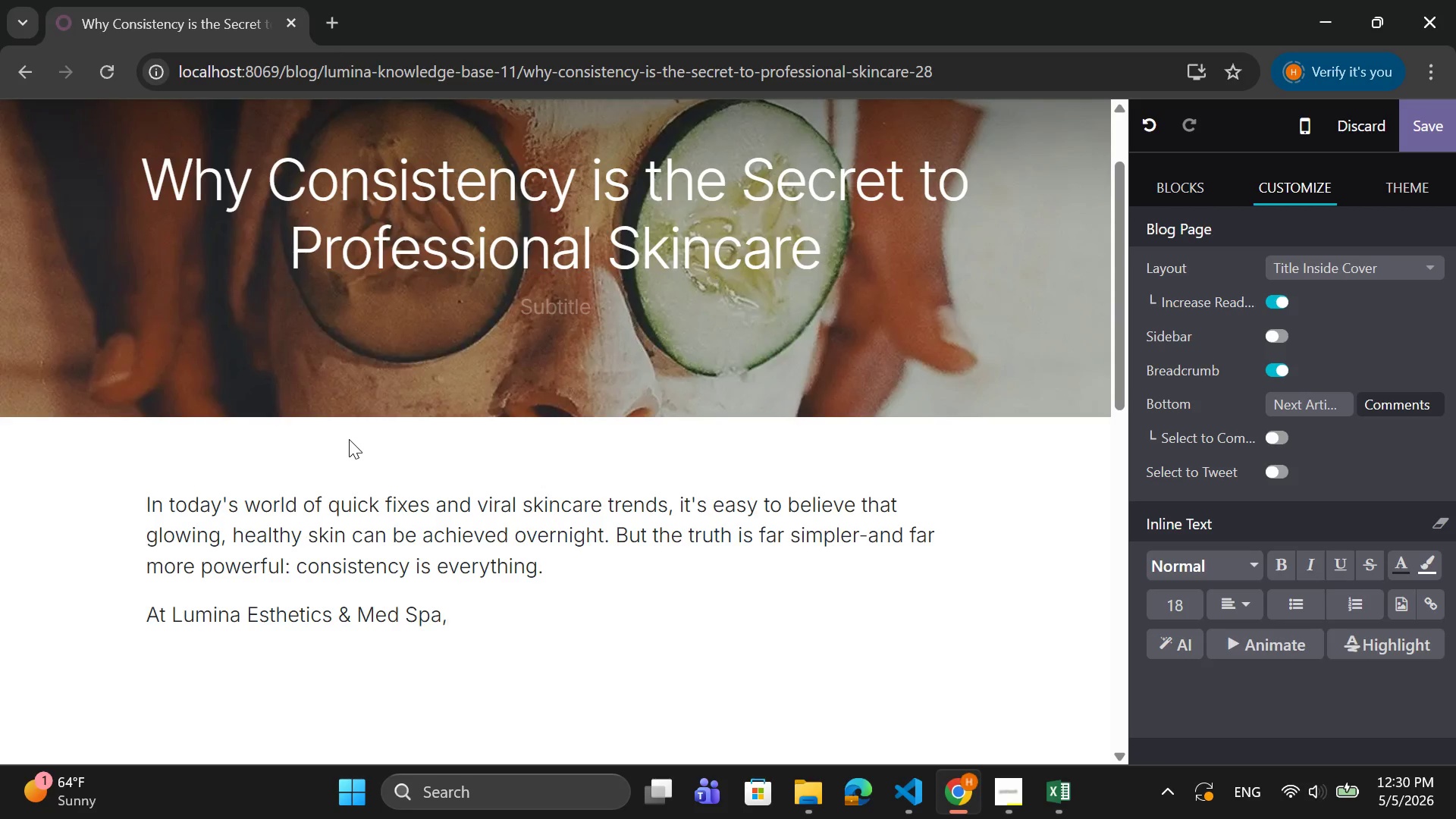 
type( )
key(Backspace)
type( we believe that radaint)
key(Backspace)
key(Backspace)
key(Backspace)
key(Backspace)
type(iant a)
key(Backspace)
type(skin isn't the result of)
 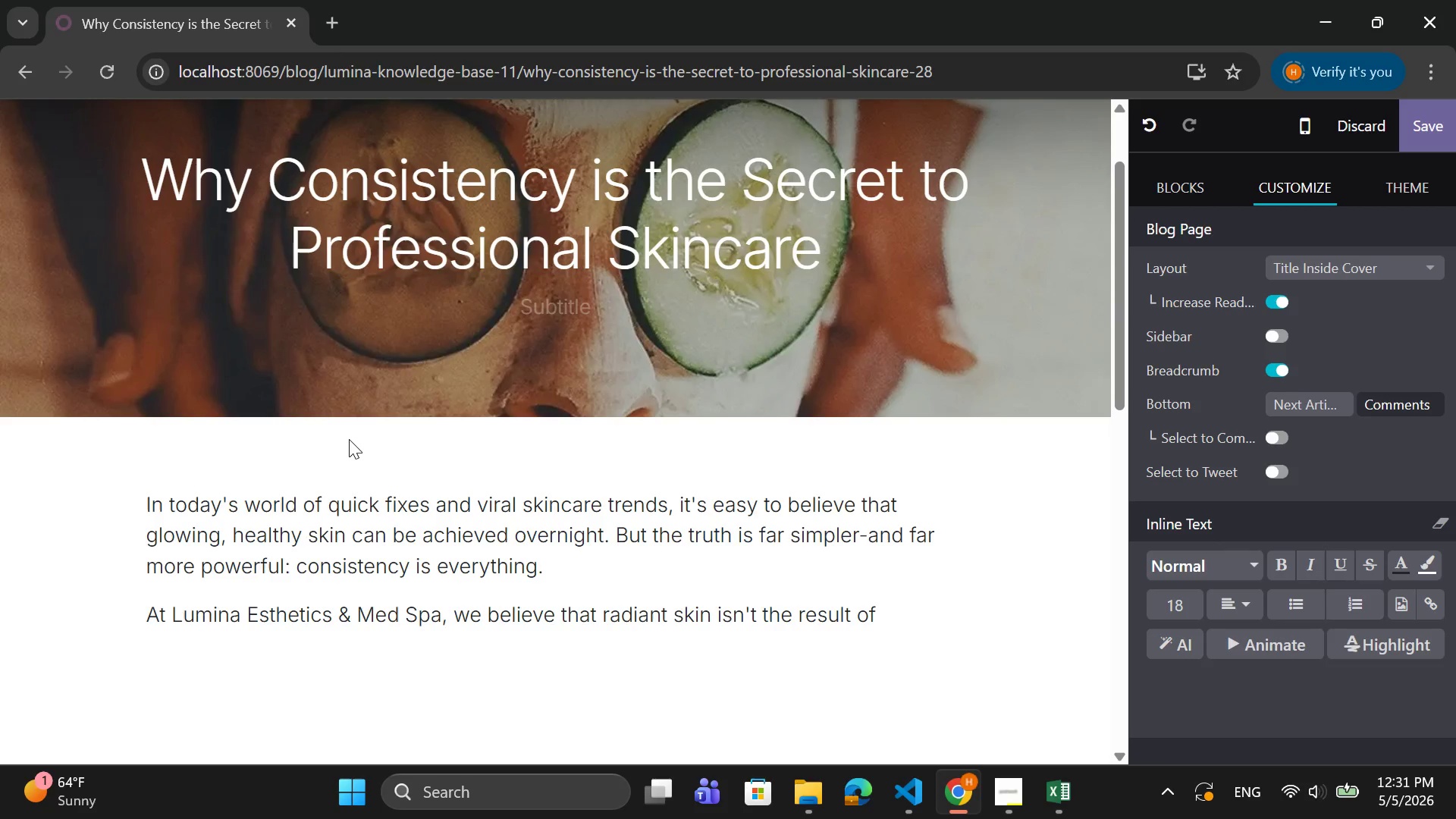 
wait(5.16)
 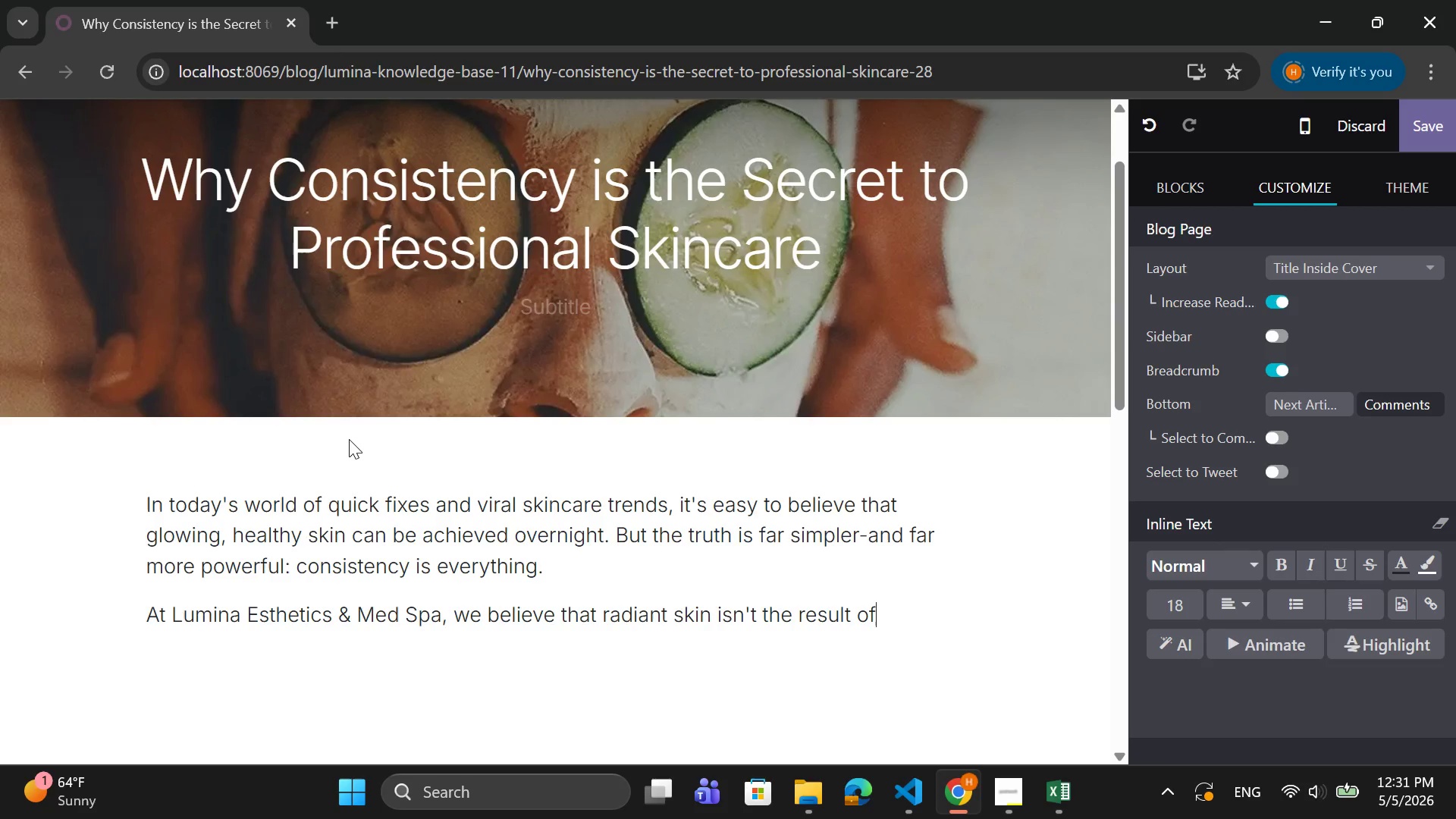 
type( a single treatmet)
key(Backspace)
type(nt )
key(Backspace)
type(-it's the outcome of a carefully maintained routine)
 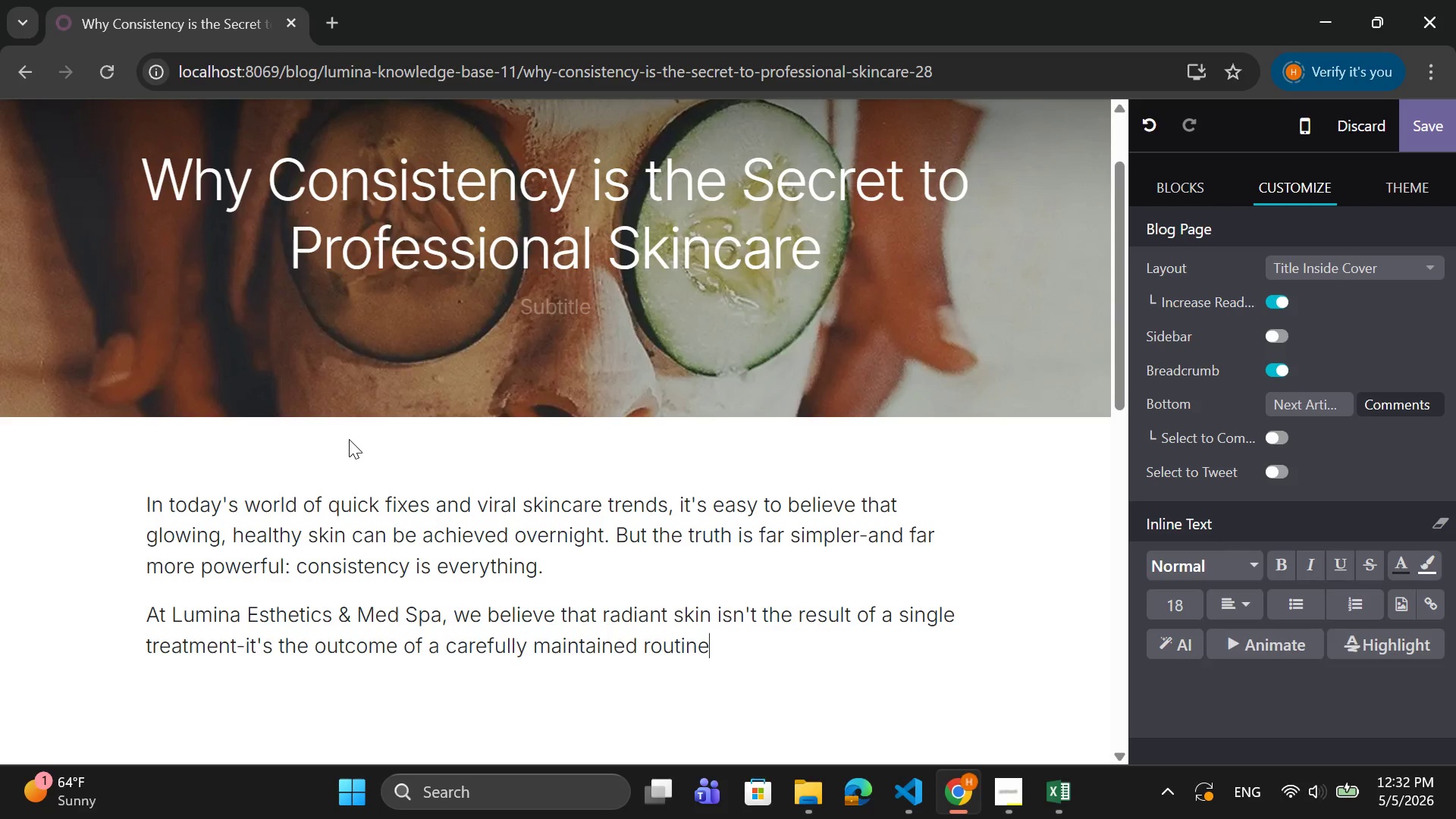 
type(, guided by progg)
key(Backspace)
key(Backspace)
type(fessionals and supported v)
key(Backspace)
type(by science. Whether your concern is acne, dryness, sens)
 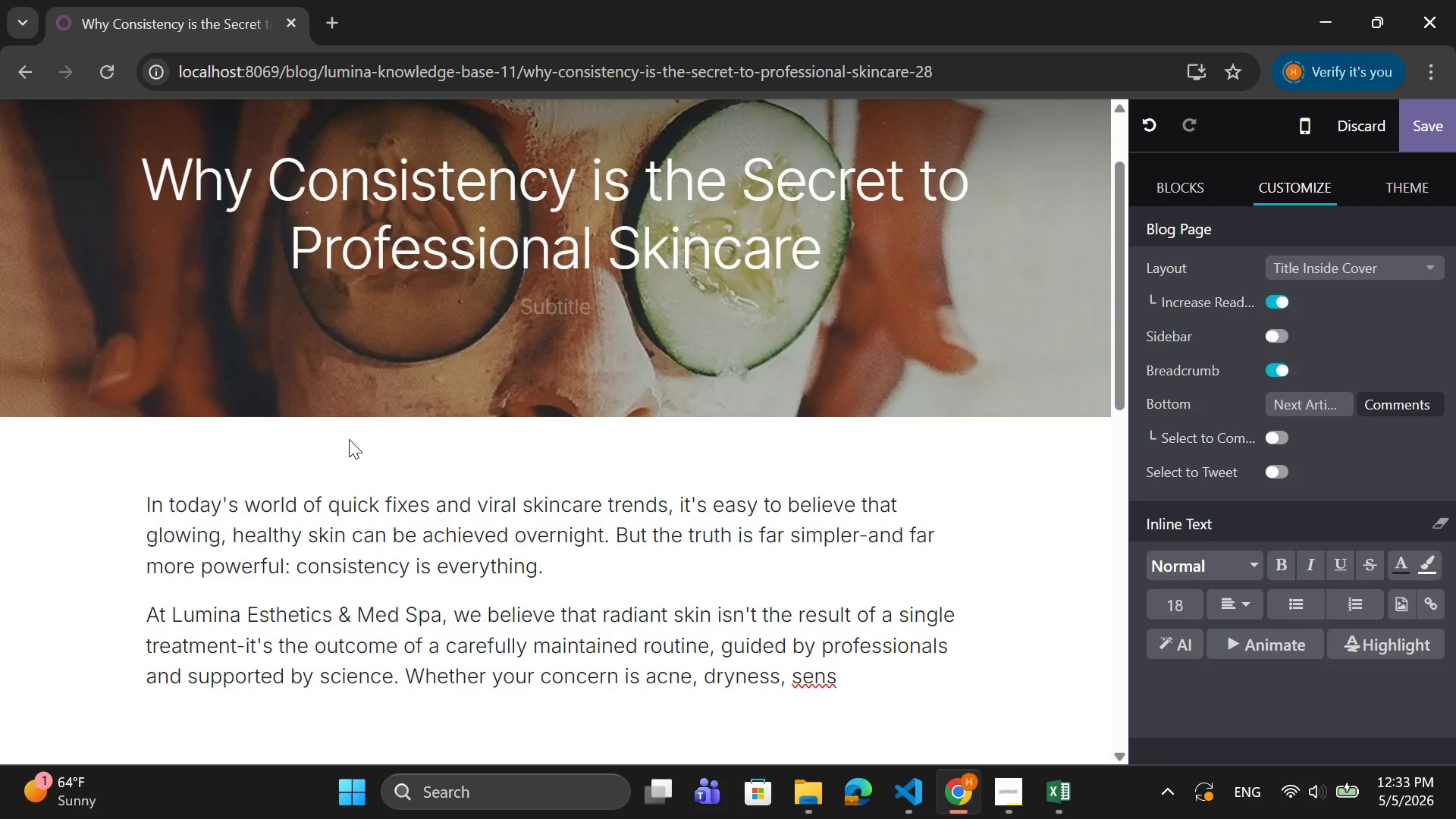 
type(itity)
key(Backspace)
key(Backspace)
 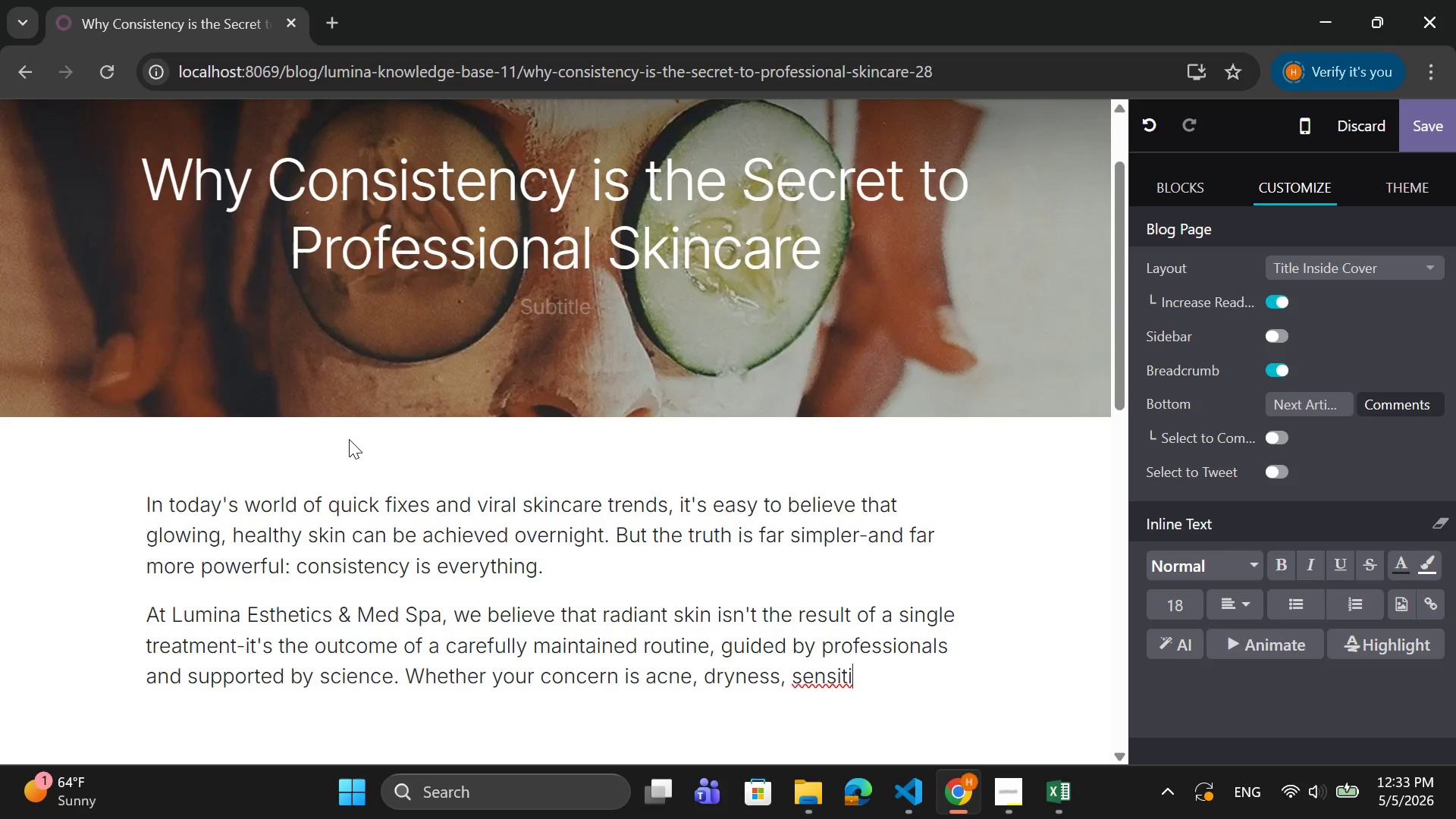 
type(vity, or signs of aging, consistent care is the foundation for lasting results.)
 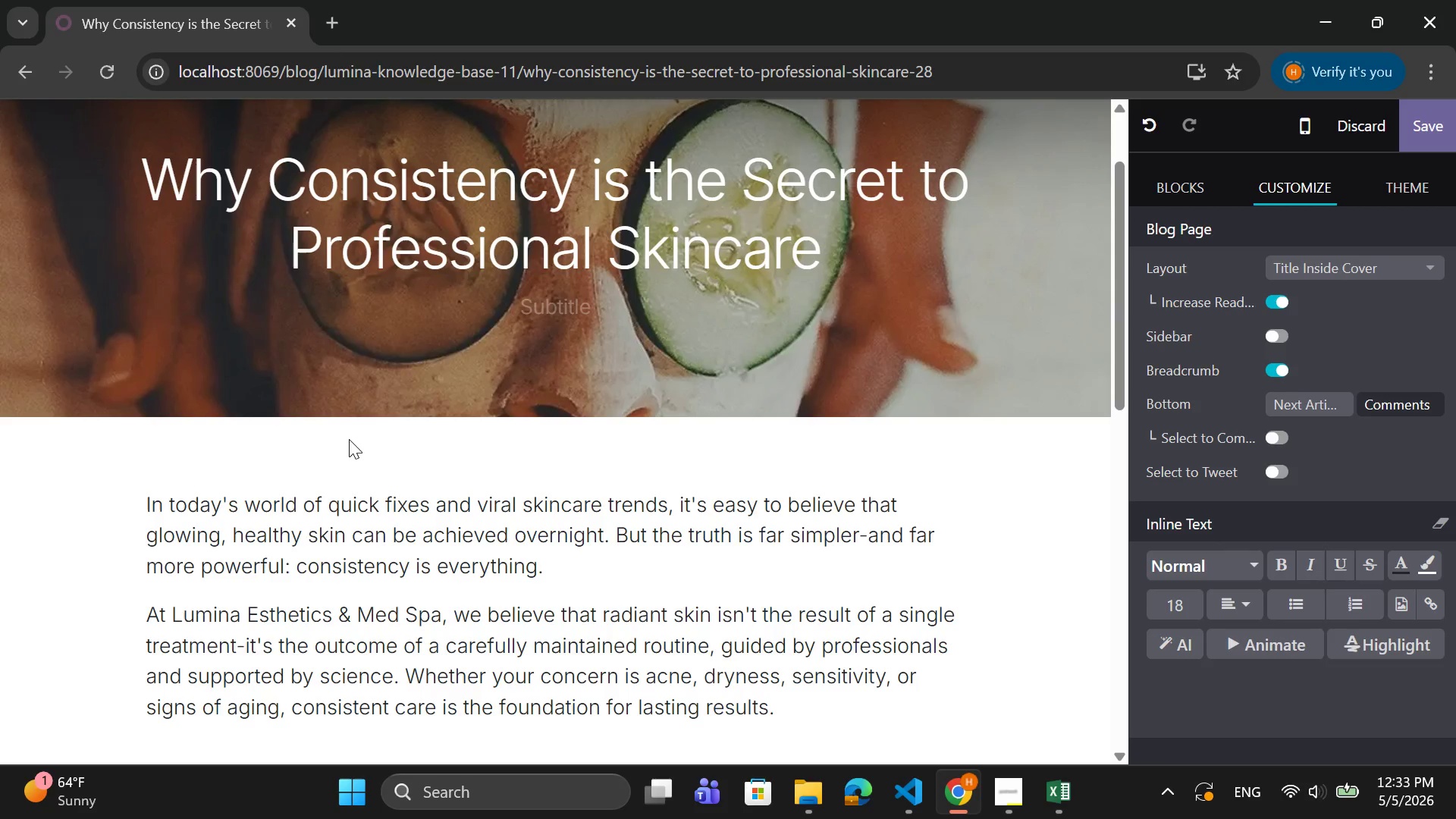 
key(Enter)
 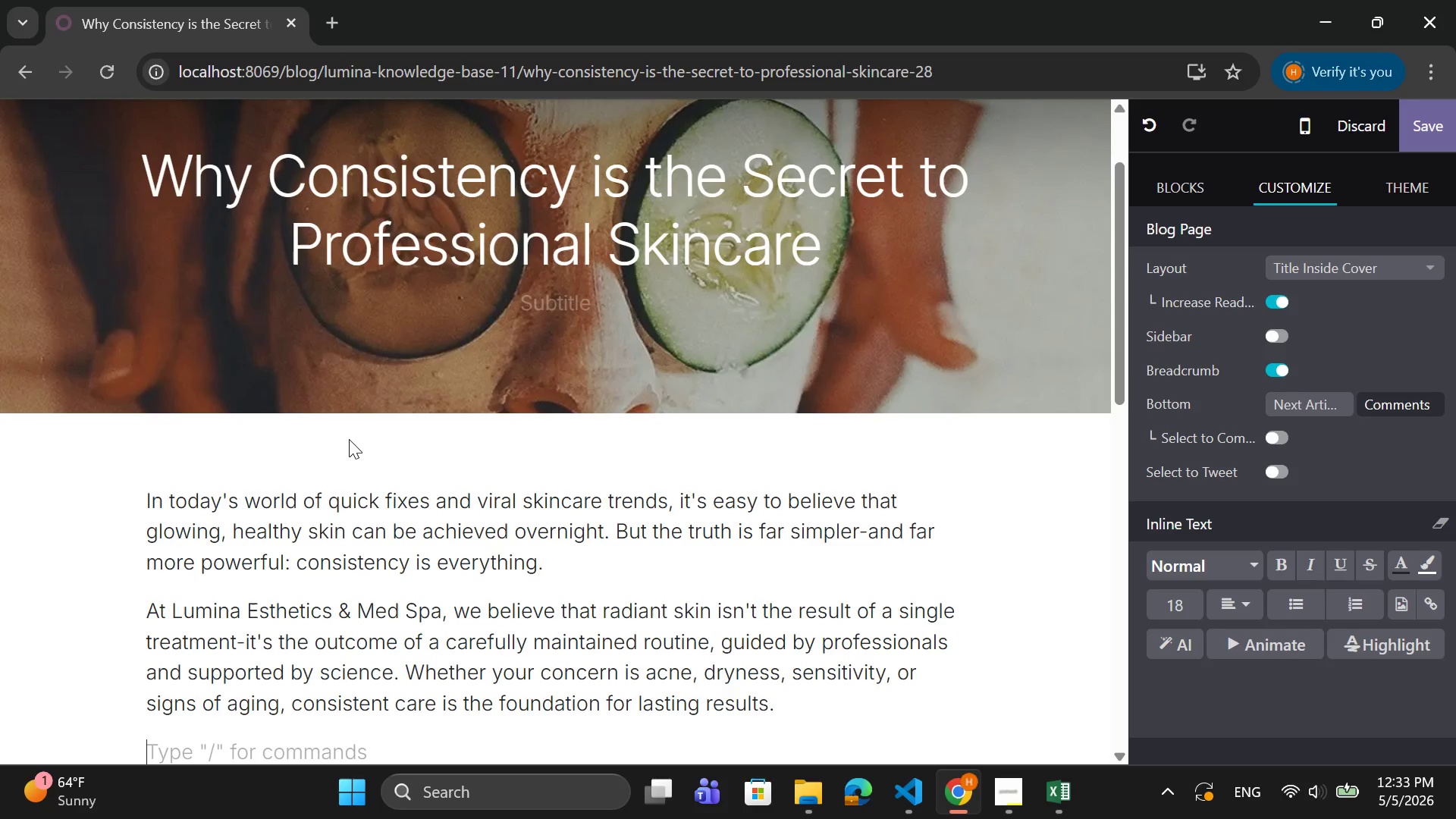 
type(Let's explore why.)
 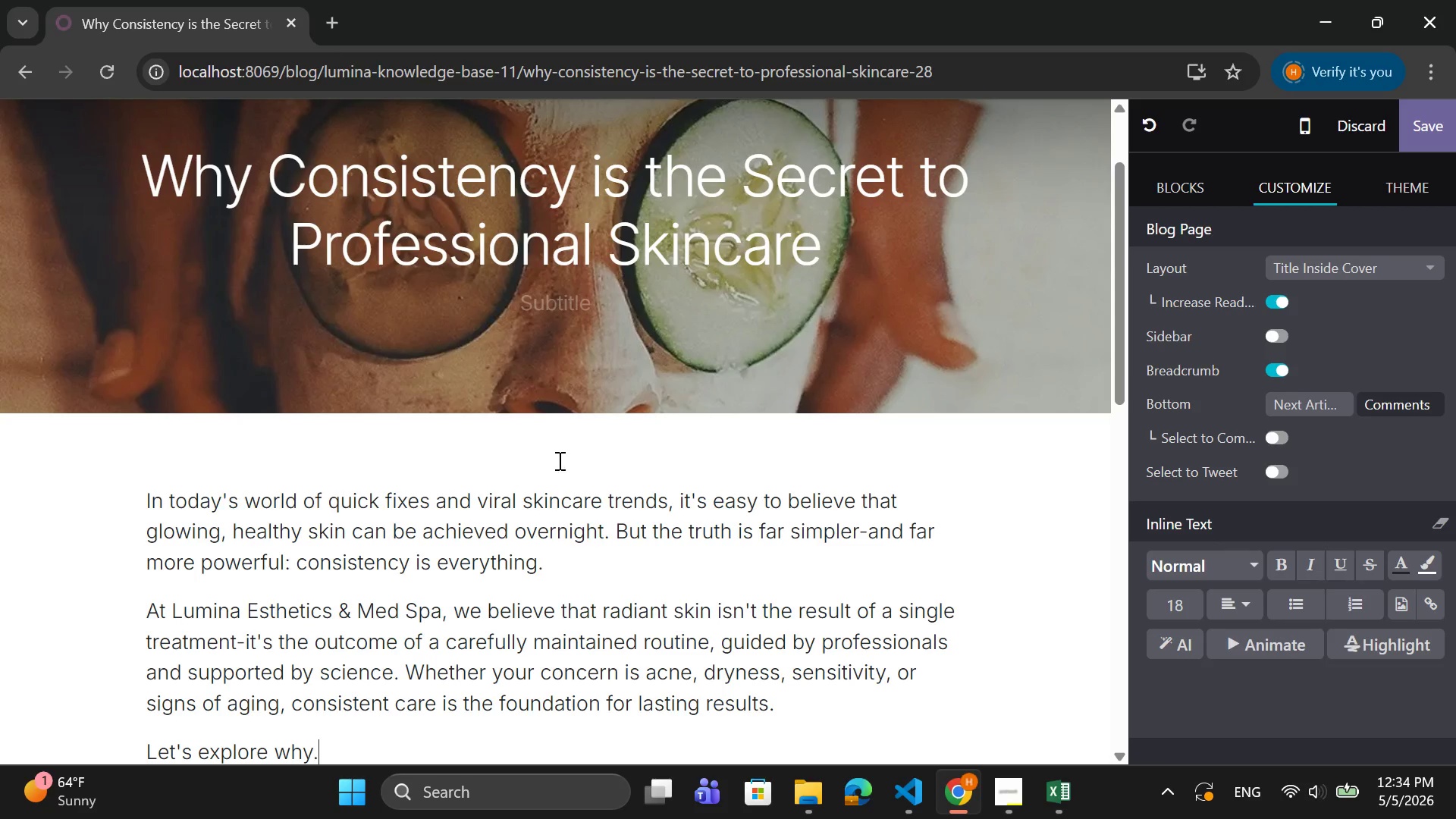 
wait(6.06)
 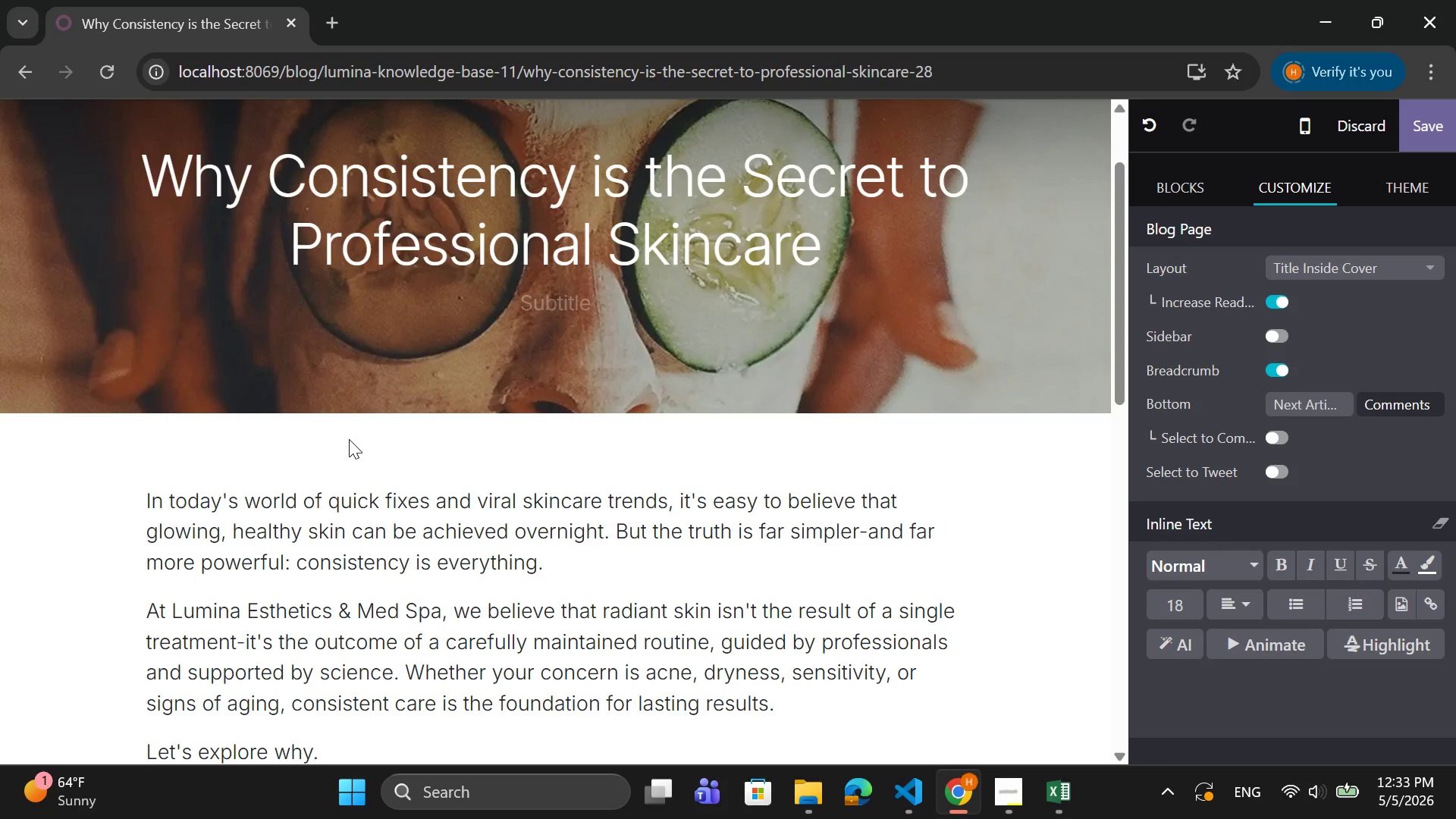 
left_click([817, 697])
 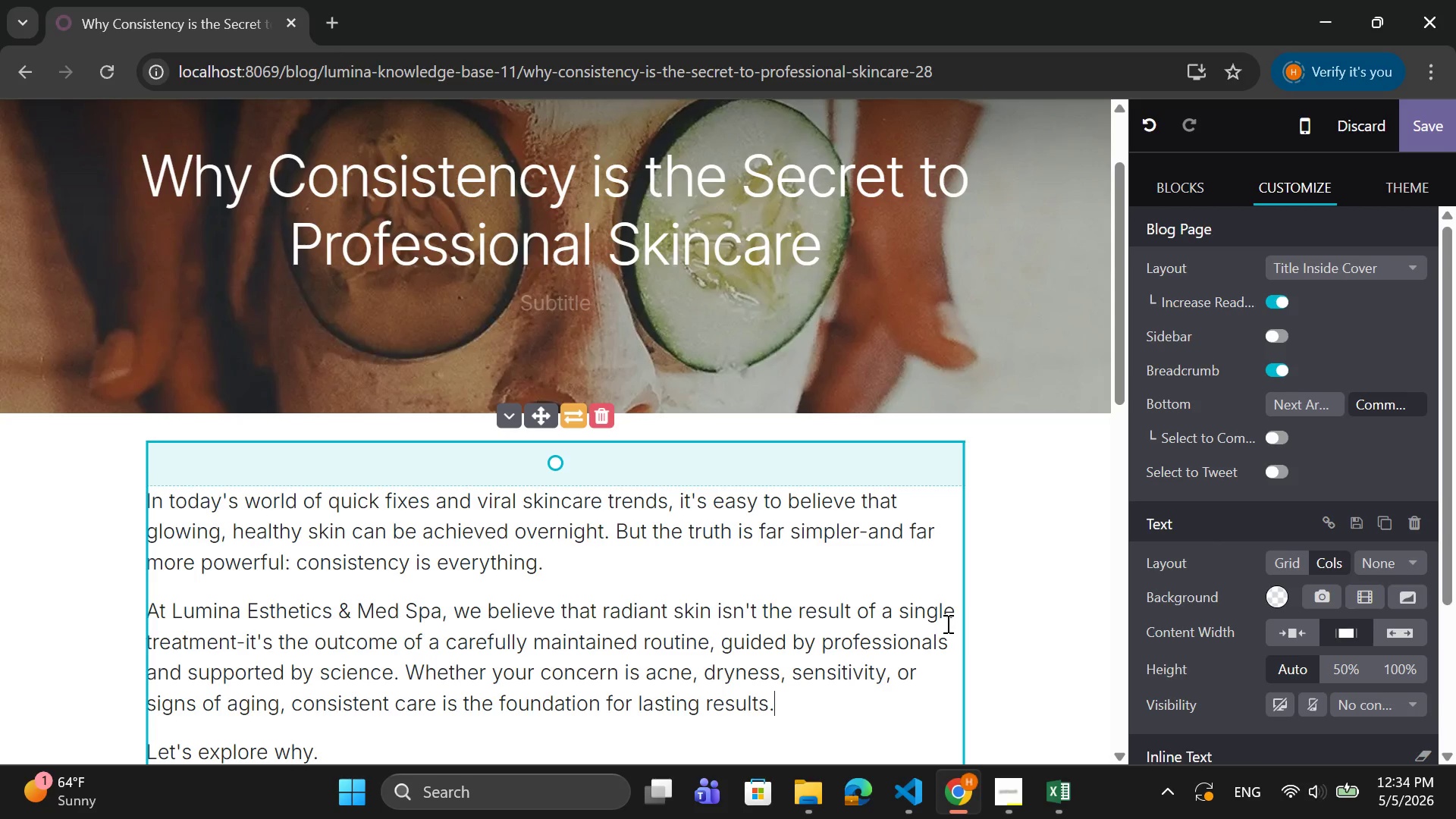 
wait(7.2)
 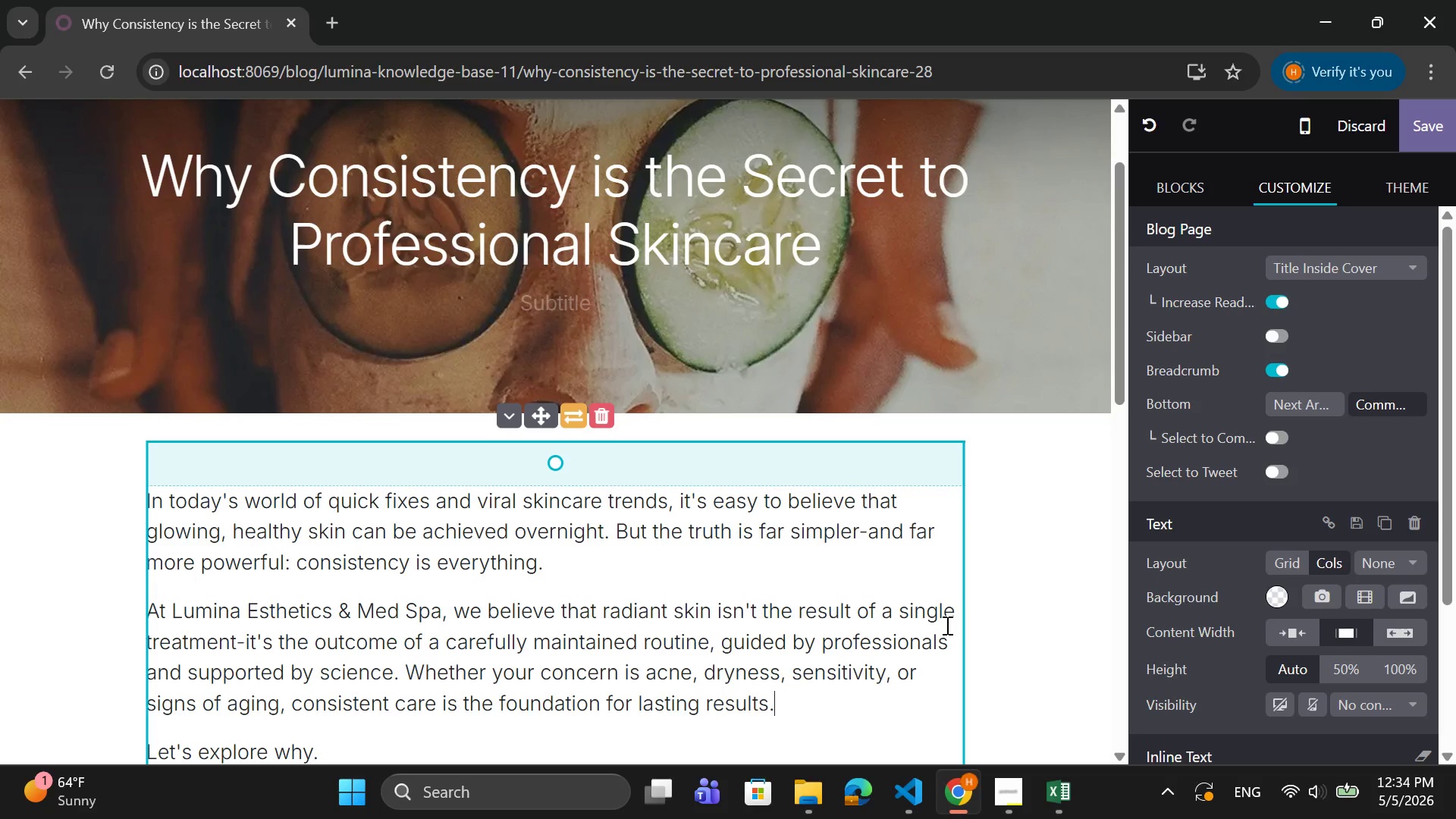 
left_click([541, 717])
 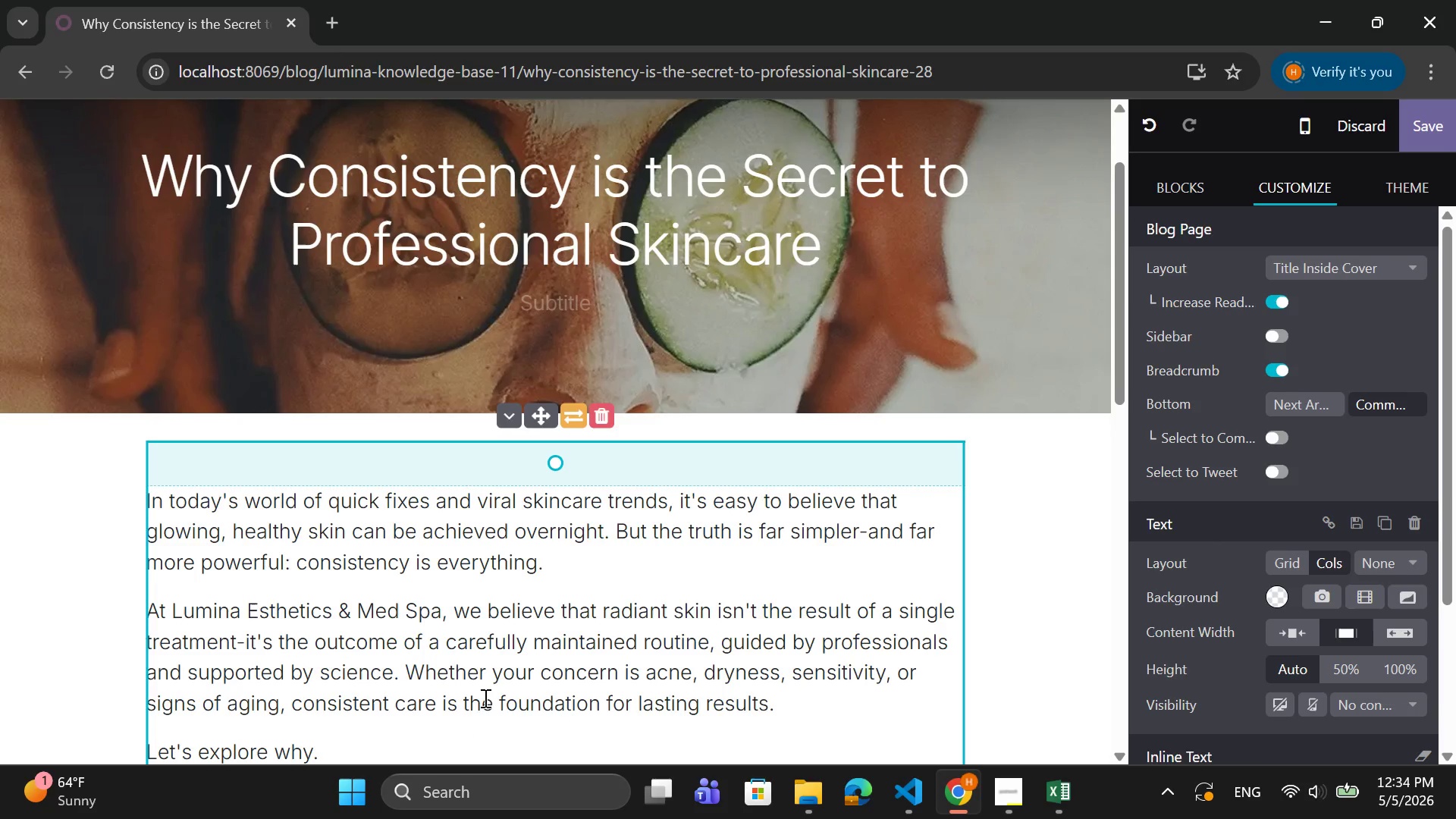 
scroll: coordinate [490, 692], scroll_direction: down, amount: 2.0
 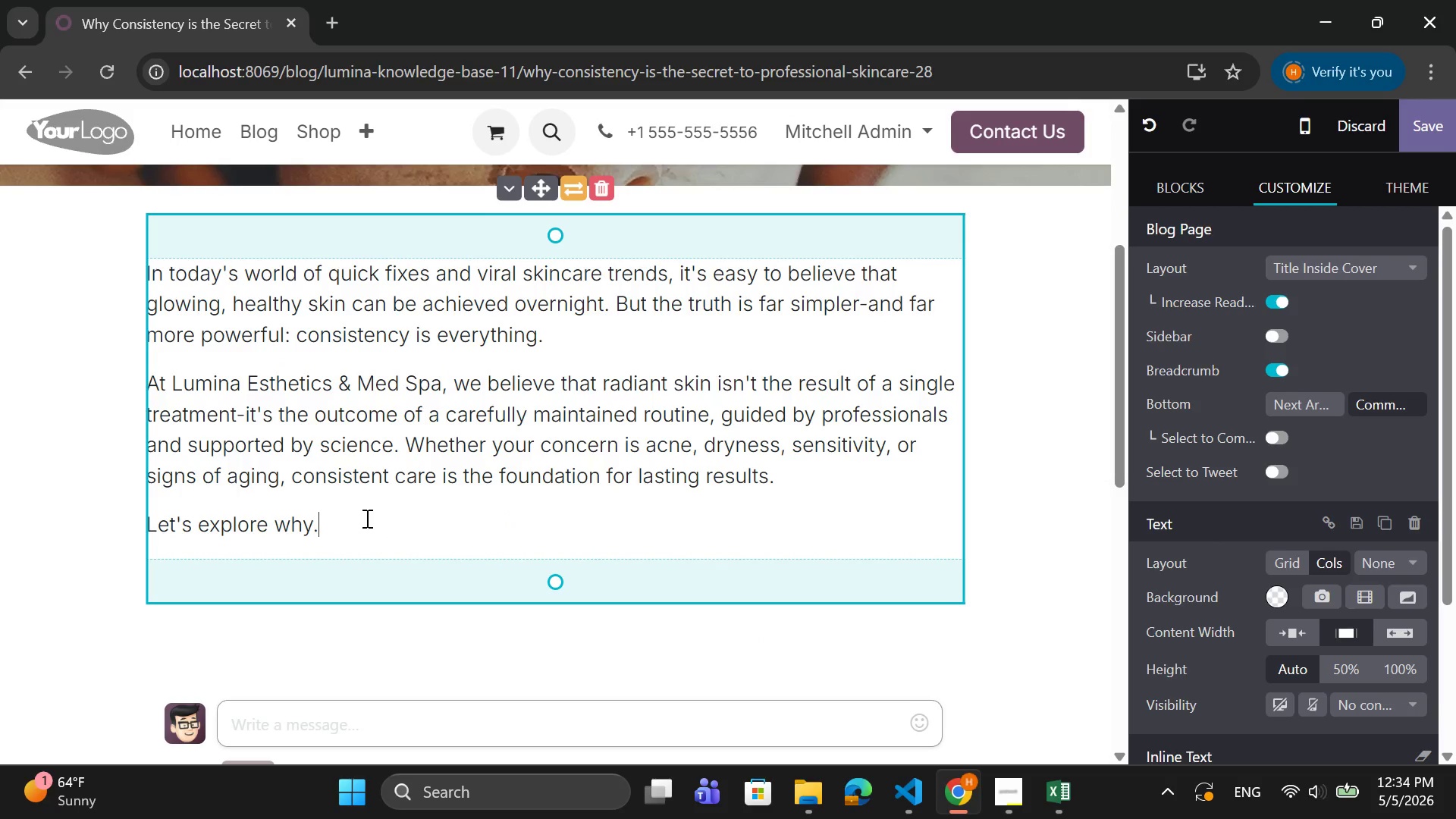 
key(Enter)
 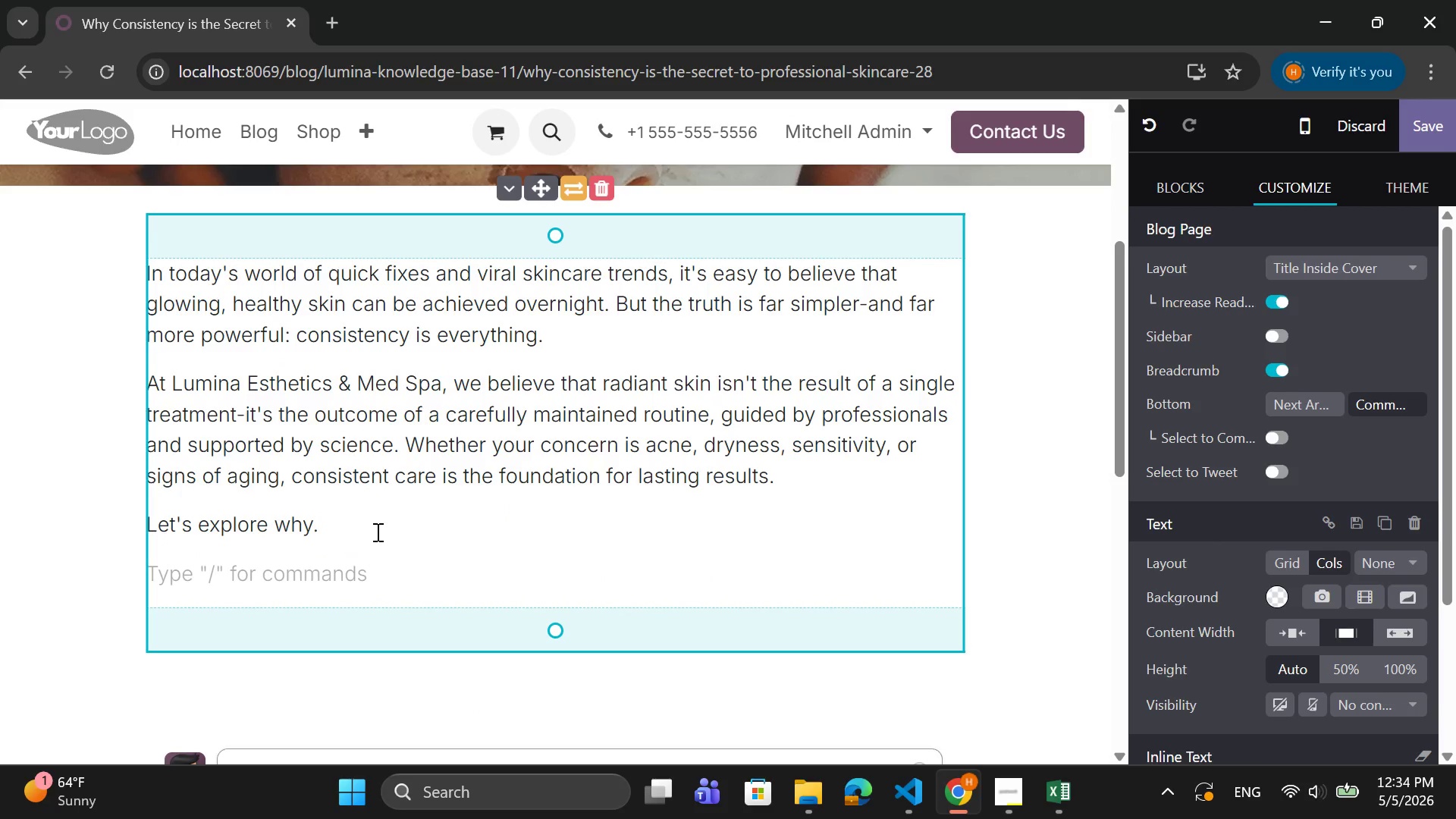 
type(The Science of Skin Cycles)
 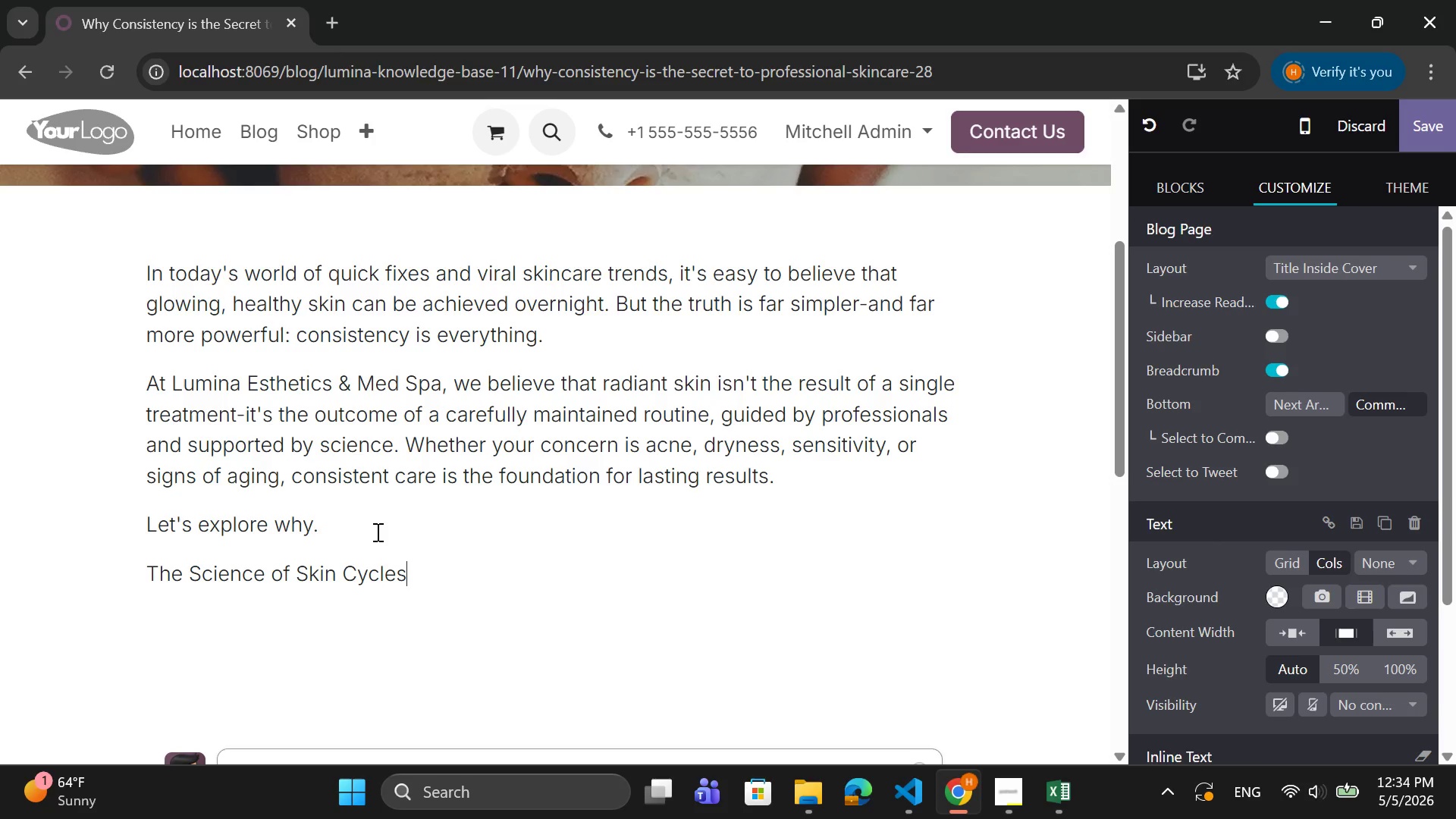 
key(Enter)
 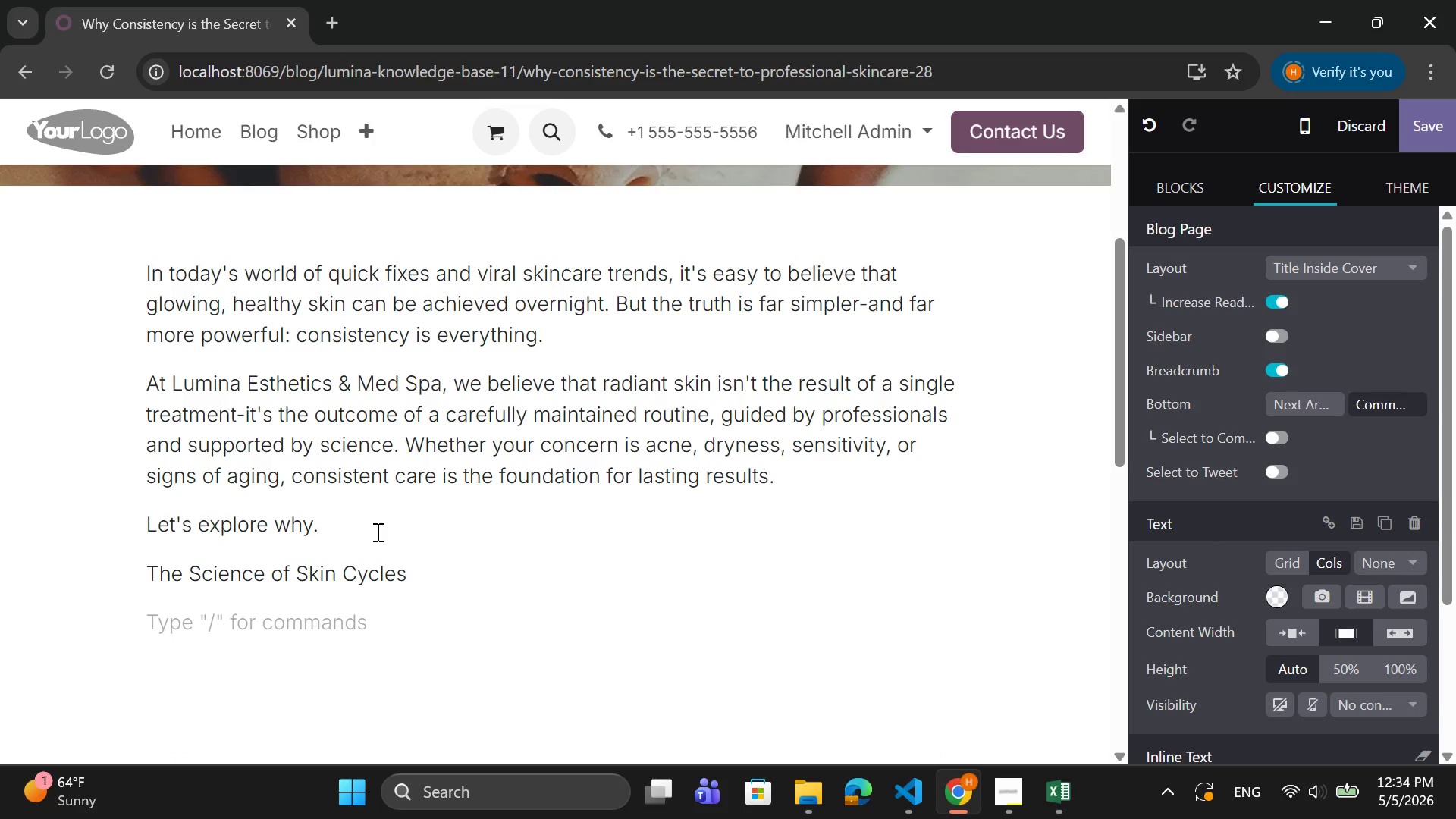 
type(Your skin operates on a natural renewal process known as the skin cell cycle. On average, this cycle takes about 28 days for younger)
 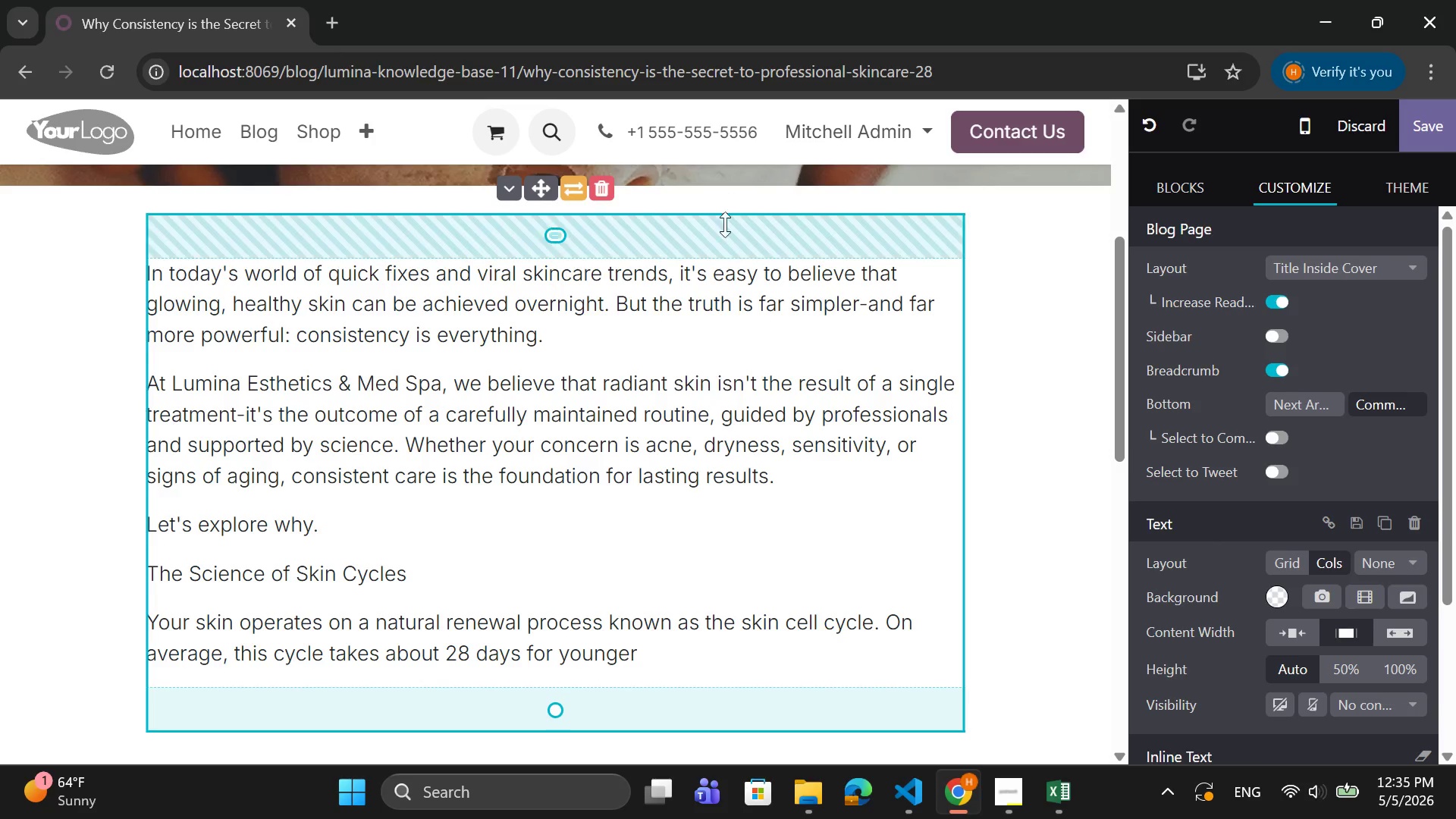 
wait(5.49)
 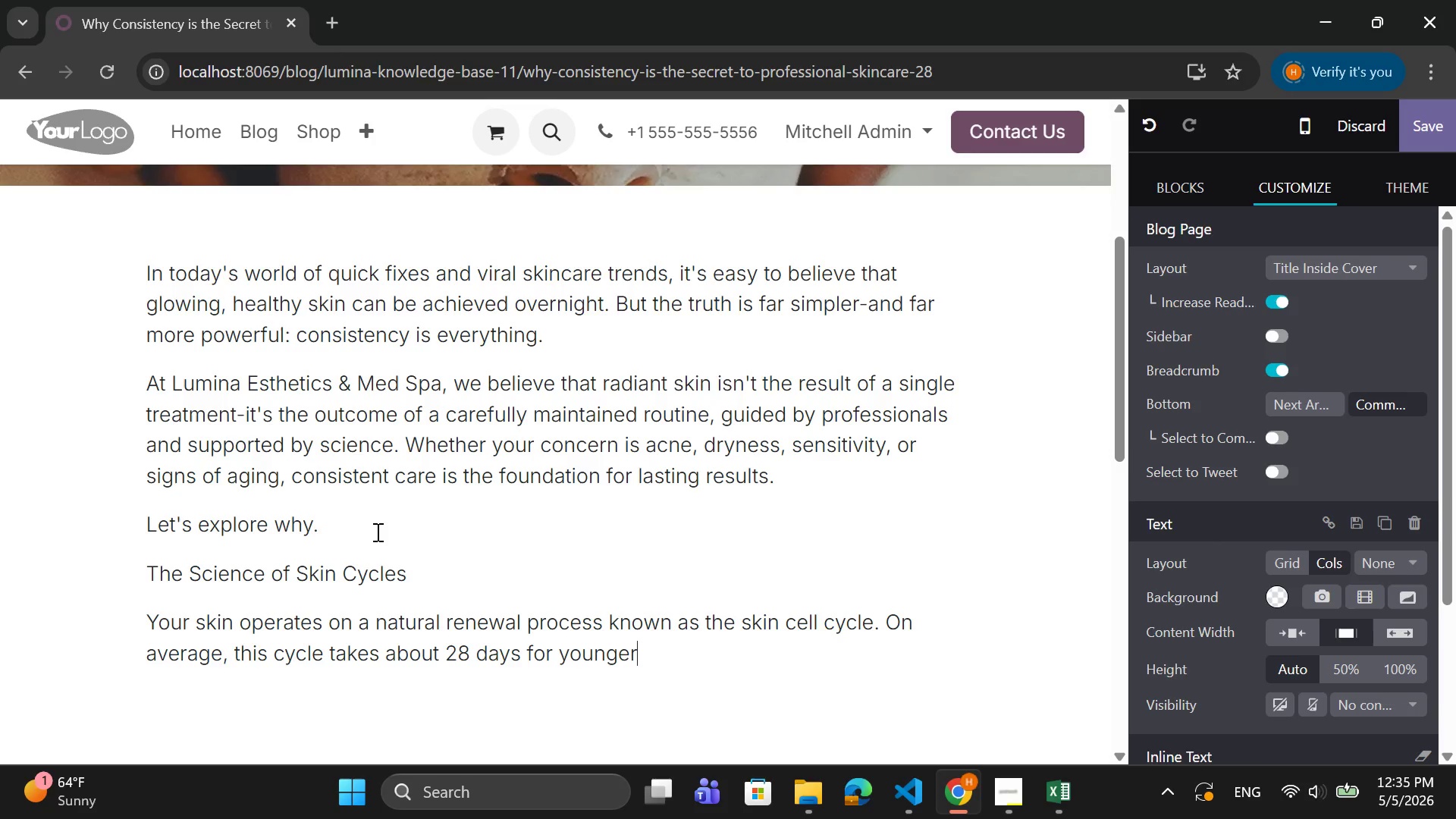 
scroll: coordinate [617, 261], scroll_direction: up, amount: 2.0
 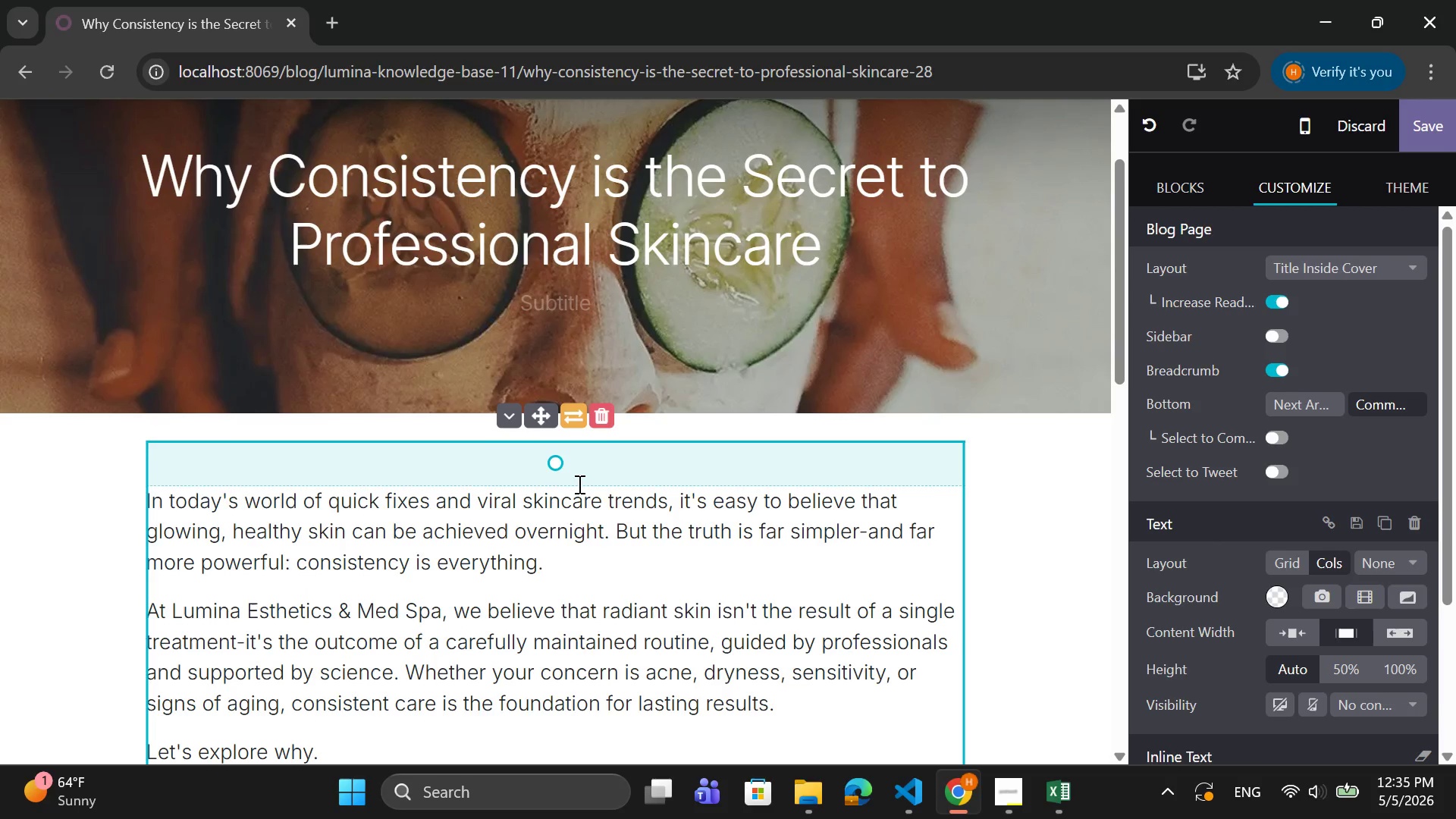 
left_click_drag(start_coordinate=[580, 481], to_coordinate=[602, 436])
 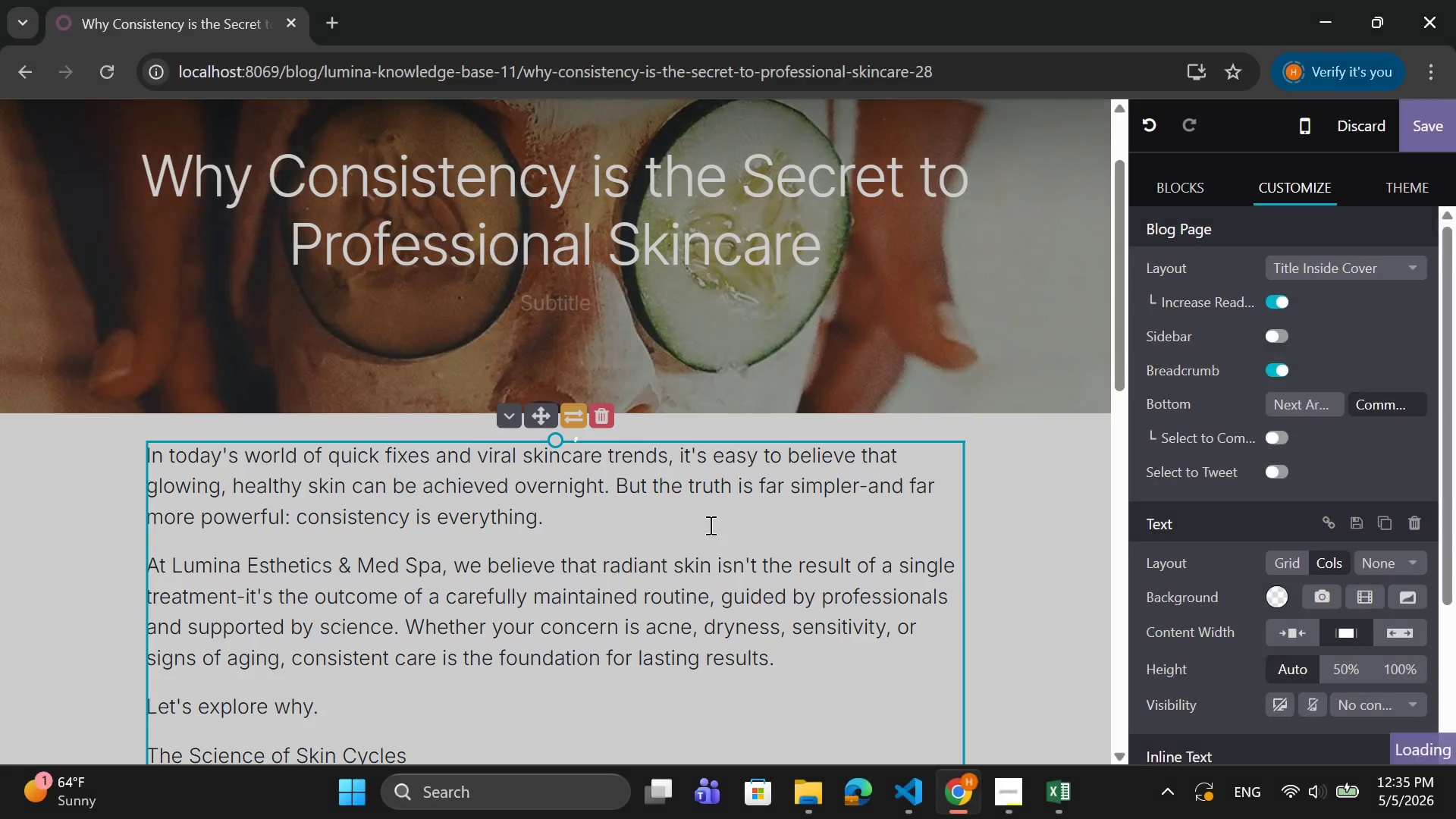 
scroll: coordinate [709, 526], scroll_direction: down, amount: 2.0
 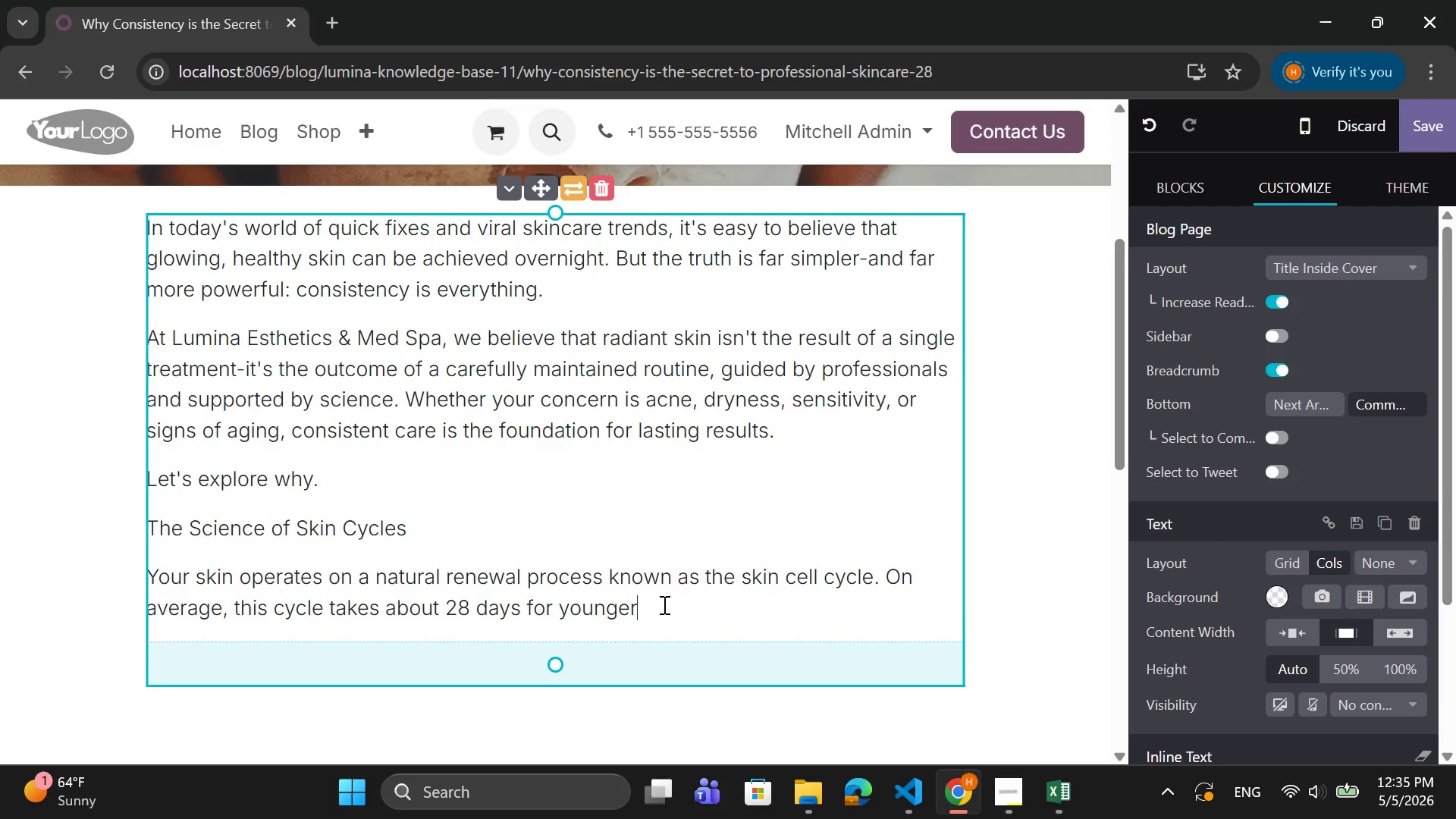 
type( )
key(Backspace)
type( individuals and can extend to 40-60 days as we age.)
 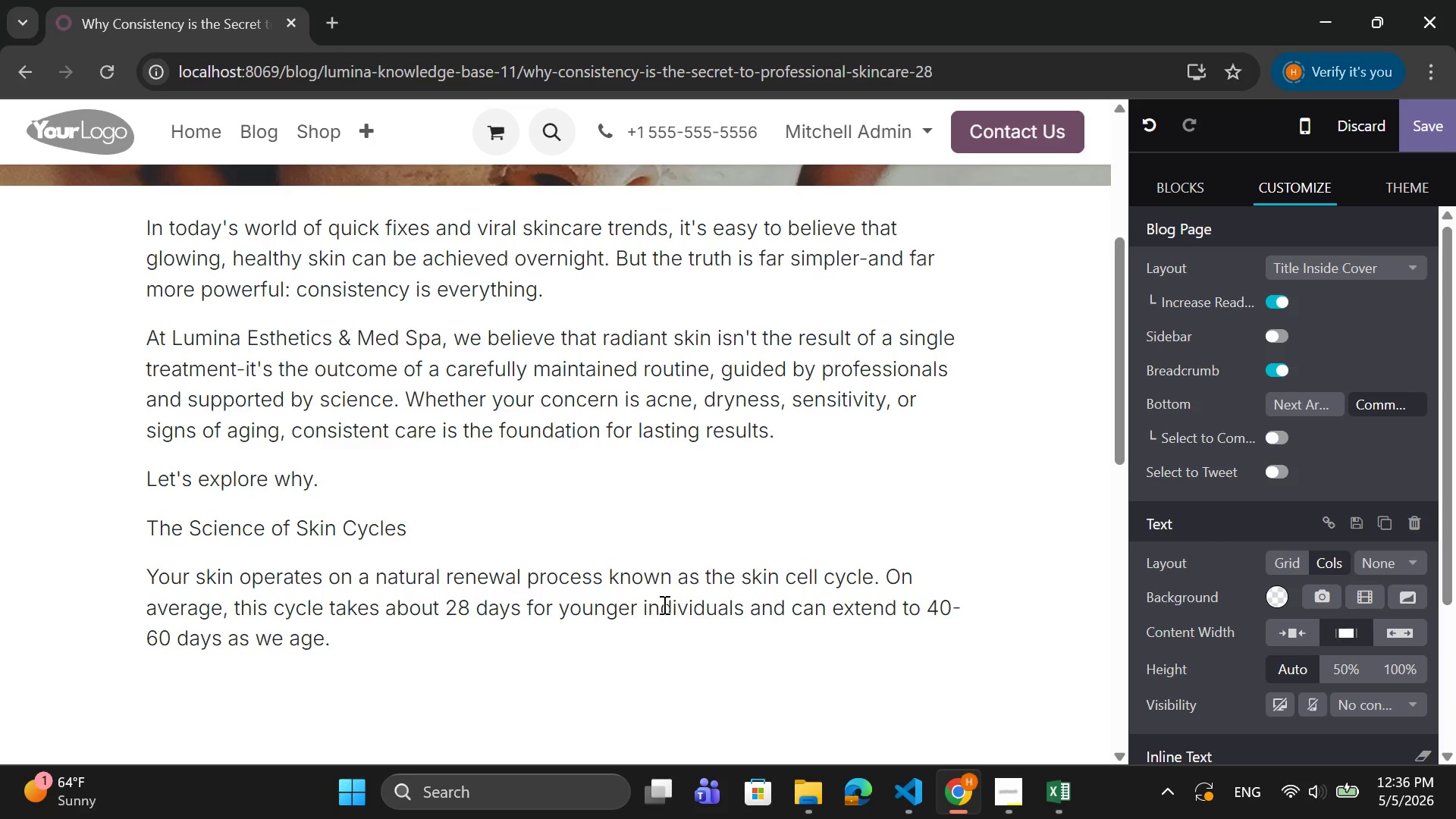 
key(Enter)
 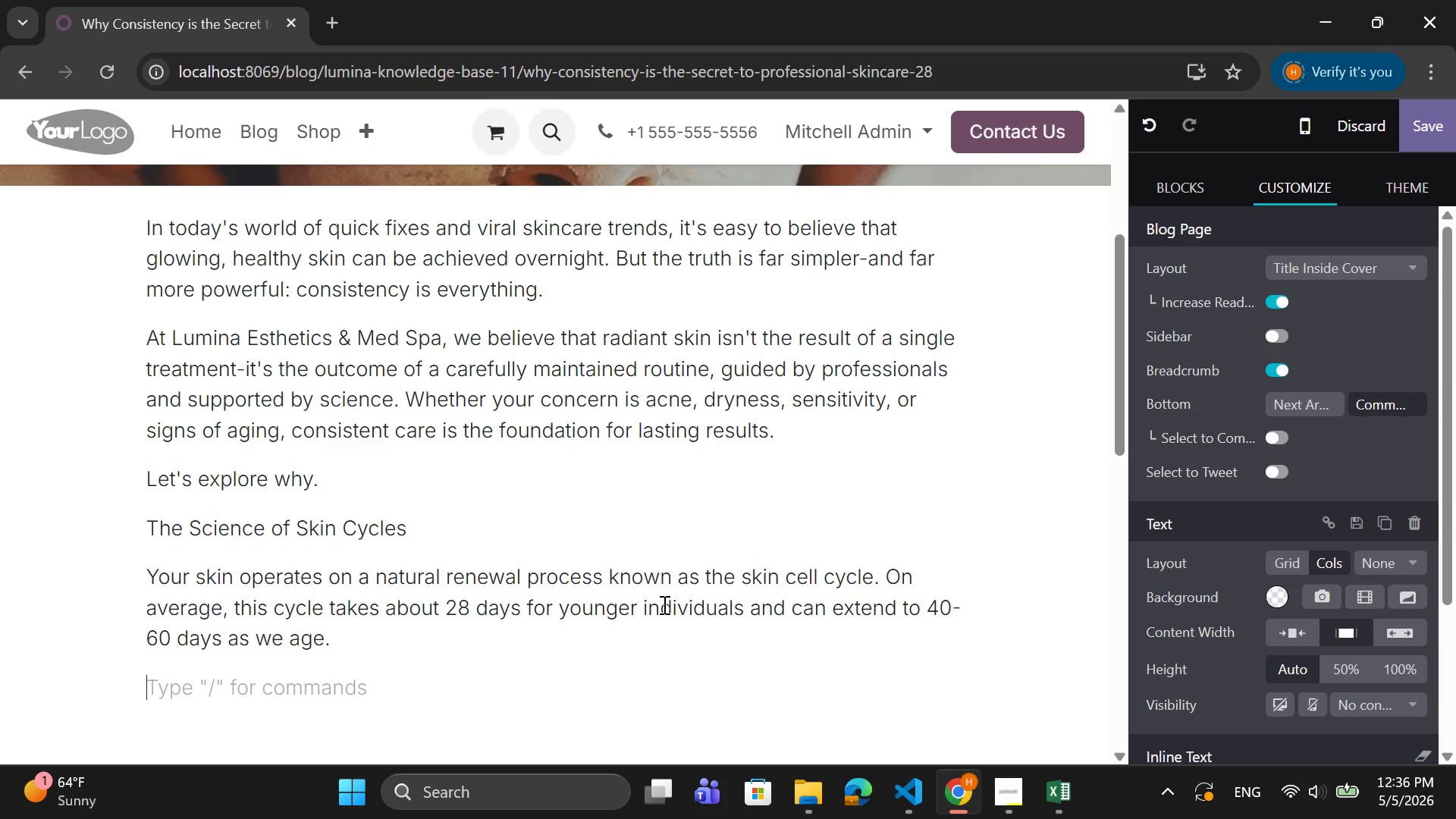 
type(During this cycle:)
 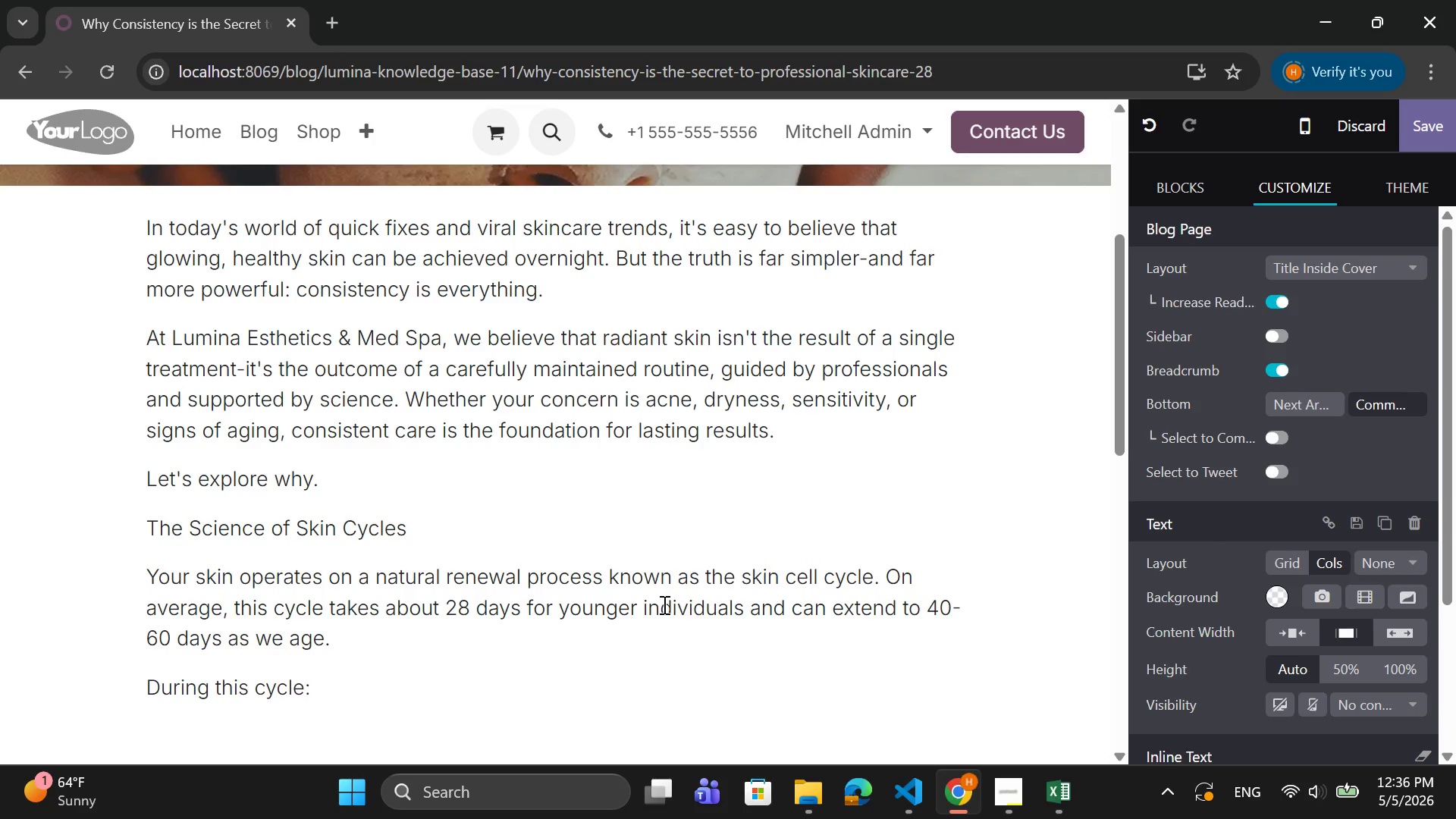 
key(Enter)
 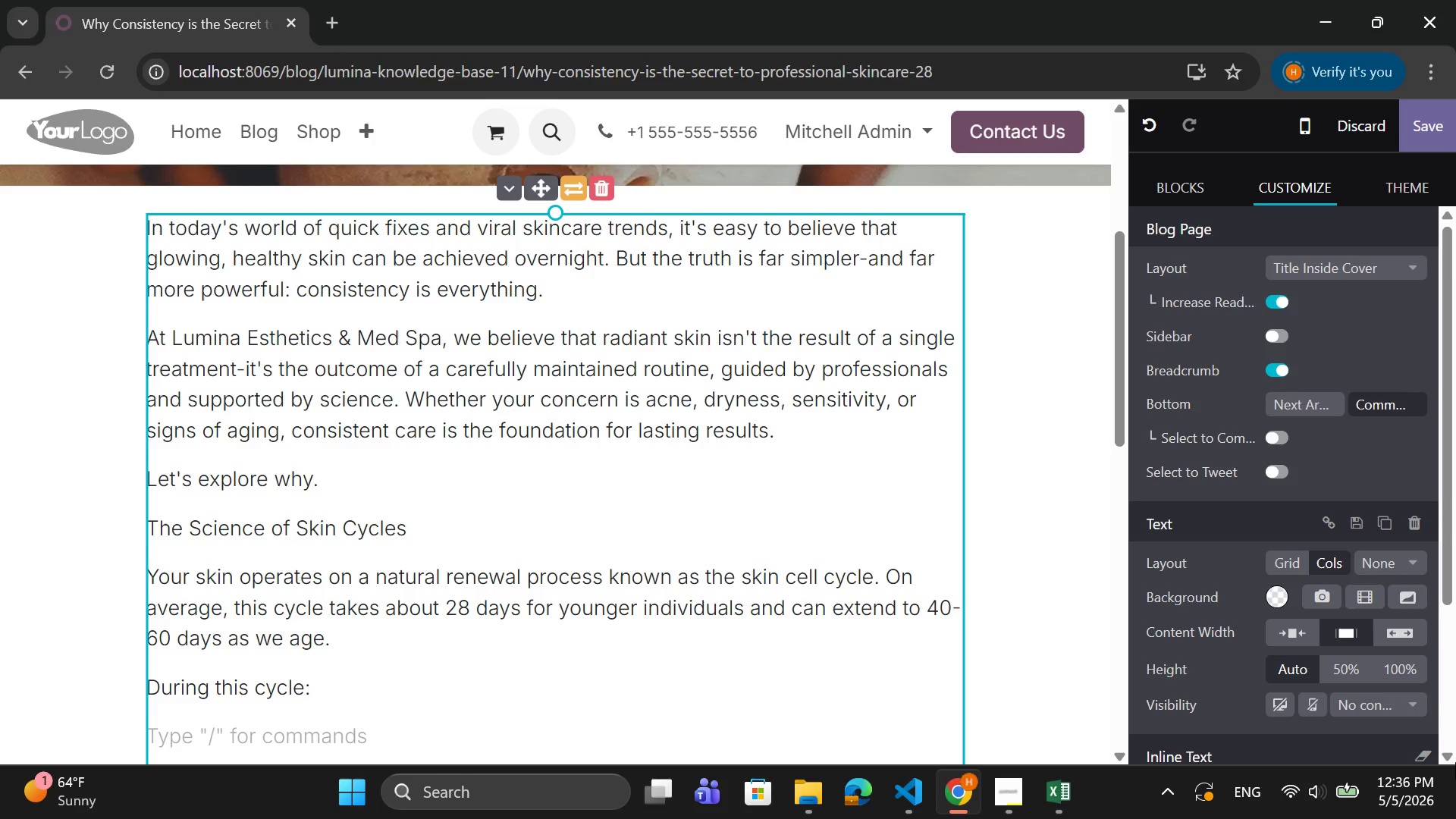 
scroll: coordinate [1353, 664], scroll_direction: down, amount: 6.0
 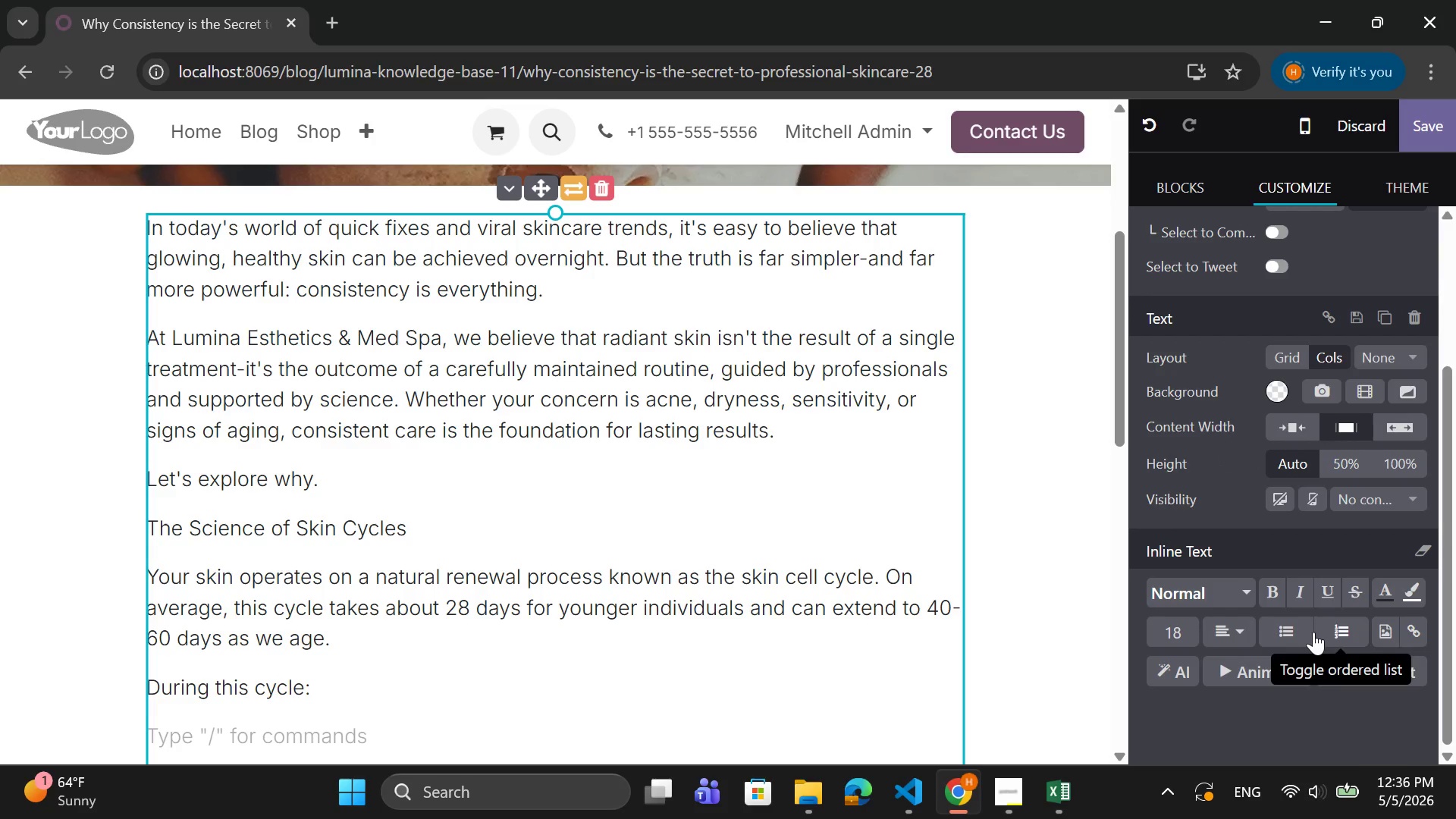 
left_click([1288, 629])
 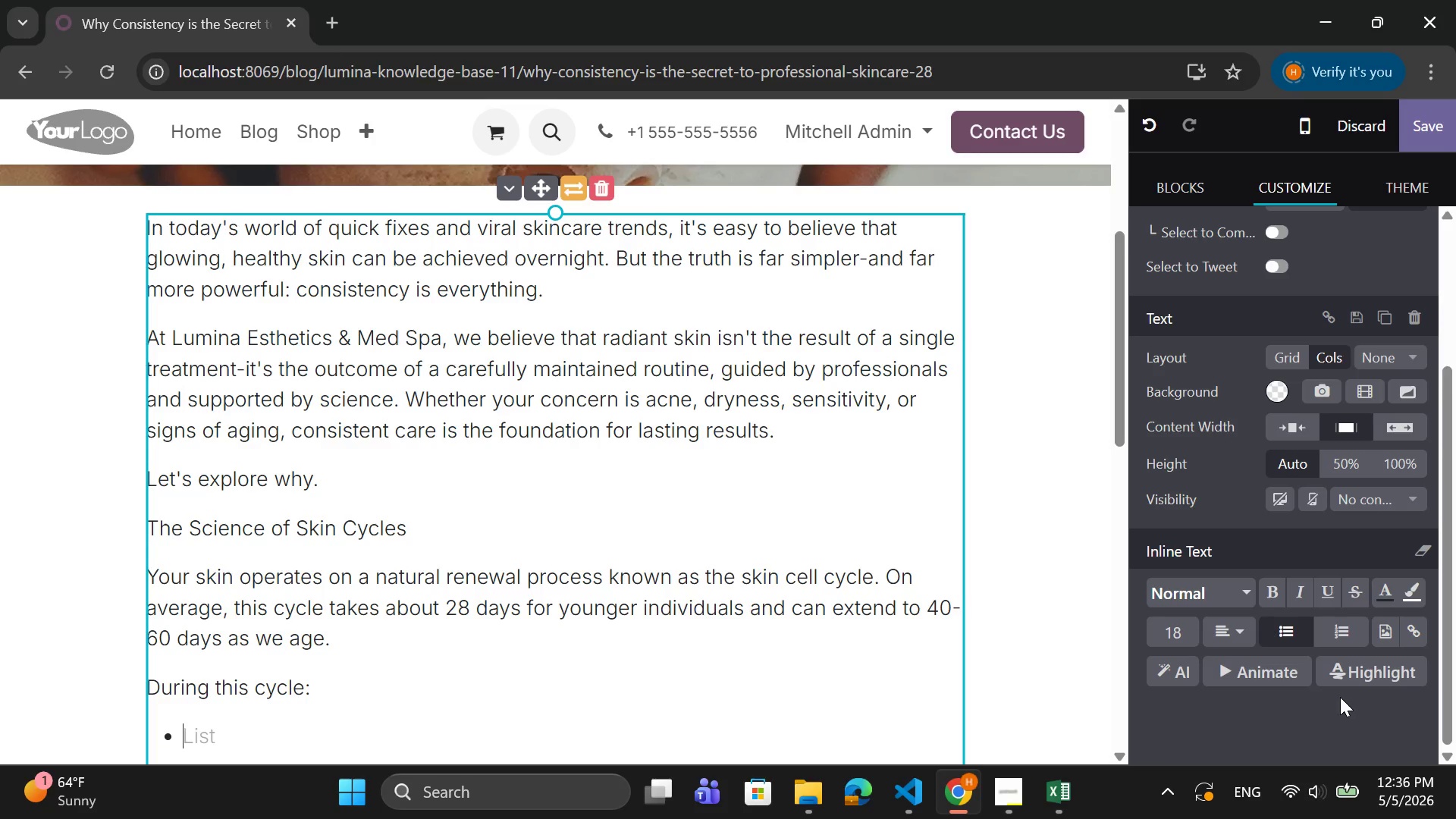 
type(New skin cells are created in the lower layers)
 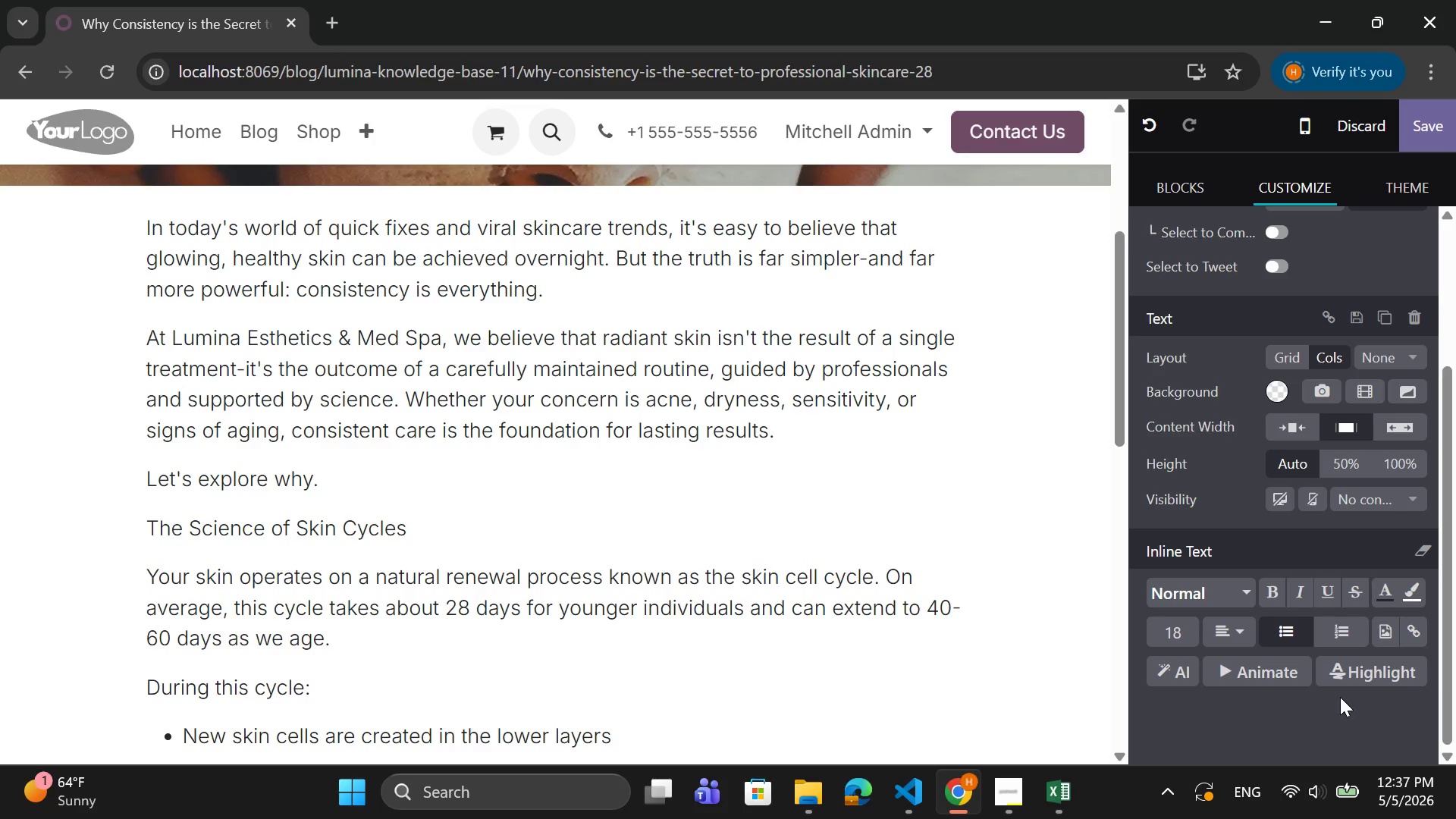 
key(Enter)
 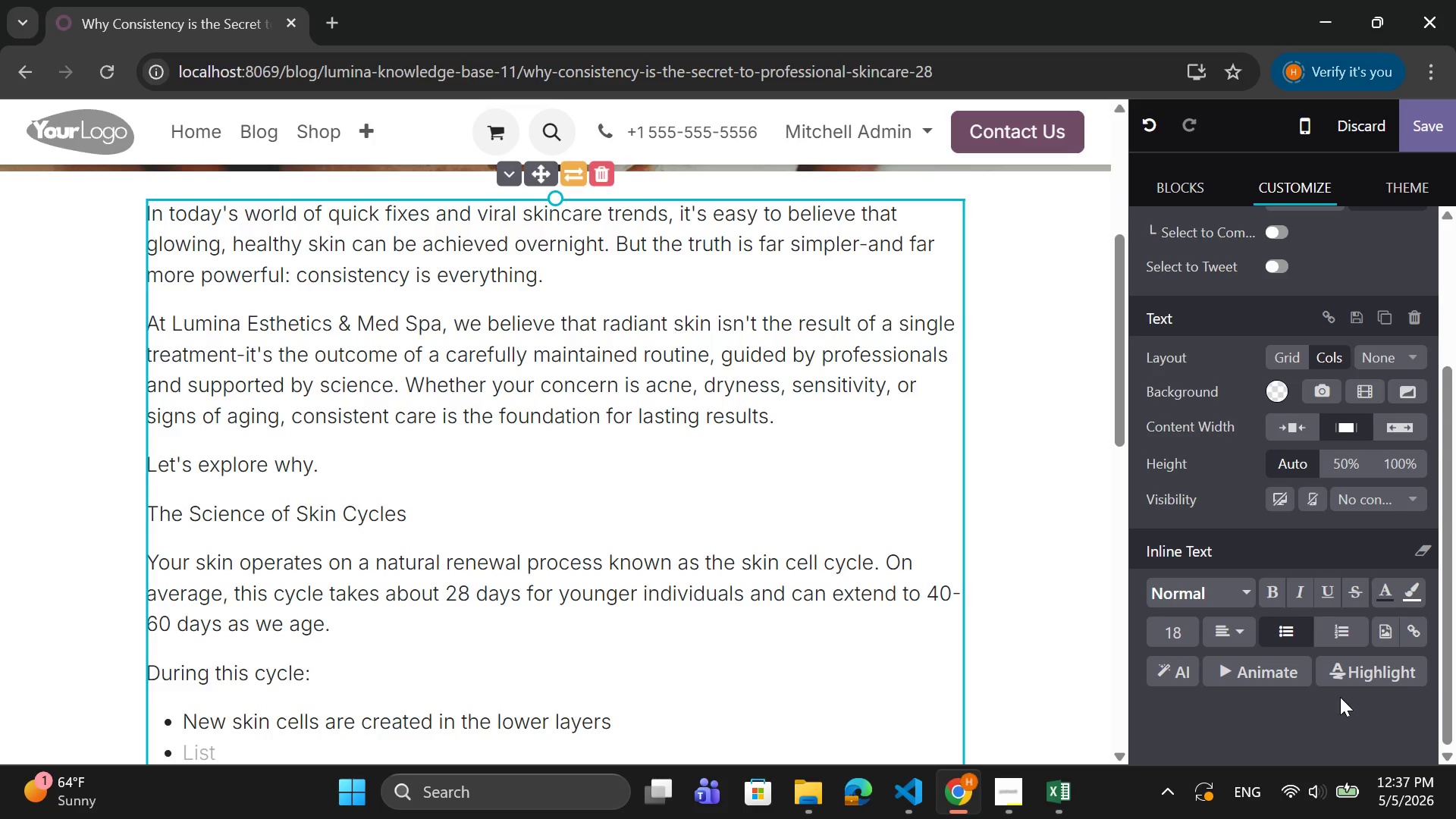 
type(They gradually rise to the surface)
 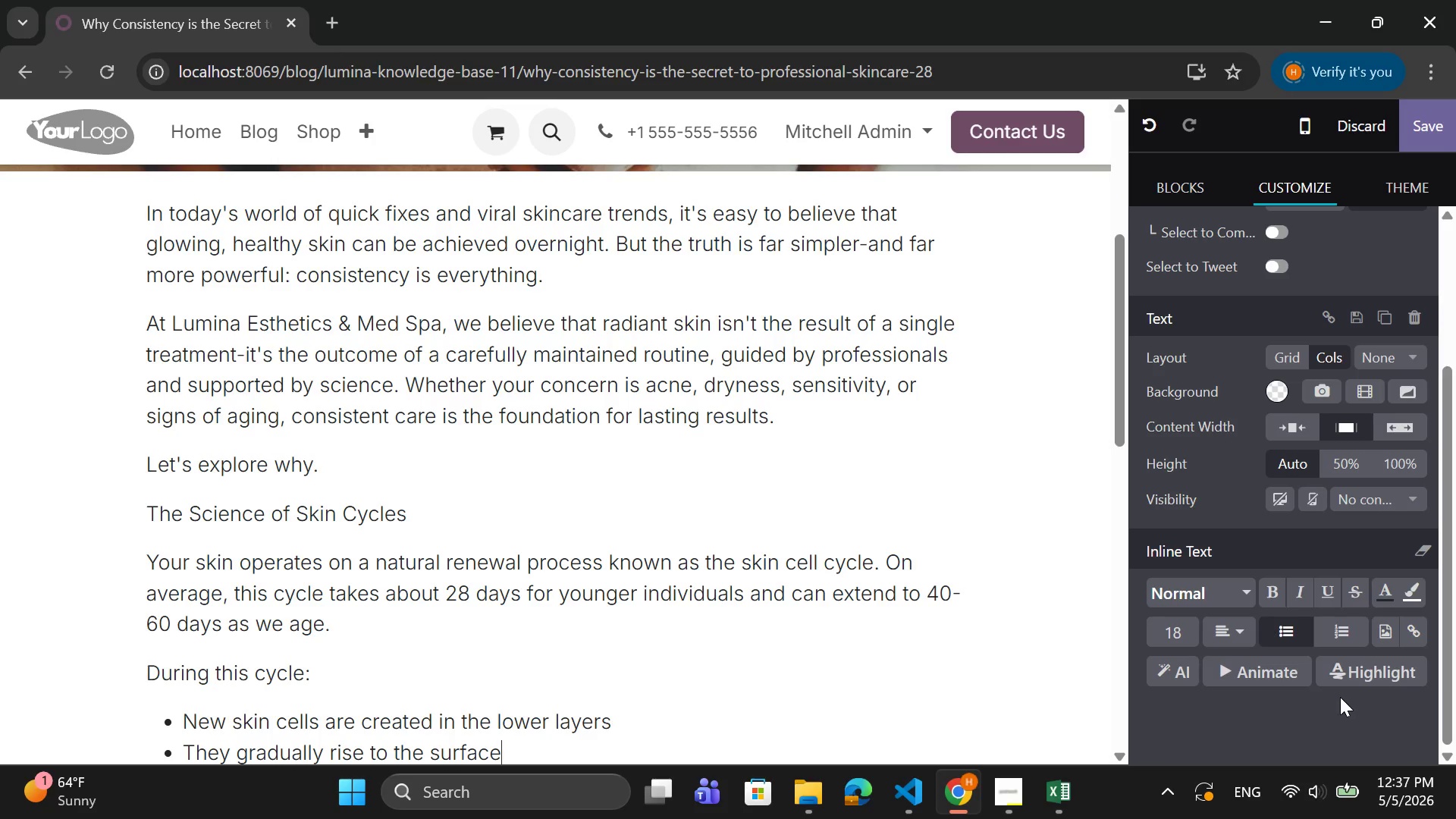 
key(Enter)
 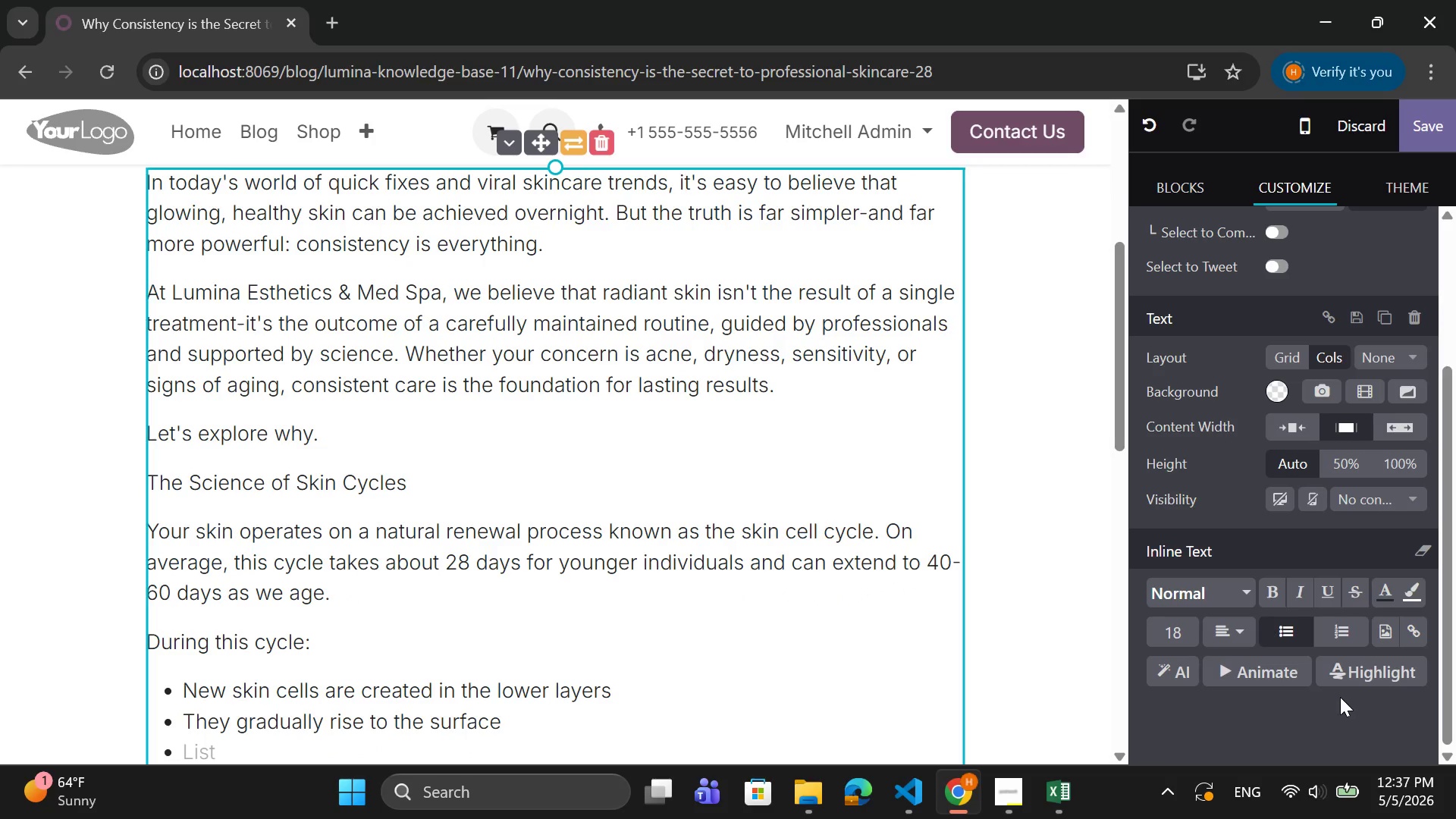 
type(Dead skin cells shed naturally)
 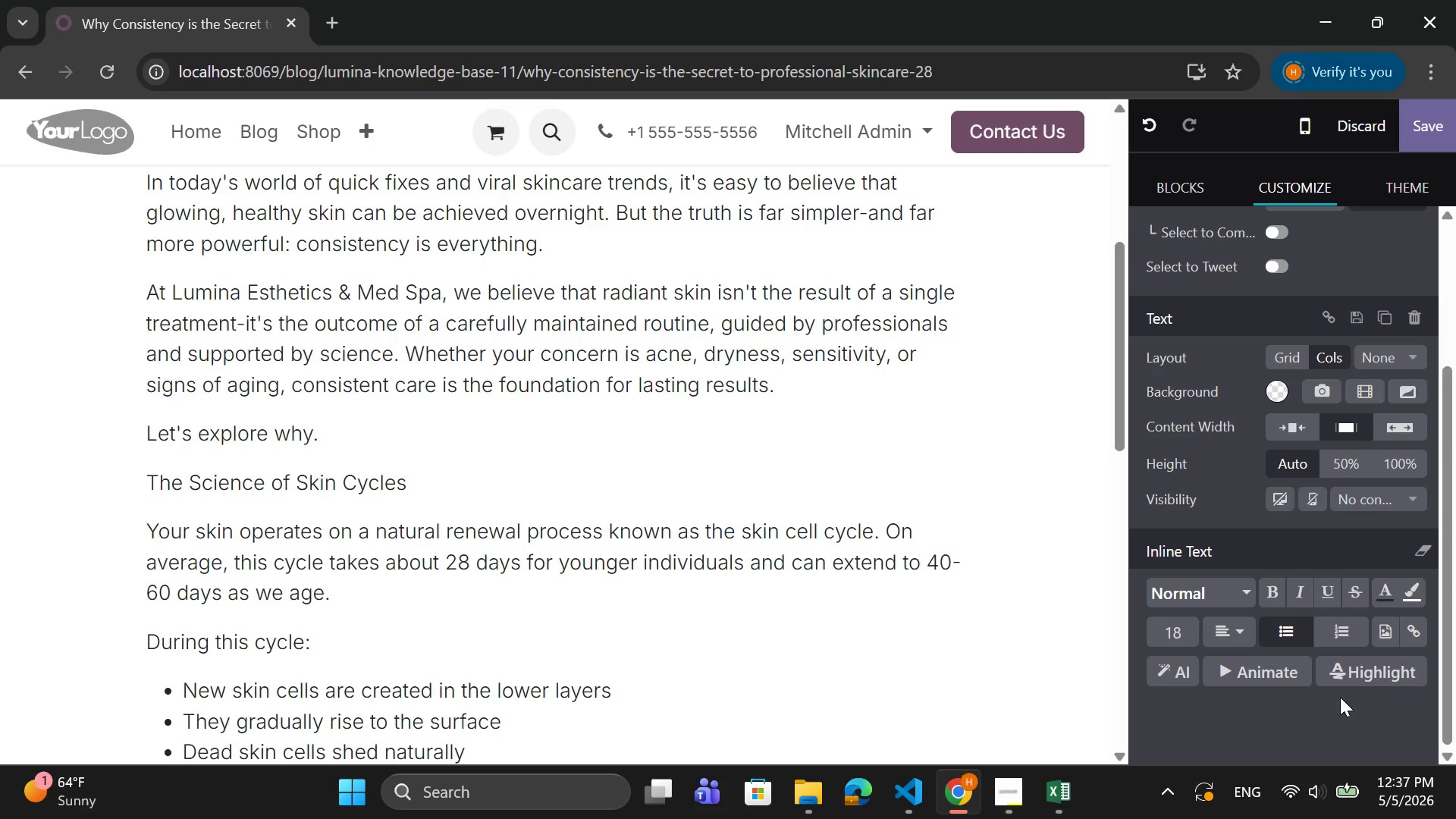 
key(Enter)
 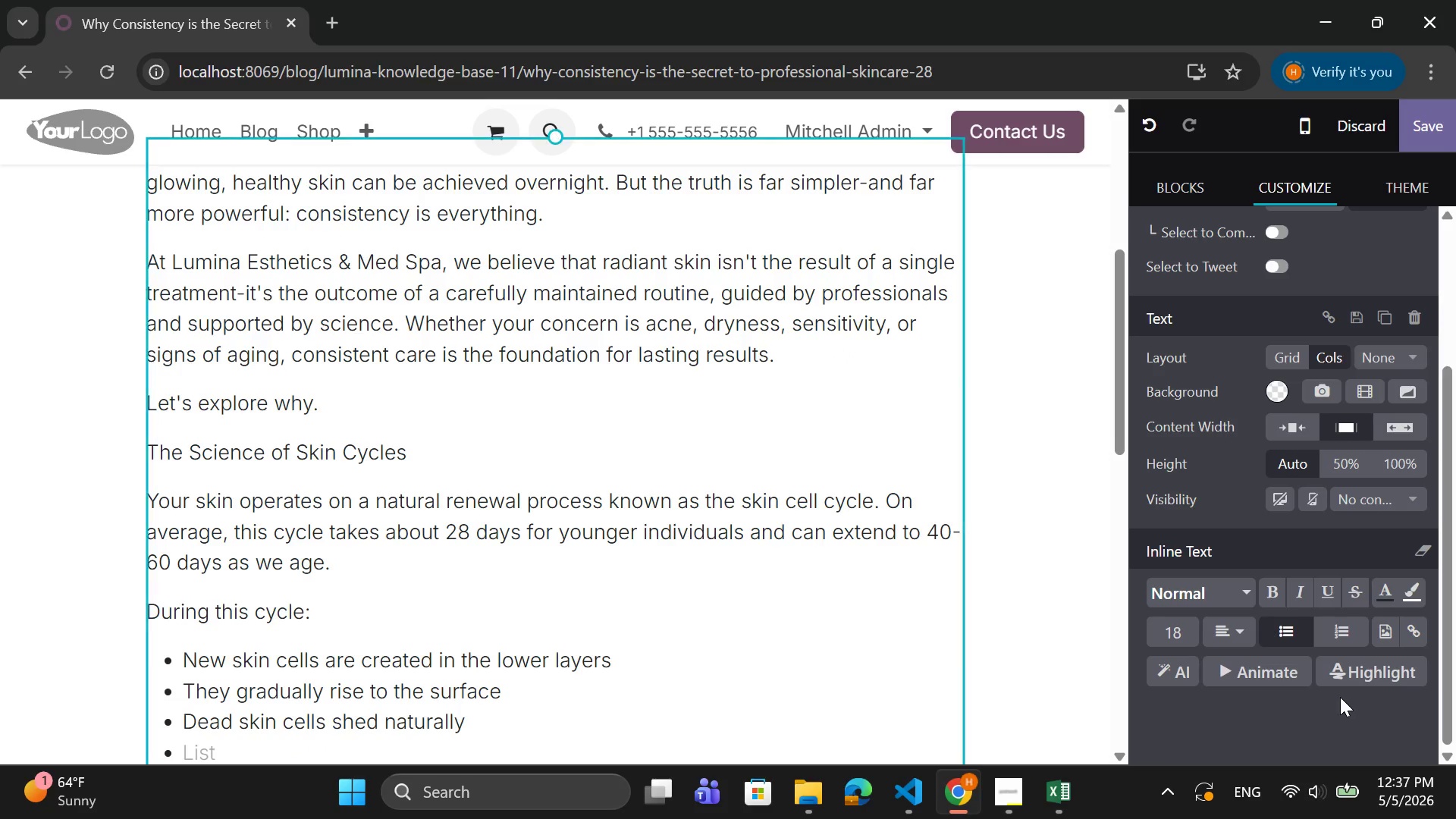 
key(Backspace)
type(However, factors like s)
 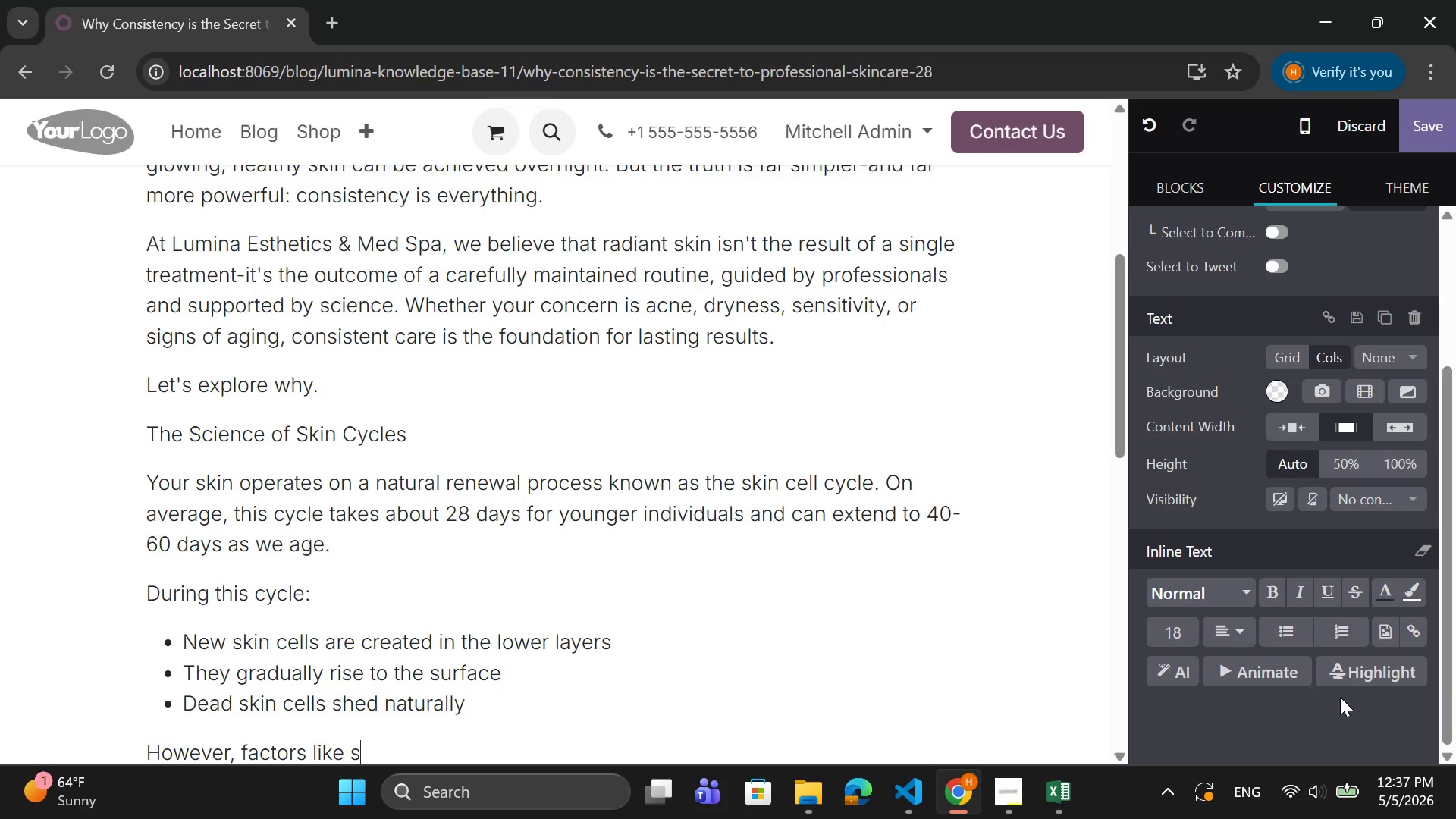 
wait(5.89)
 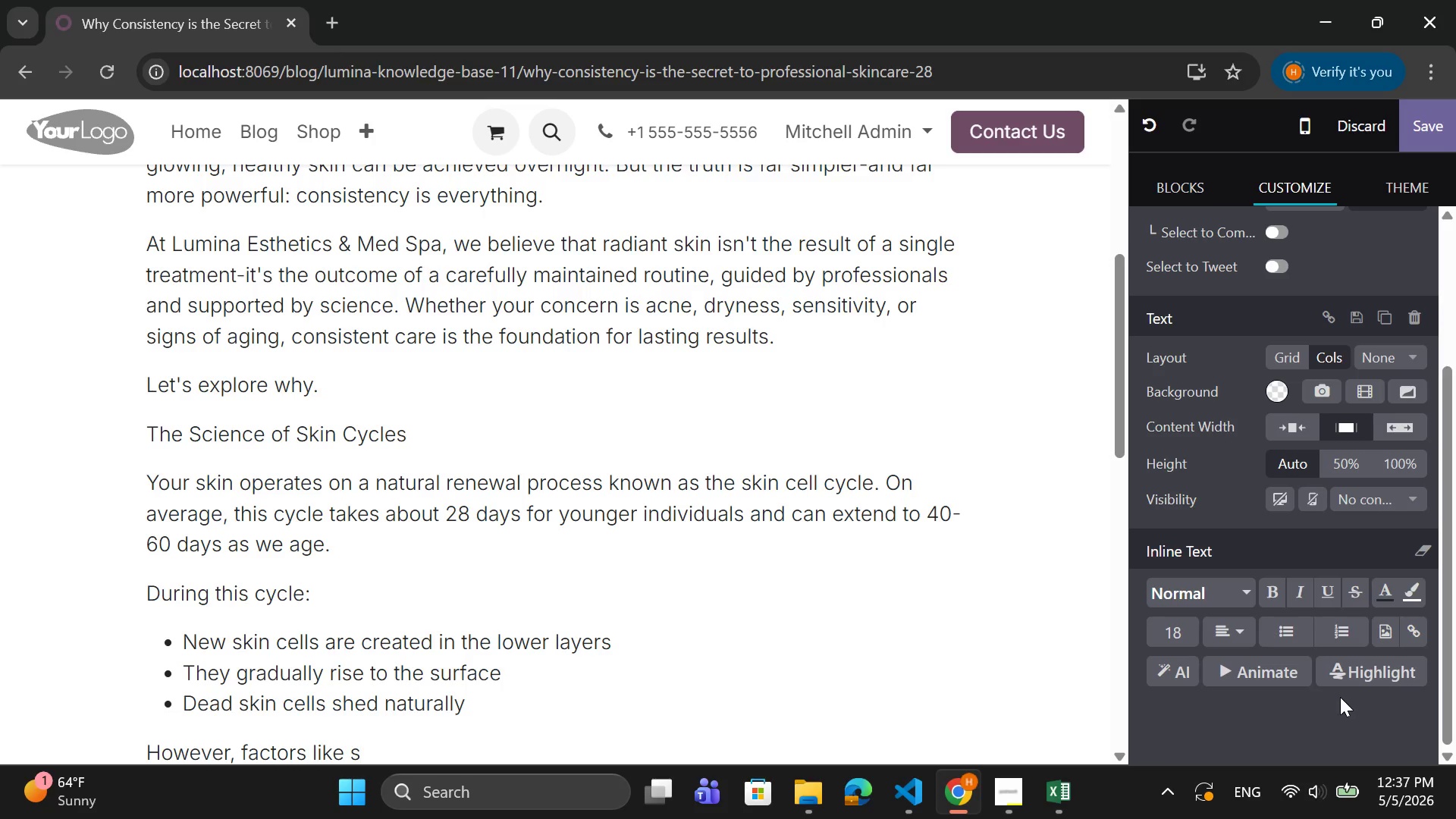 
type(tress, pop)
key(Backspace)
type(llution)
 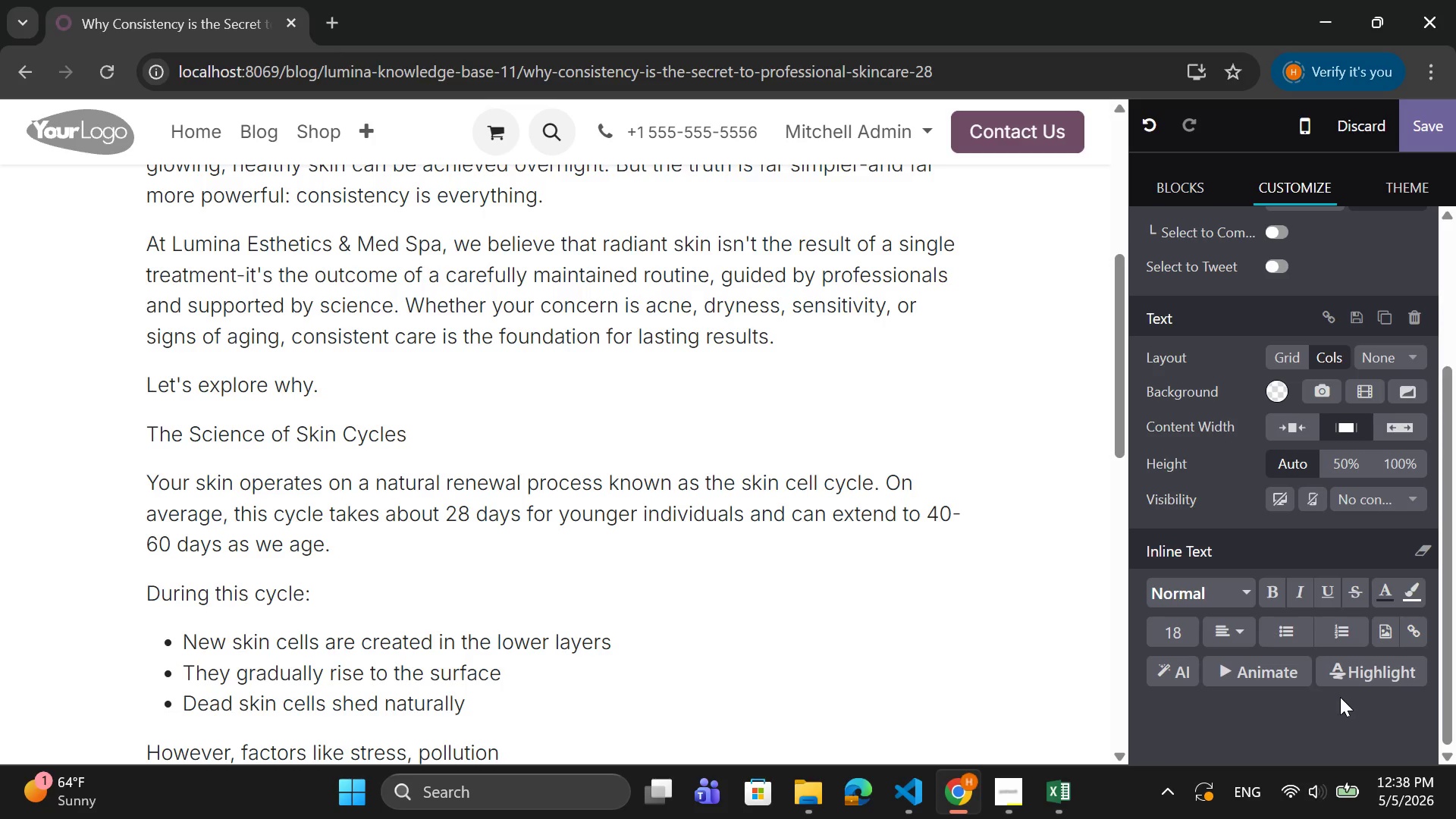 
type(, aging, and improper skincare routines can disrupt this process. whe)
key(Backspace)
key(Backspace)
key(Backspace)
type(When that happens, you may experience:)
 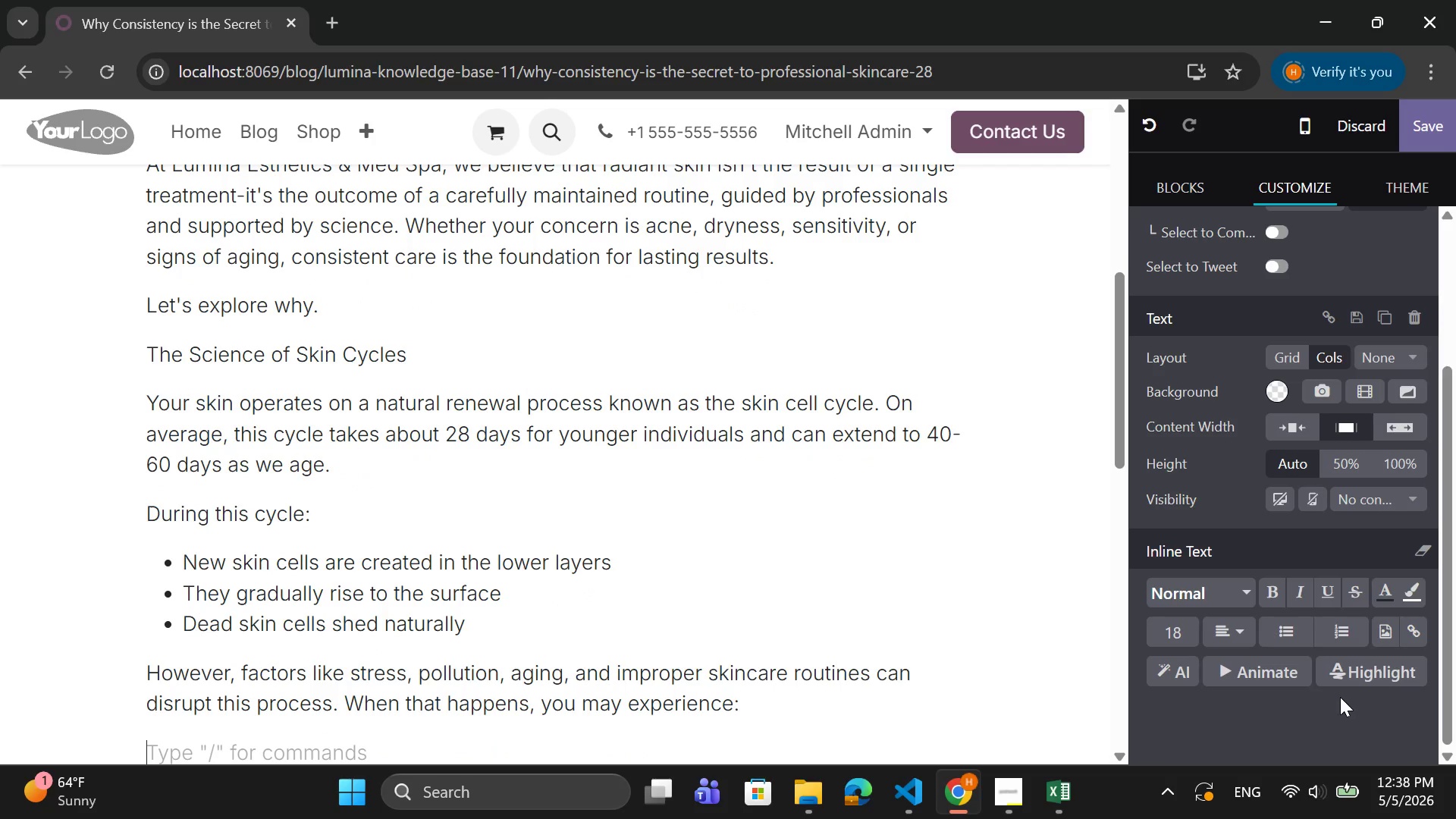 
 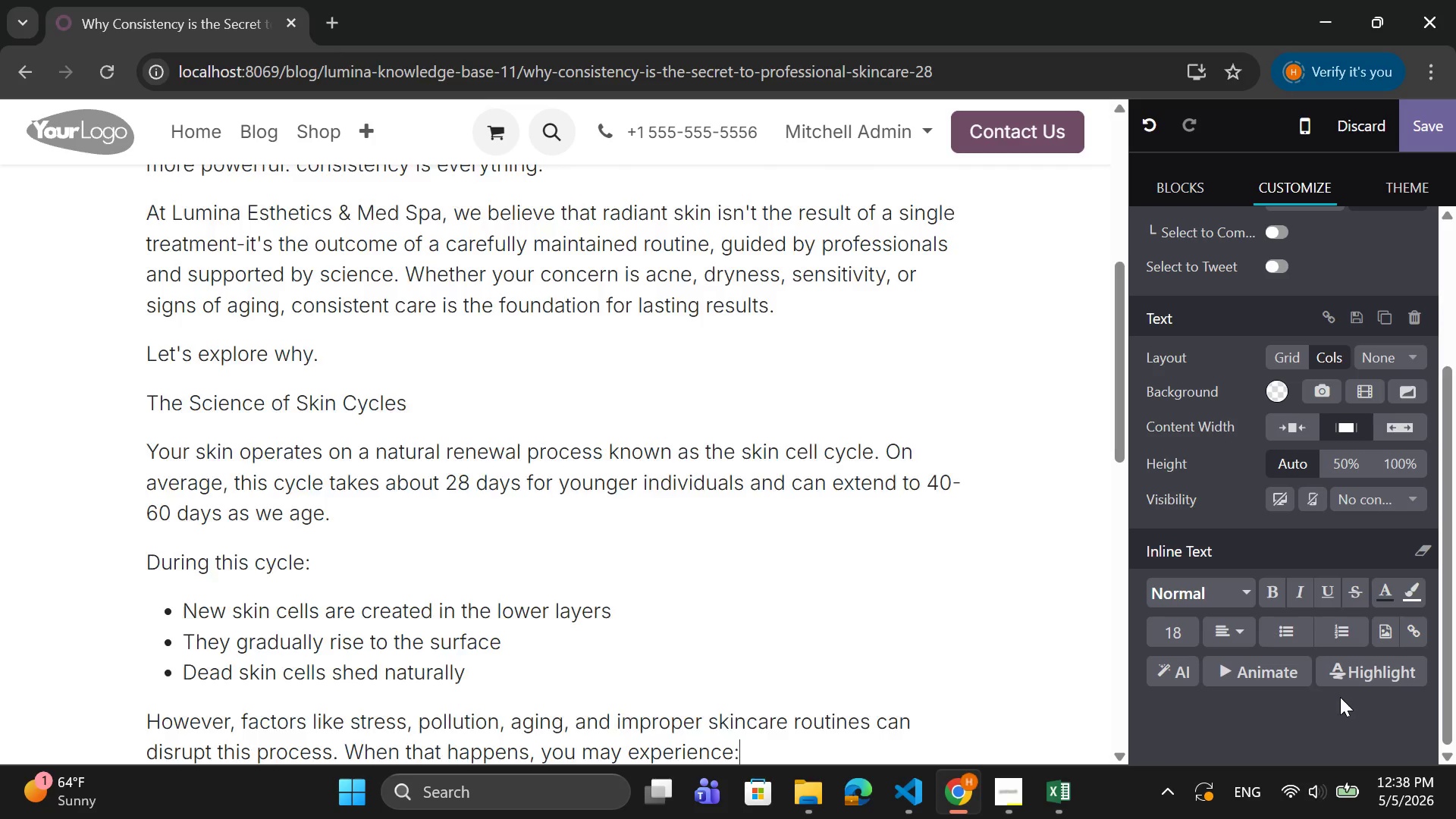 
key(Enter)
 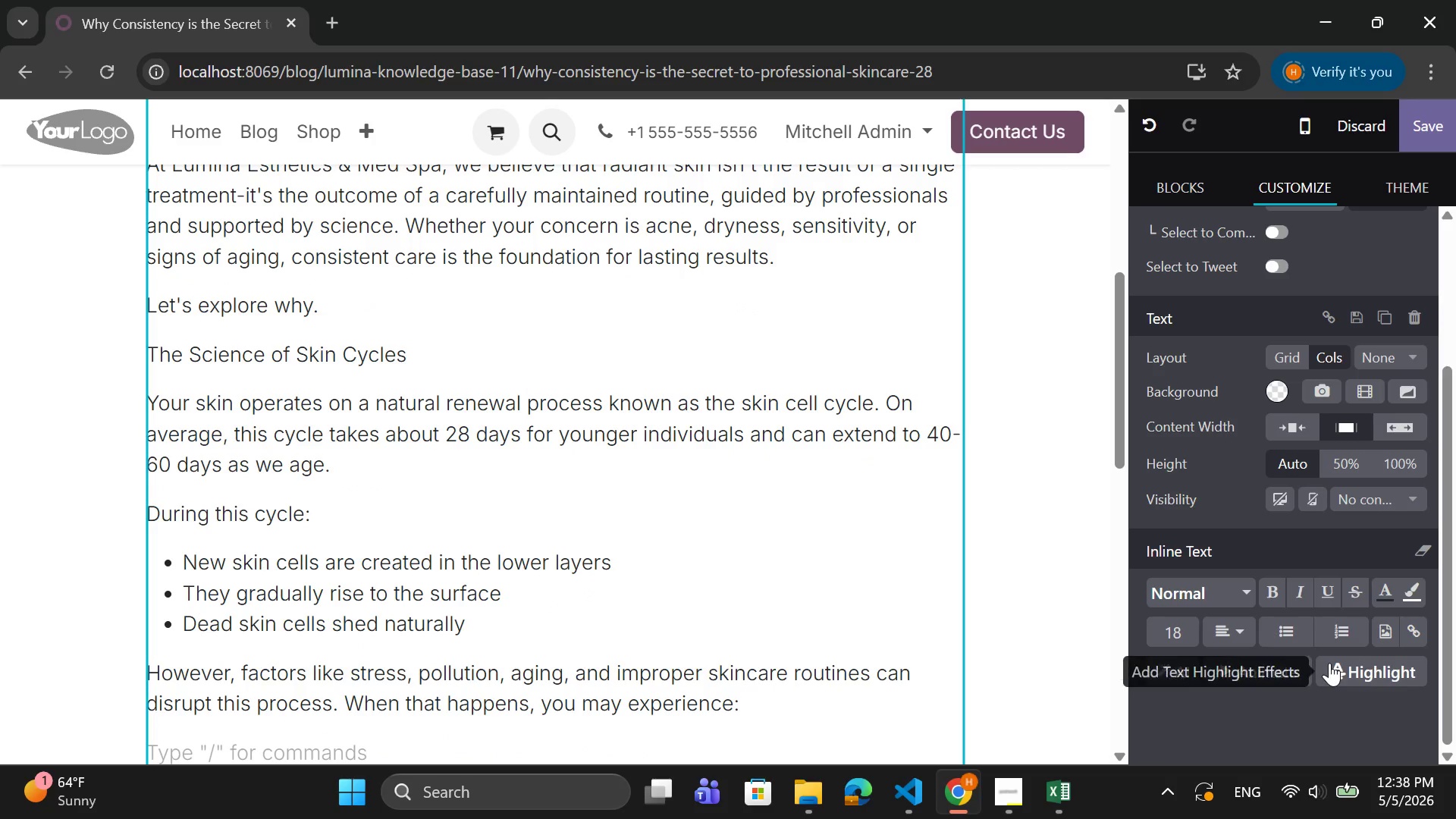 
type(But here's the key:)
 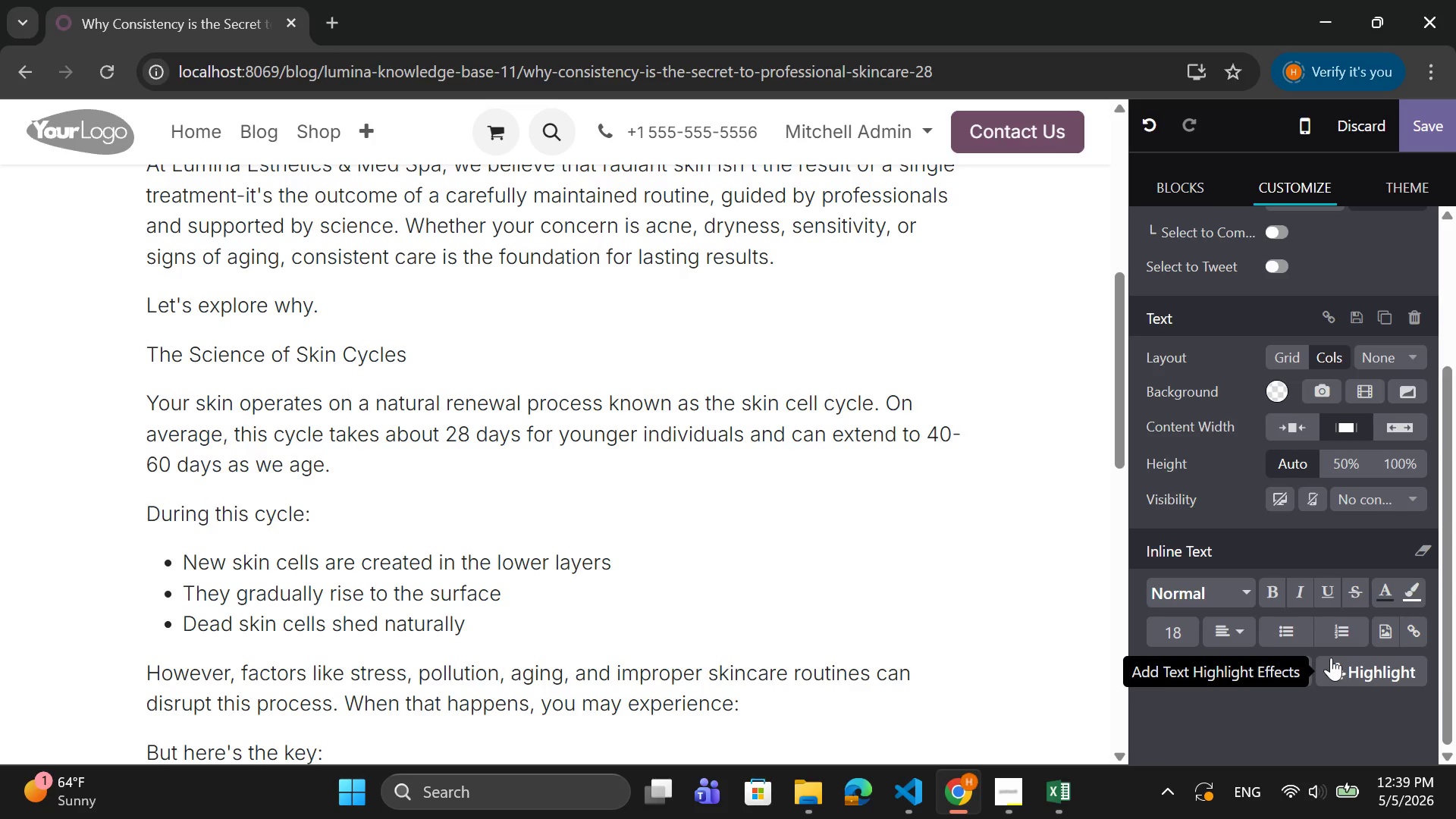 
key(Backspace)
 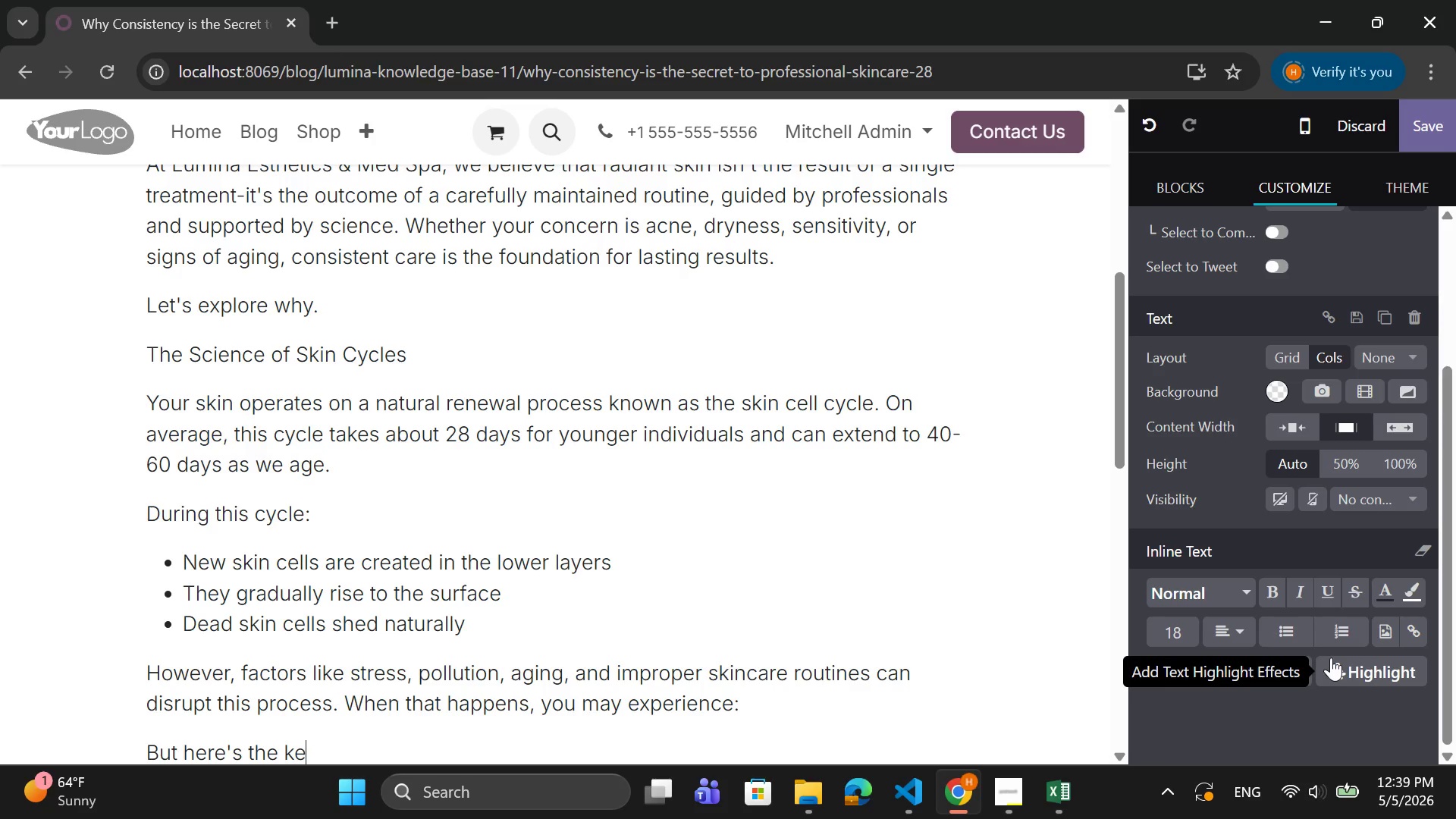 
key(Backspace)
 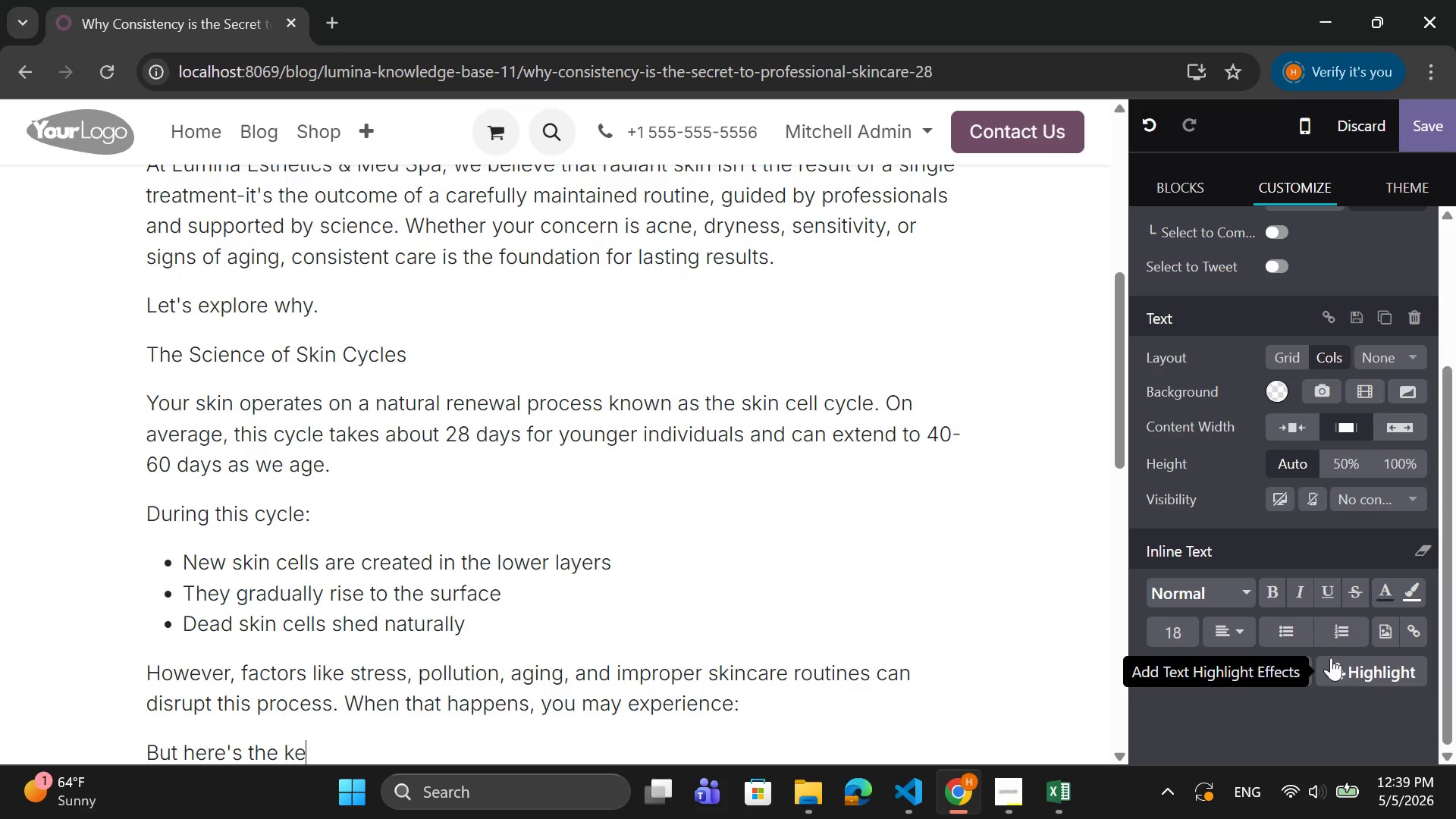 
key(Backspace)
 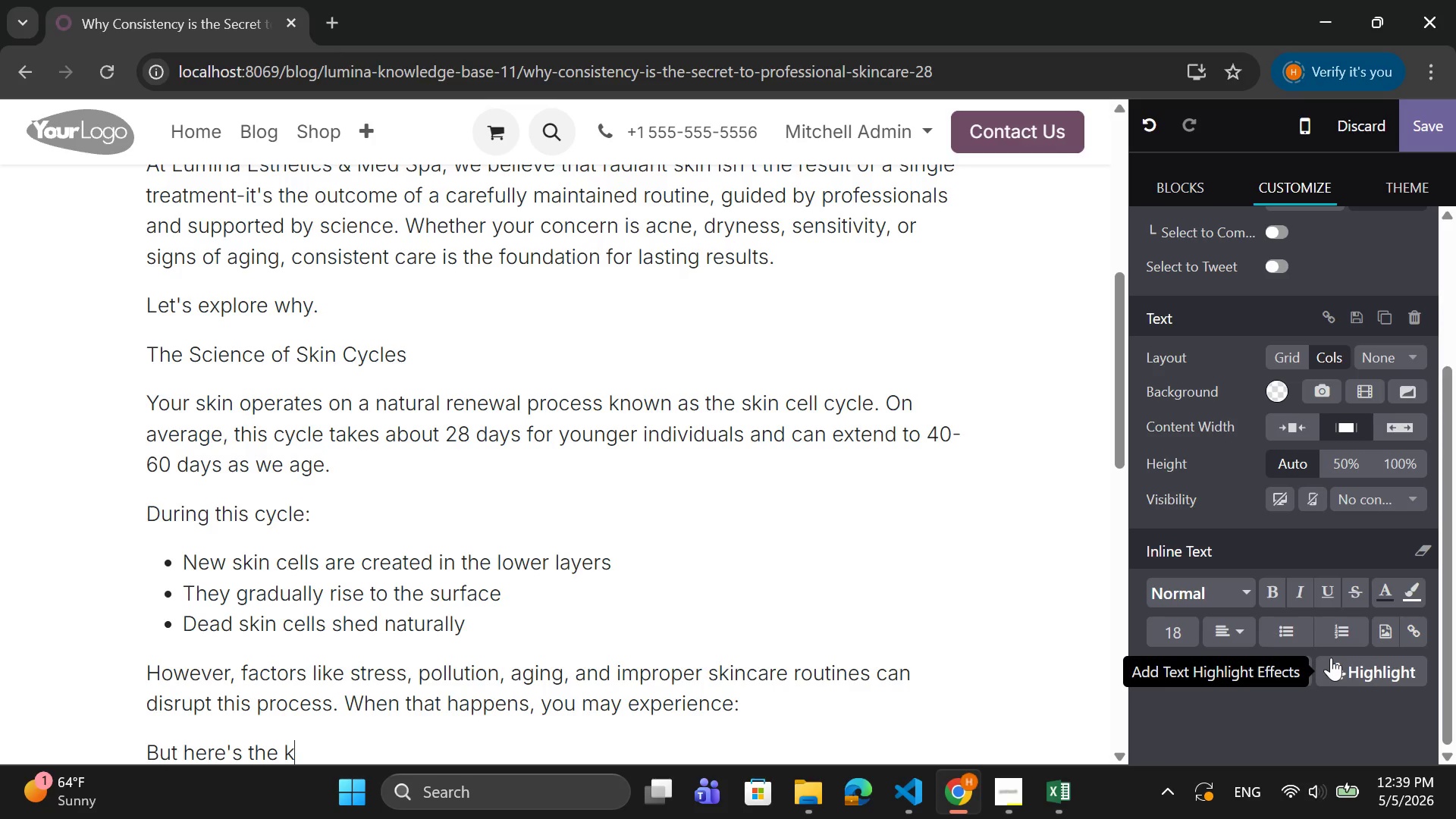 
key(Backspace)
 